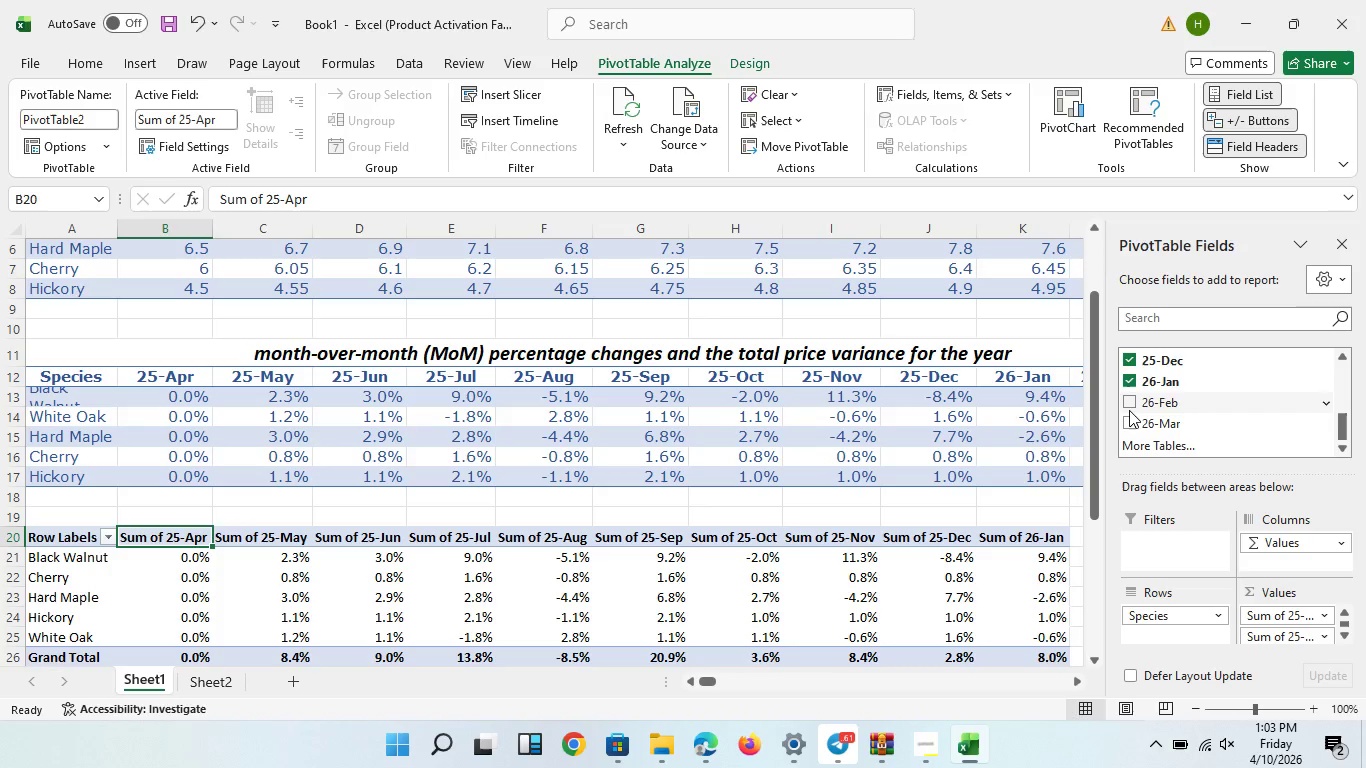 
left_click([1129, 410])
 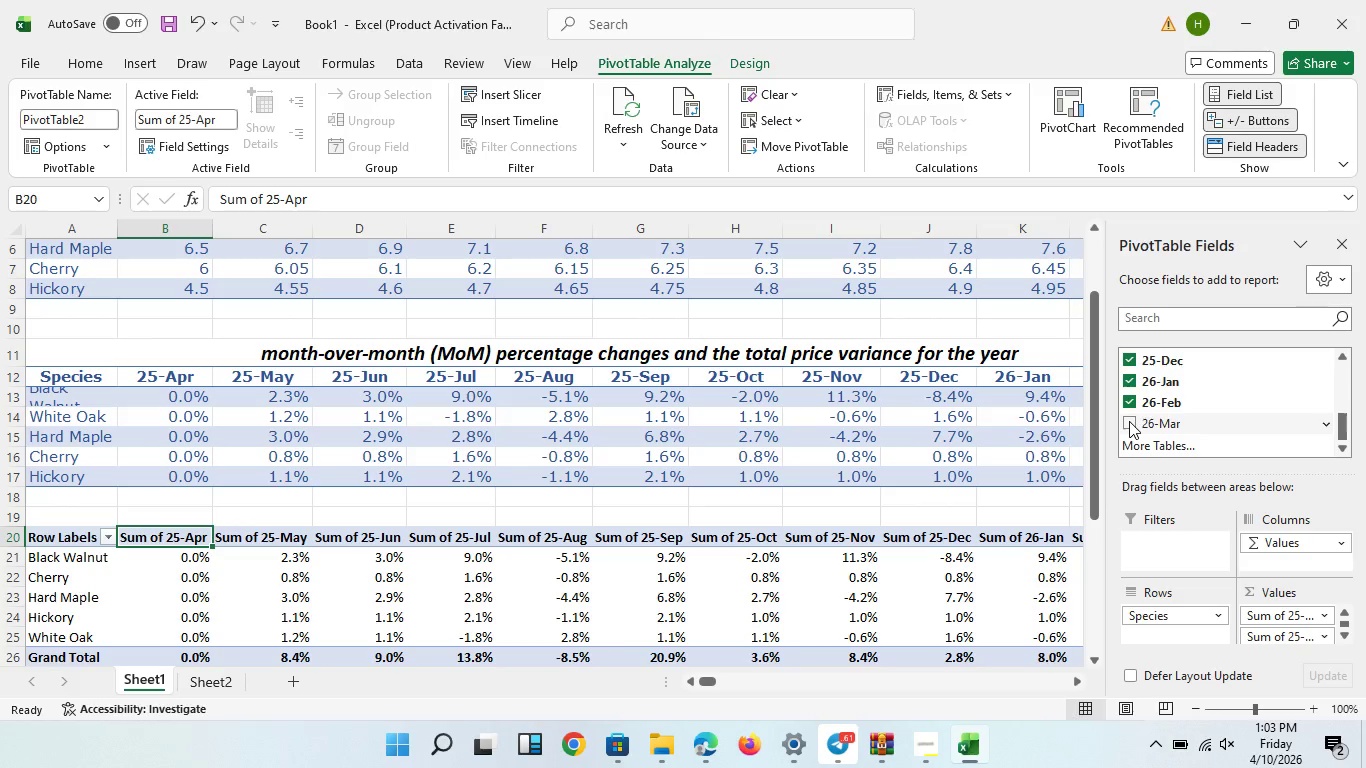 
left_click([1129, 421])
 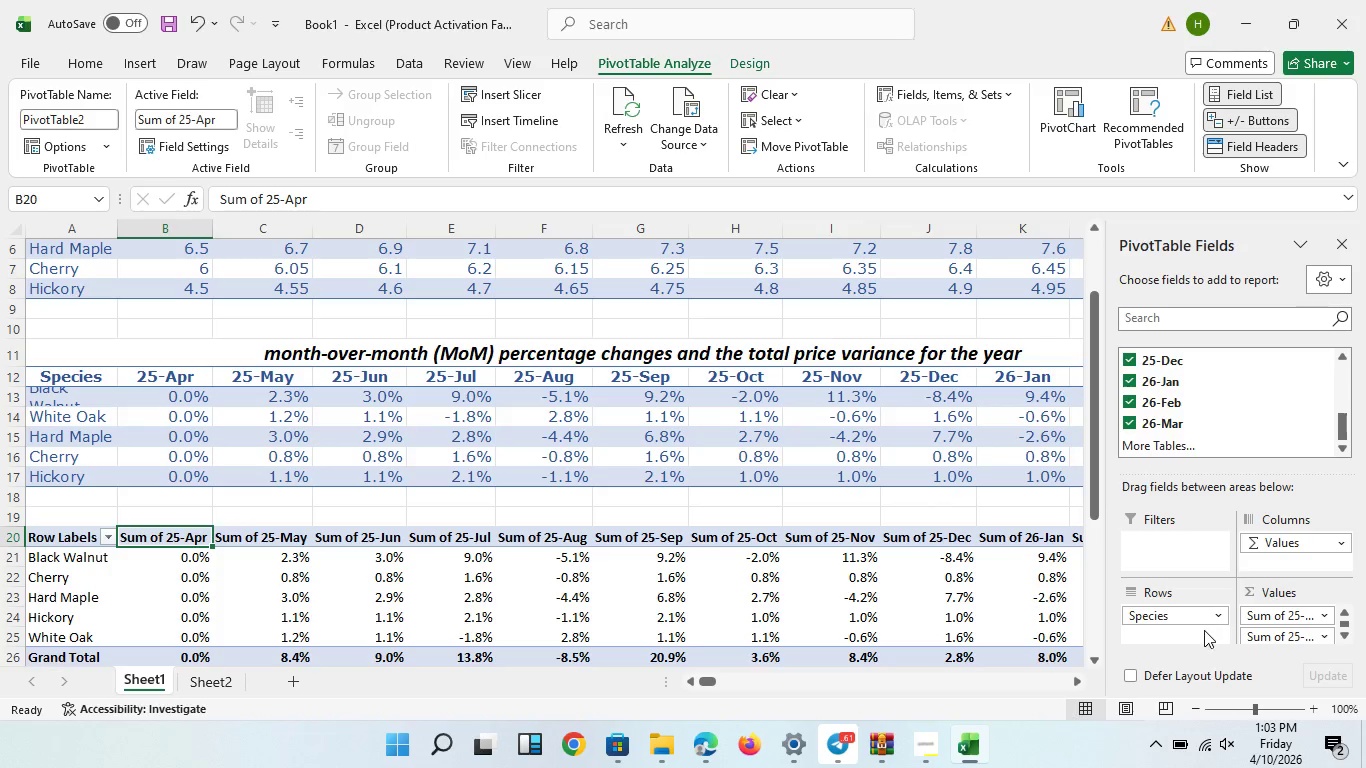 
wait(6.08)
 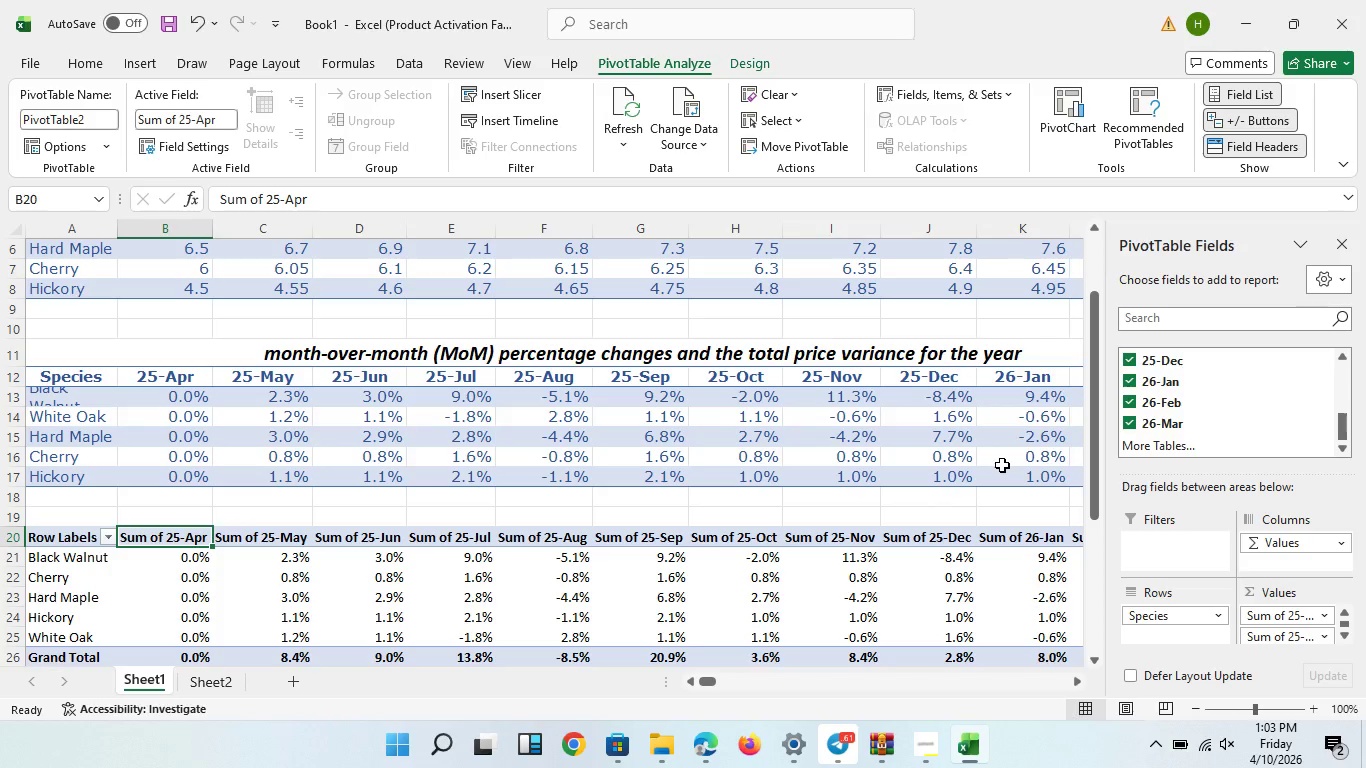 
scroll: coordinate [1196, 551], scroll_direction: down, amount: 2.0
 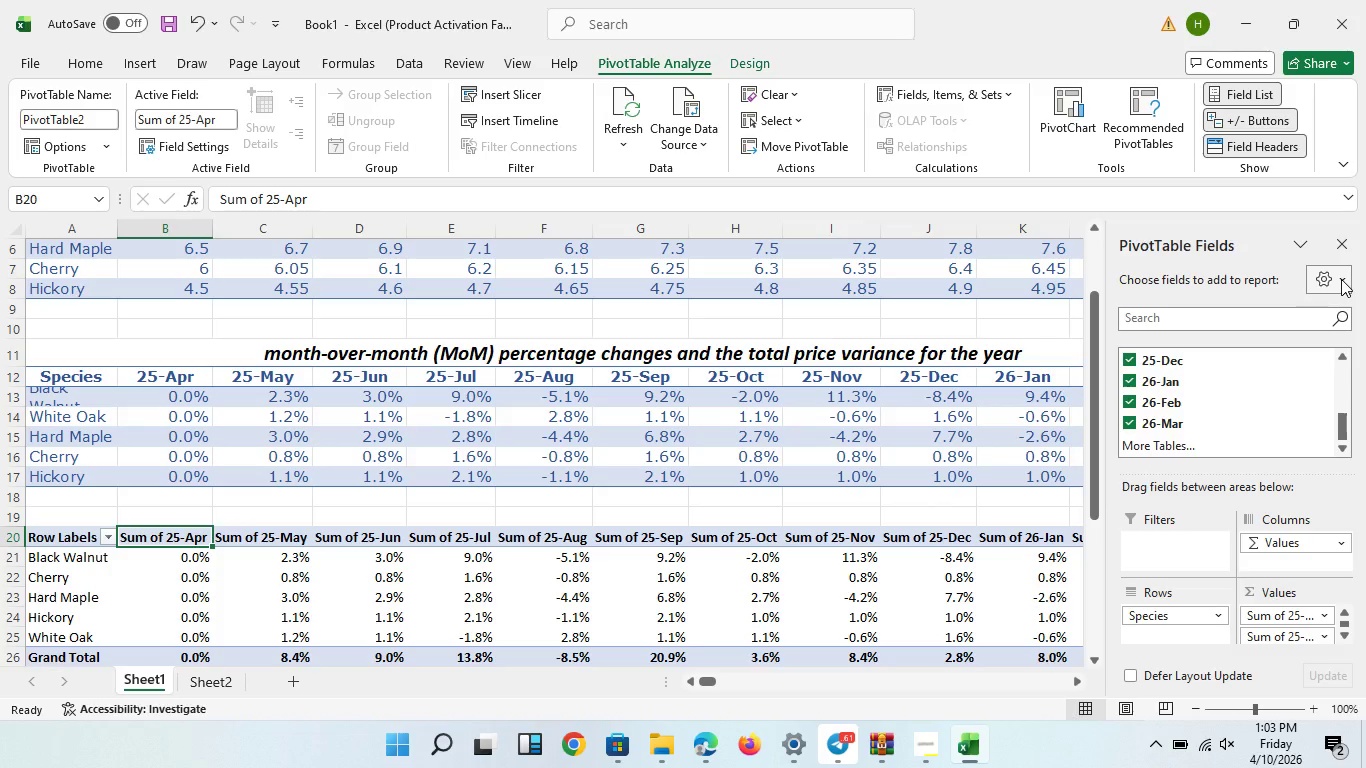 
left_click([1341, 279])
 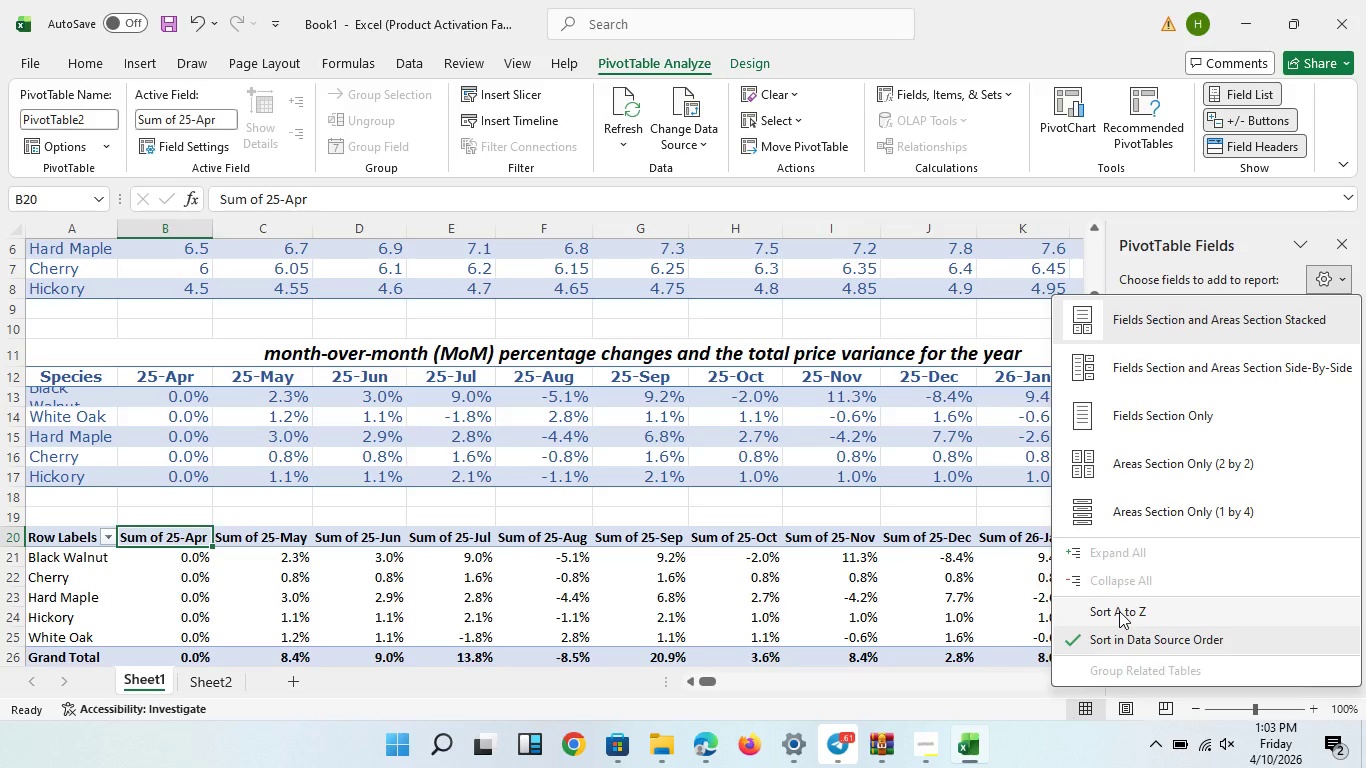 
wait(30.86)
 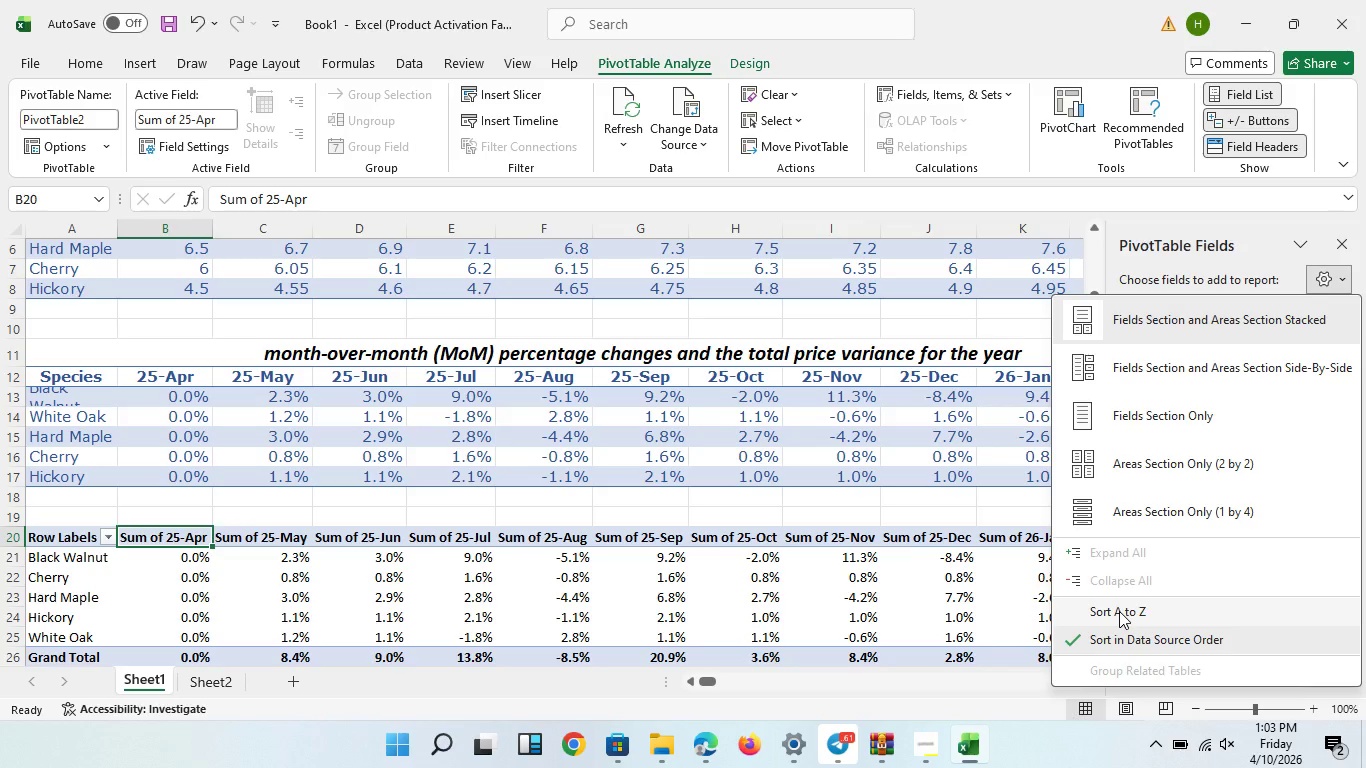 
left_click([587, 509])
 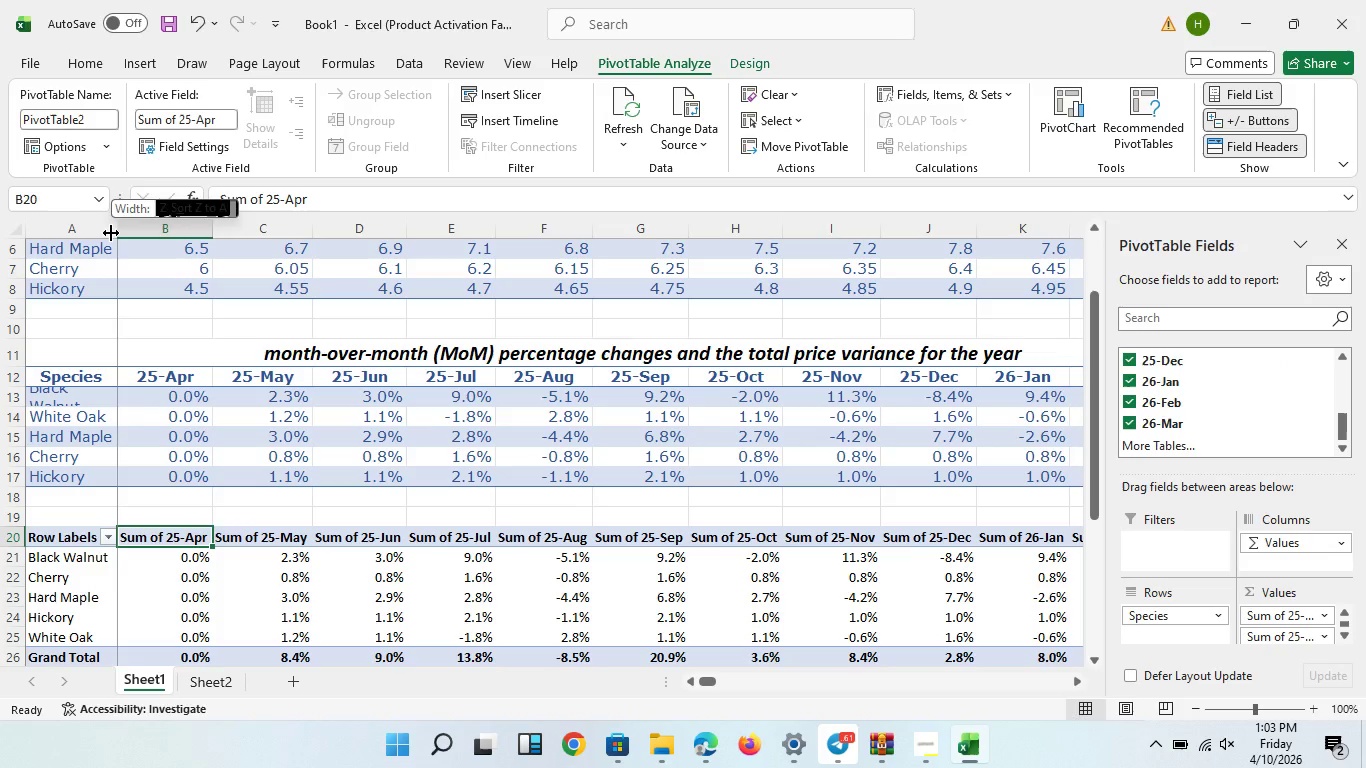 
double_click([111, 233])
 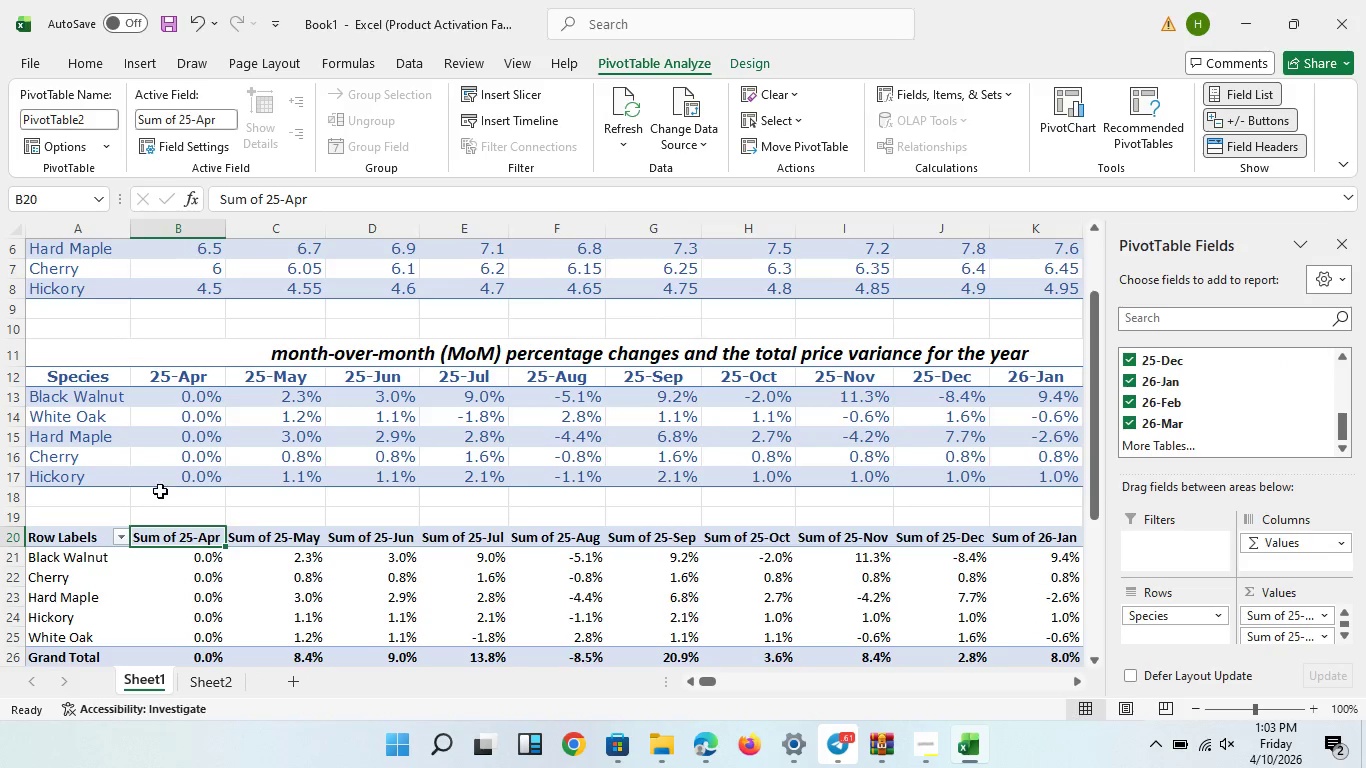 
left_click([160, 493])
 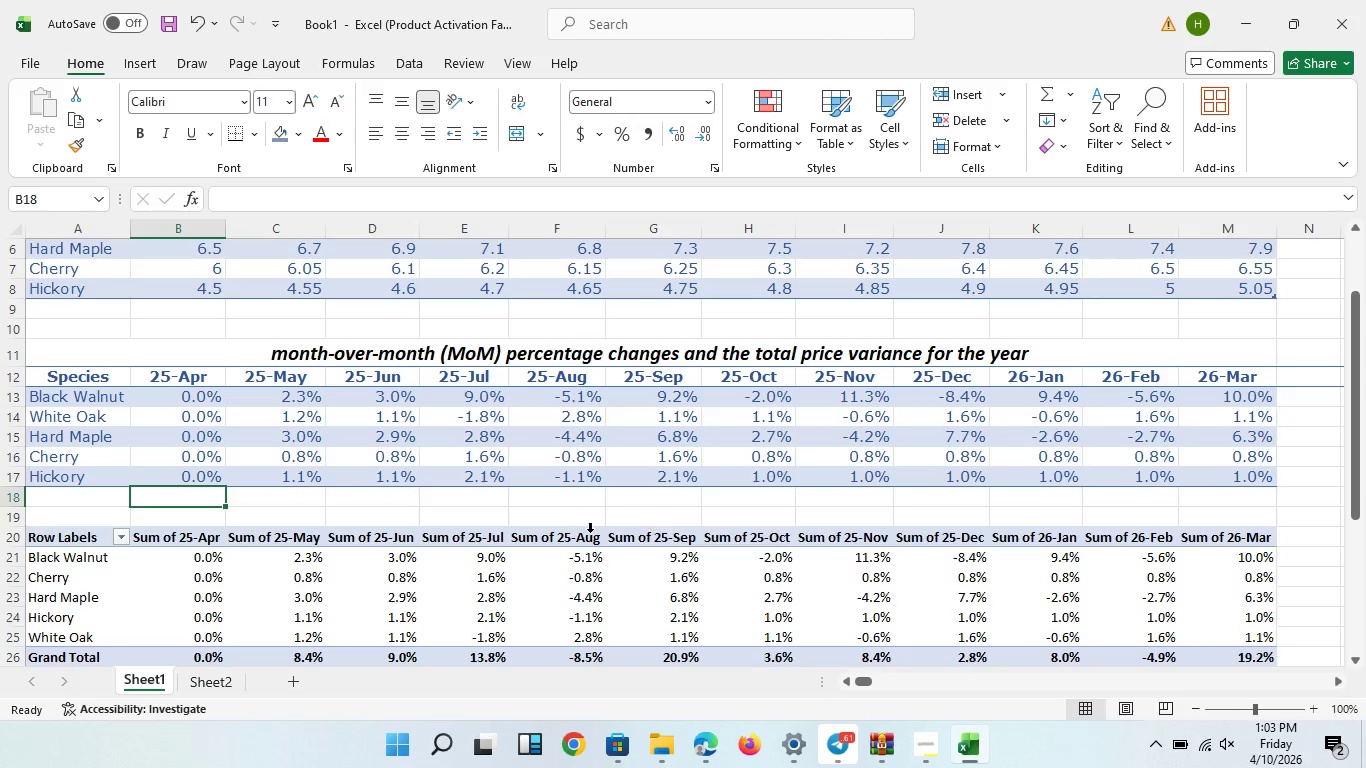 
scroll: coordinate [758, 552], scroll_direction: down, amount: 2.0
 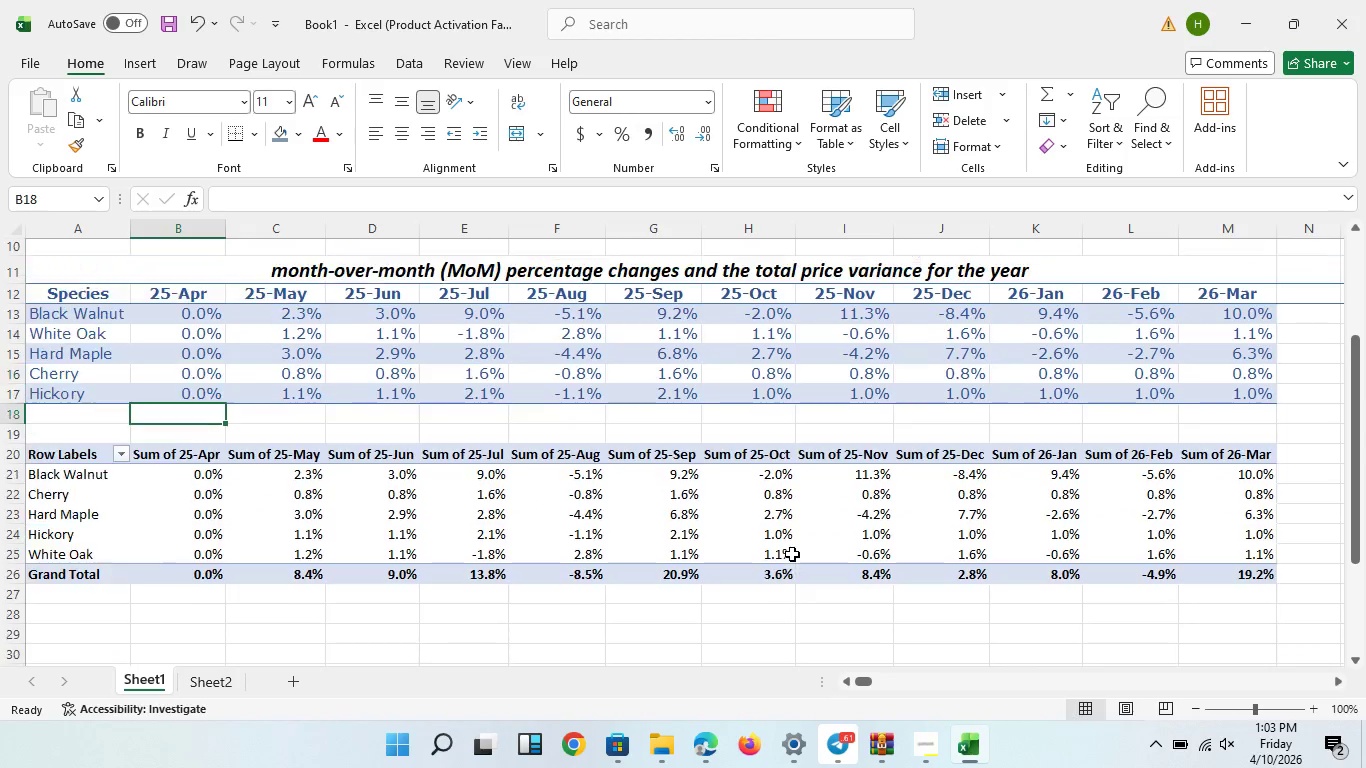 
scroll: coordinate [470, 529], scroll_direction: up, amount: 8.0
 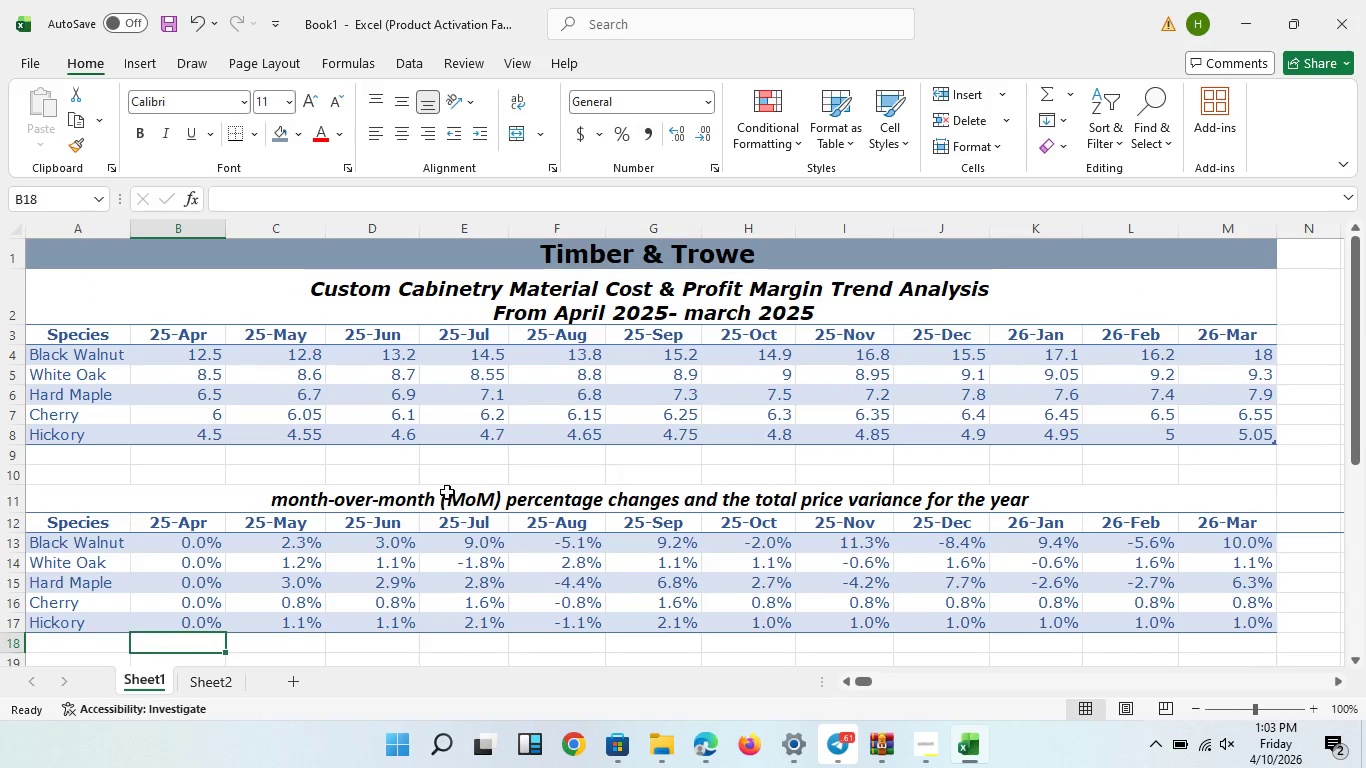 
left_click([447, 492])
 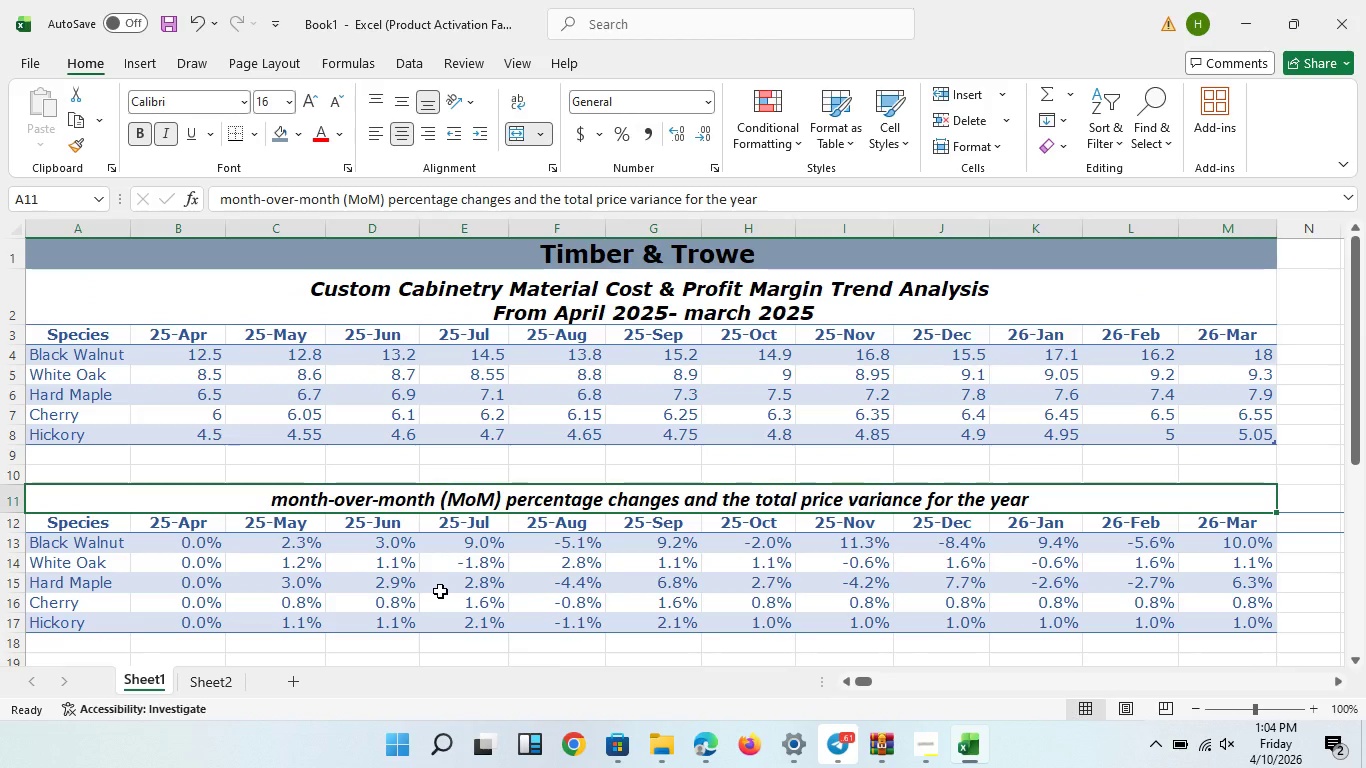 
wait(12.62)
 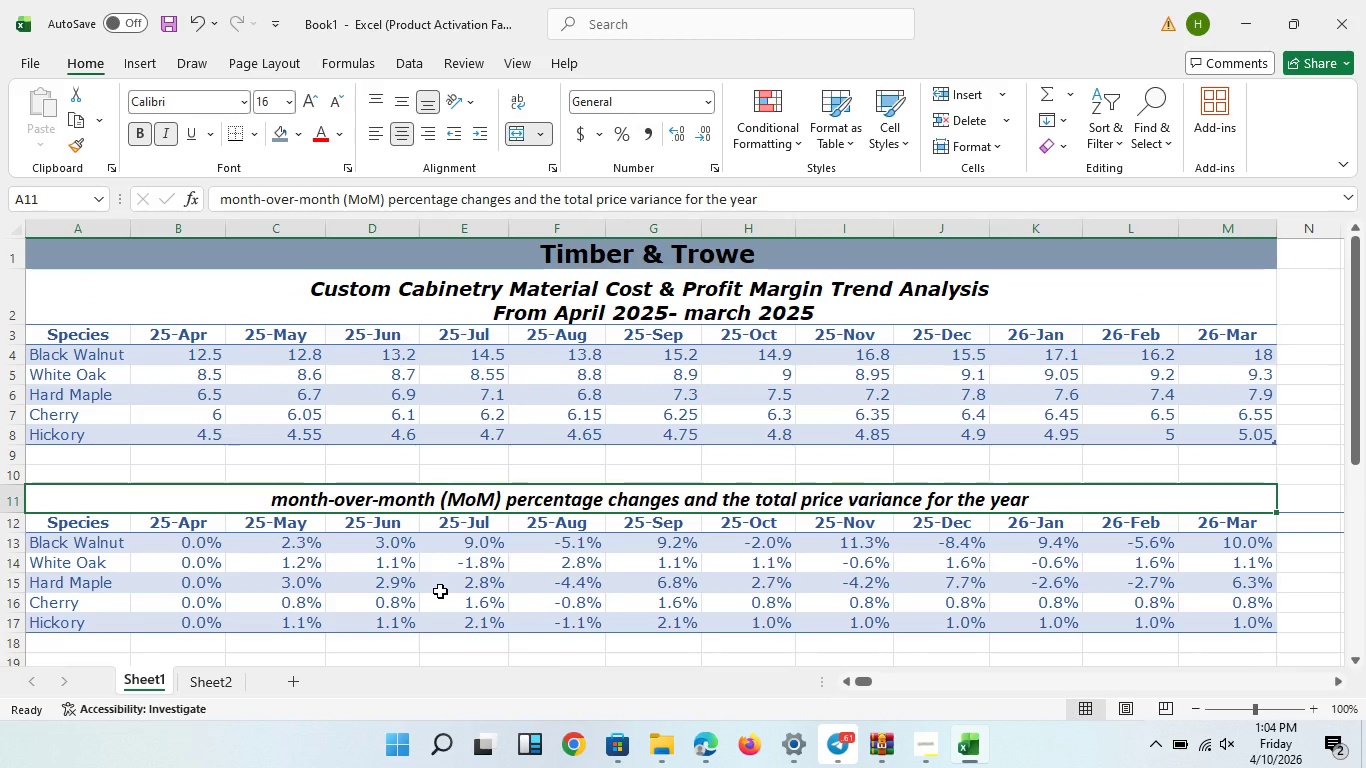 
left_click([819, 328])
 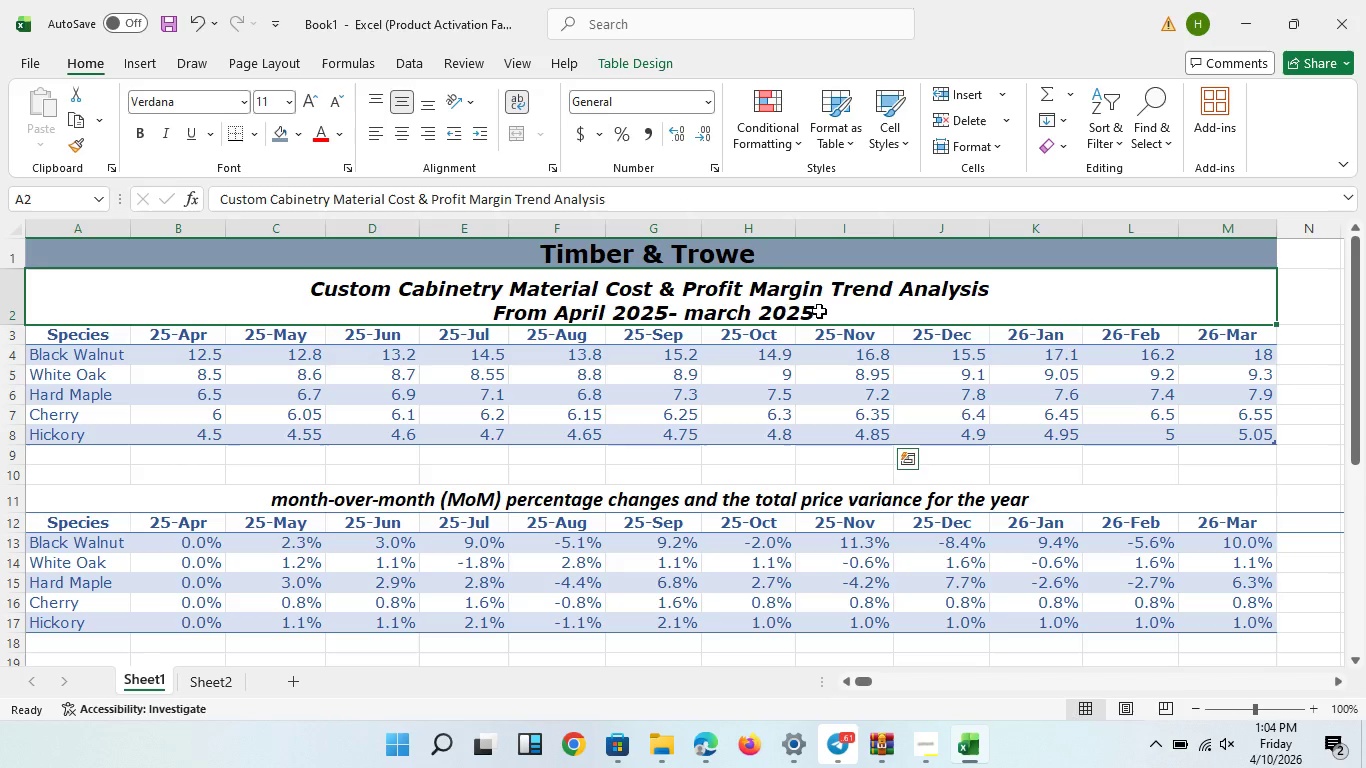 
double_click([819, 311])
 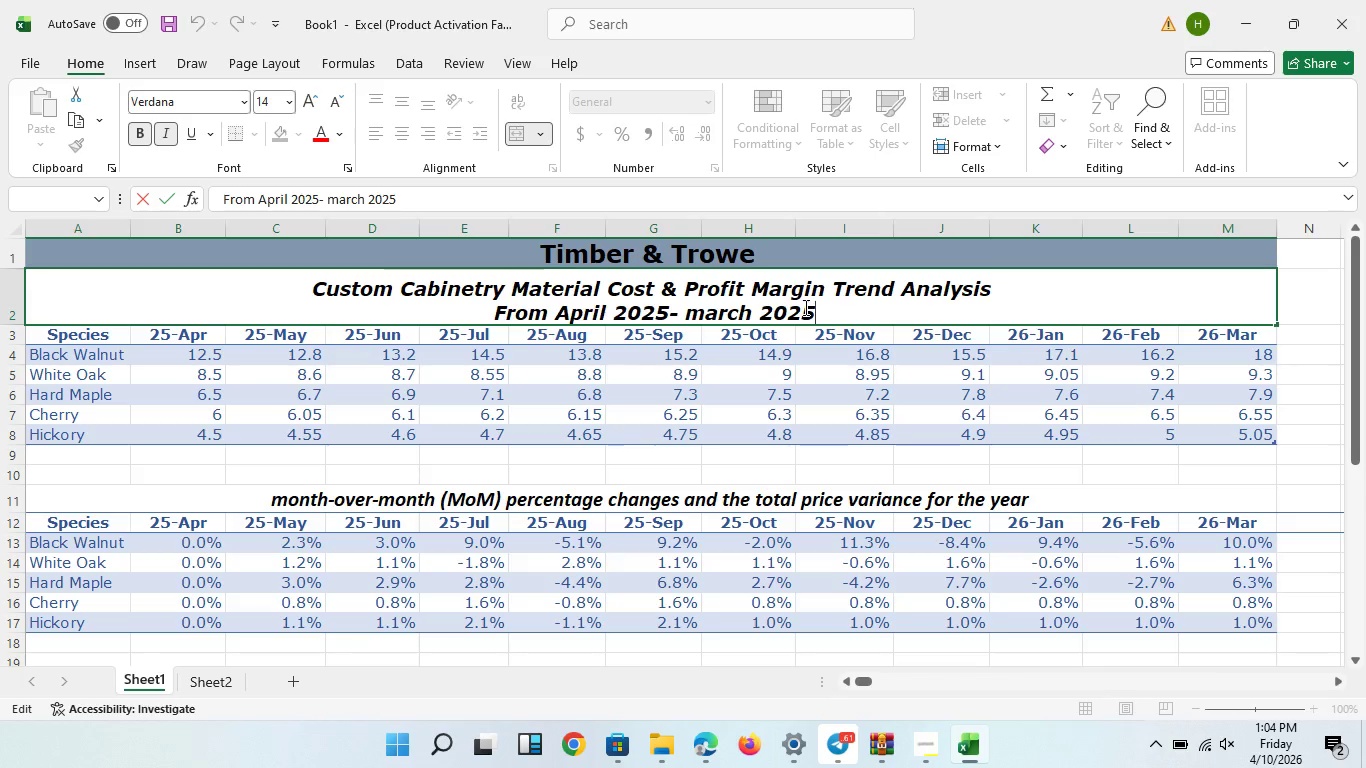 
key(Backspace)
 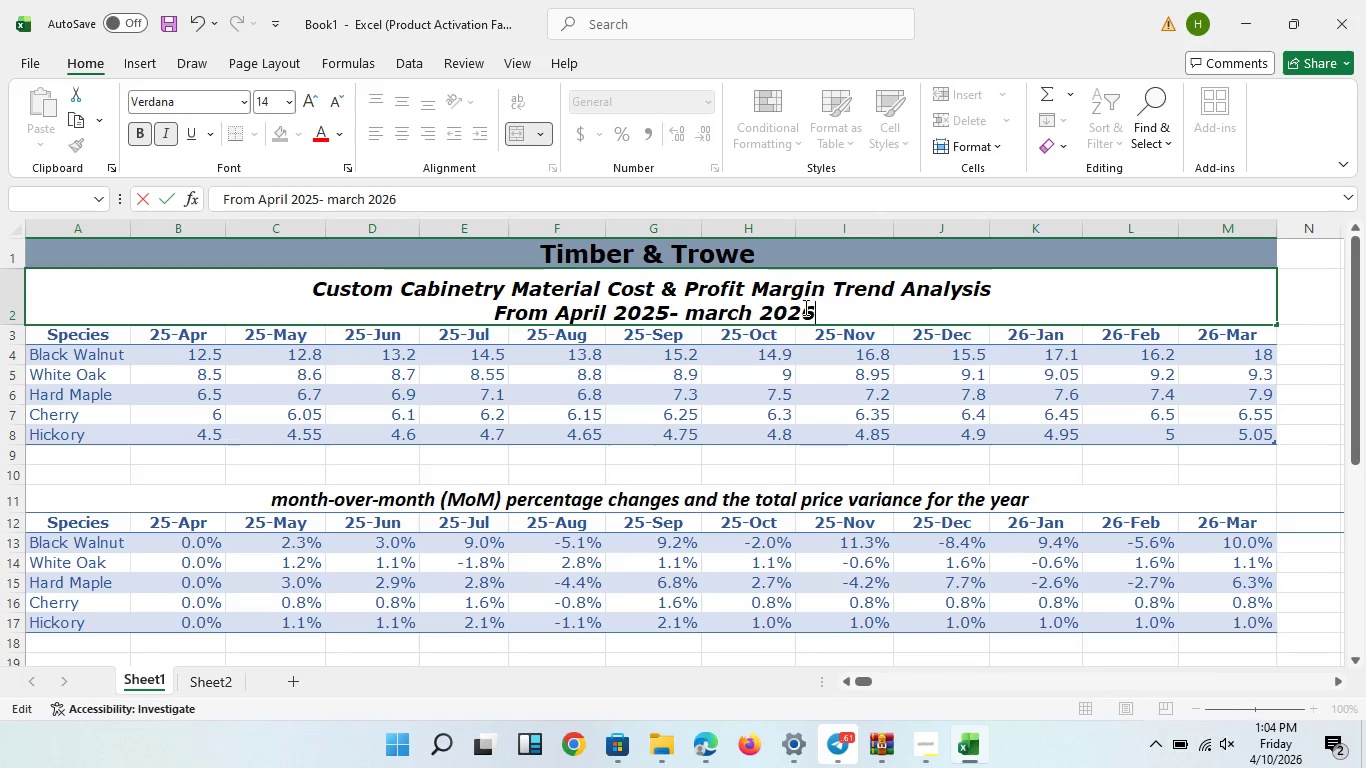 
key(Numpad6)
 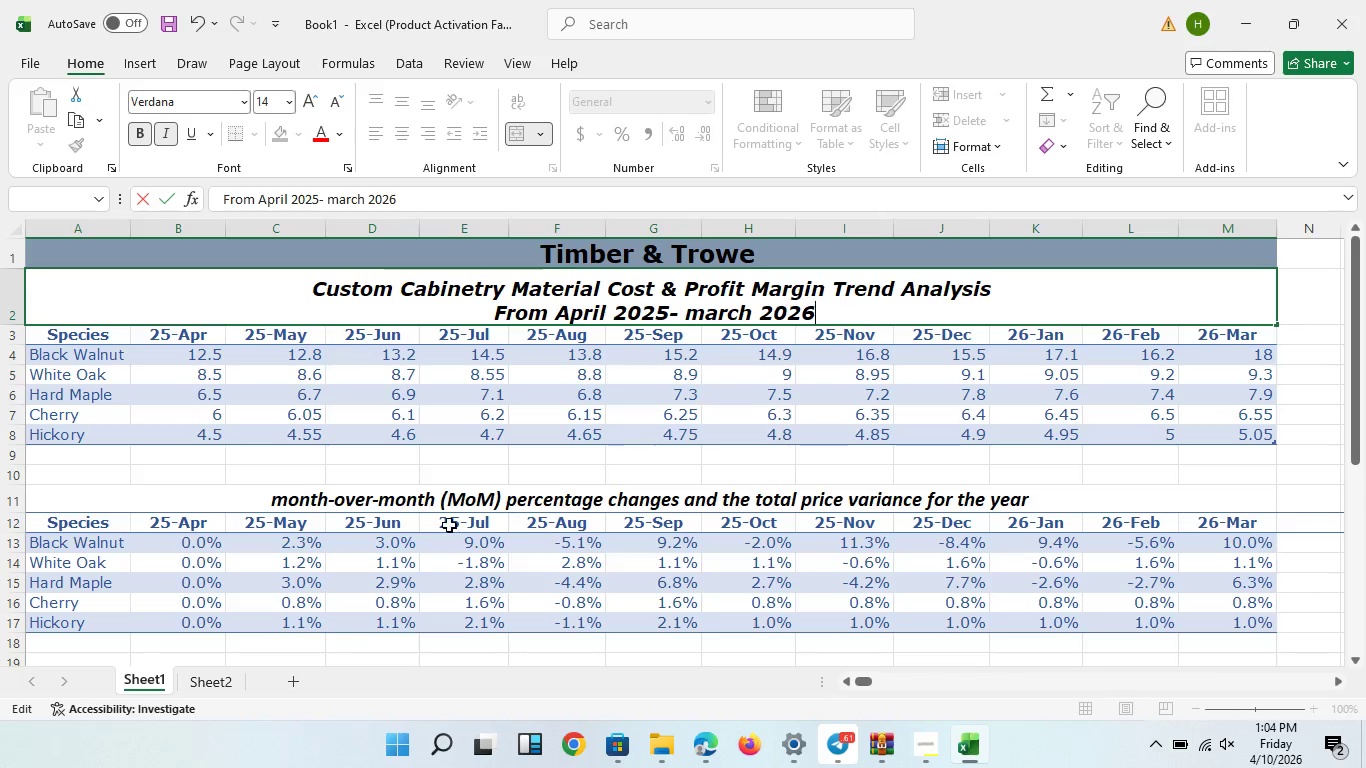 
left_click([449, 525])
 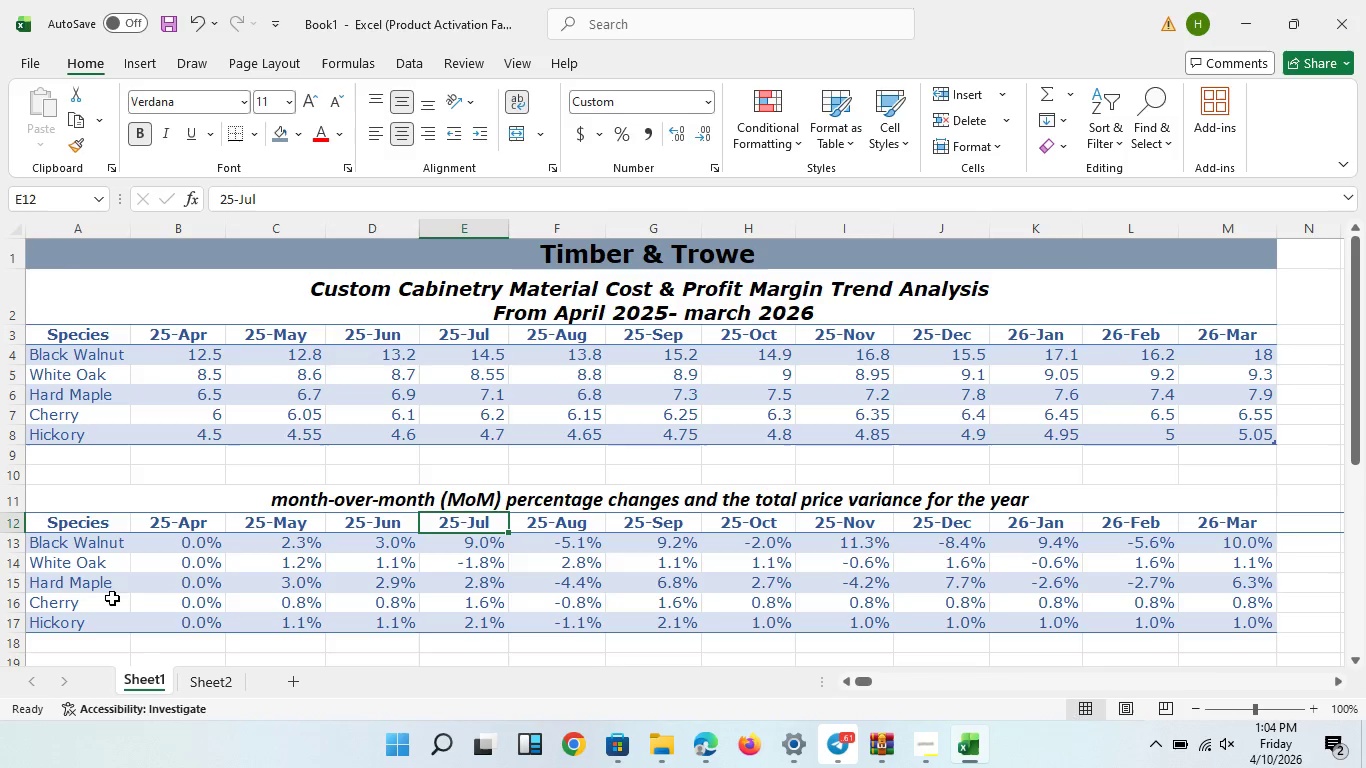 
scroll: coordinate [278, 568], scroll_direction: down, amount: 3.0
 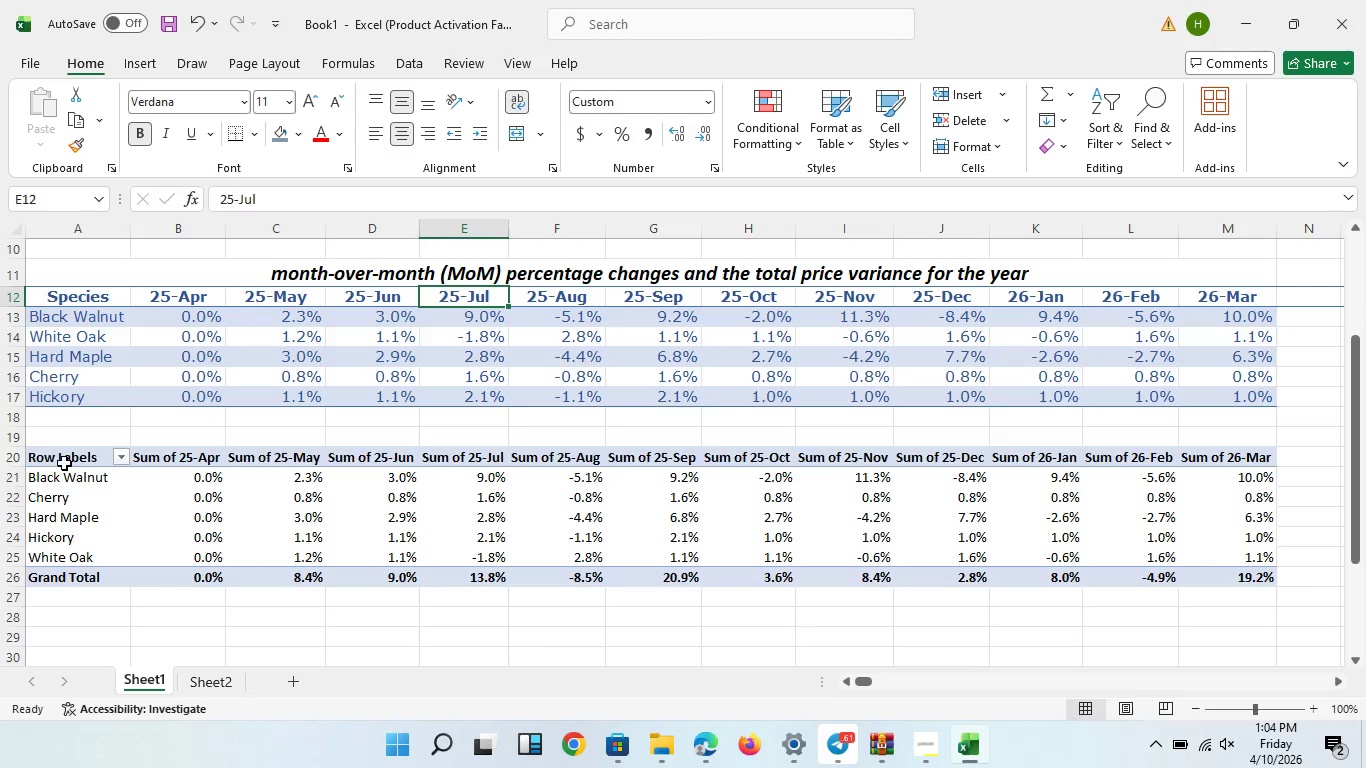 
left_click_drag(start_coordinate=[64, 463], to_coordinate=[1203, 558])
 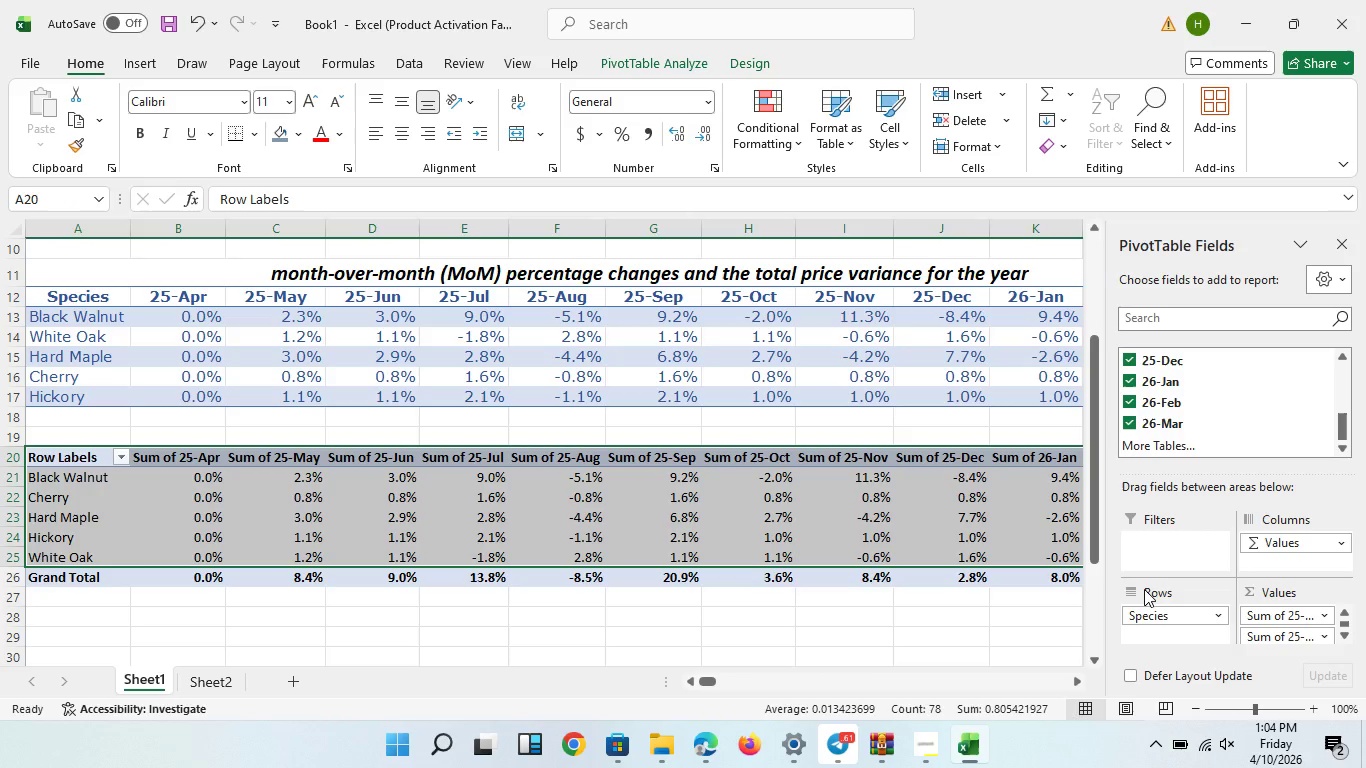 
wait(7.06)
 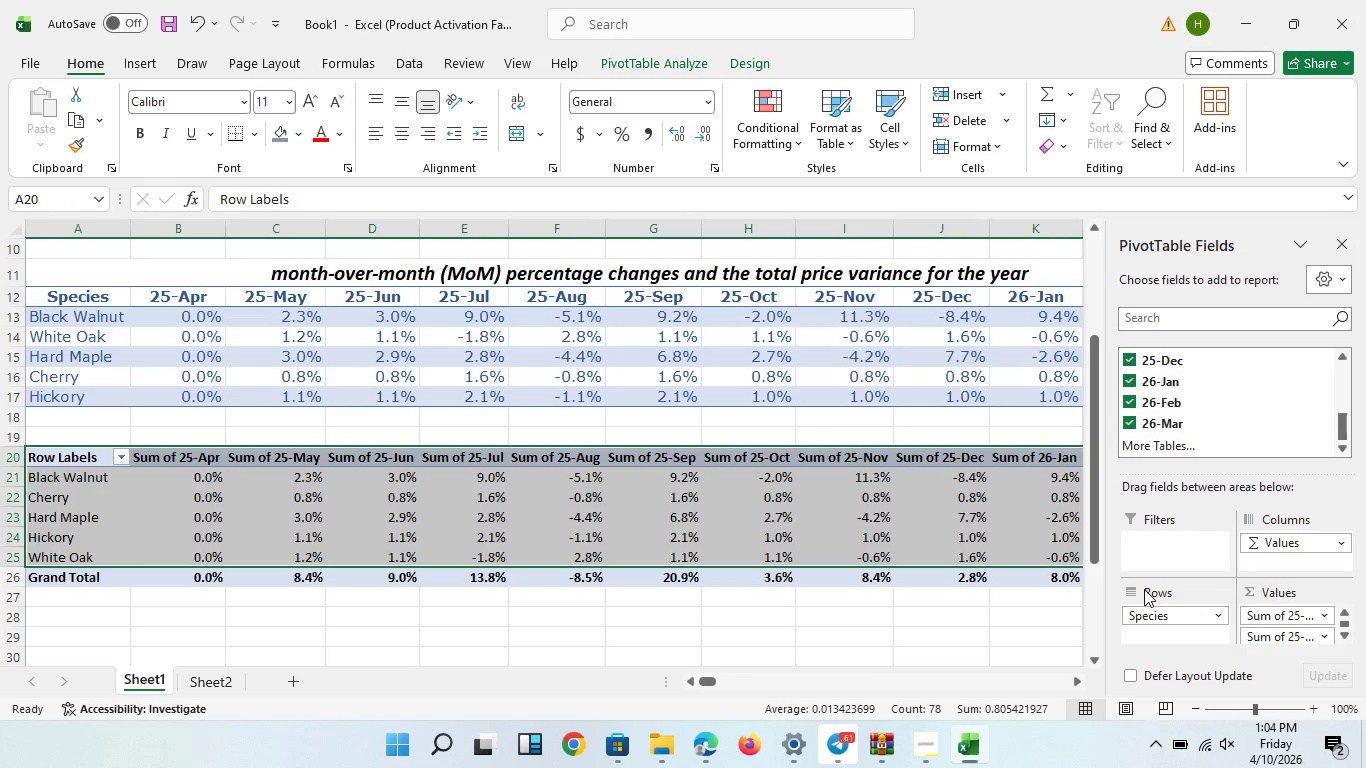 
left_click([597, 611])
 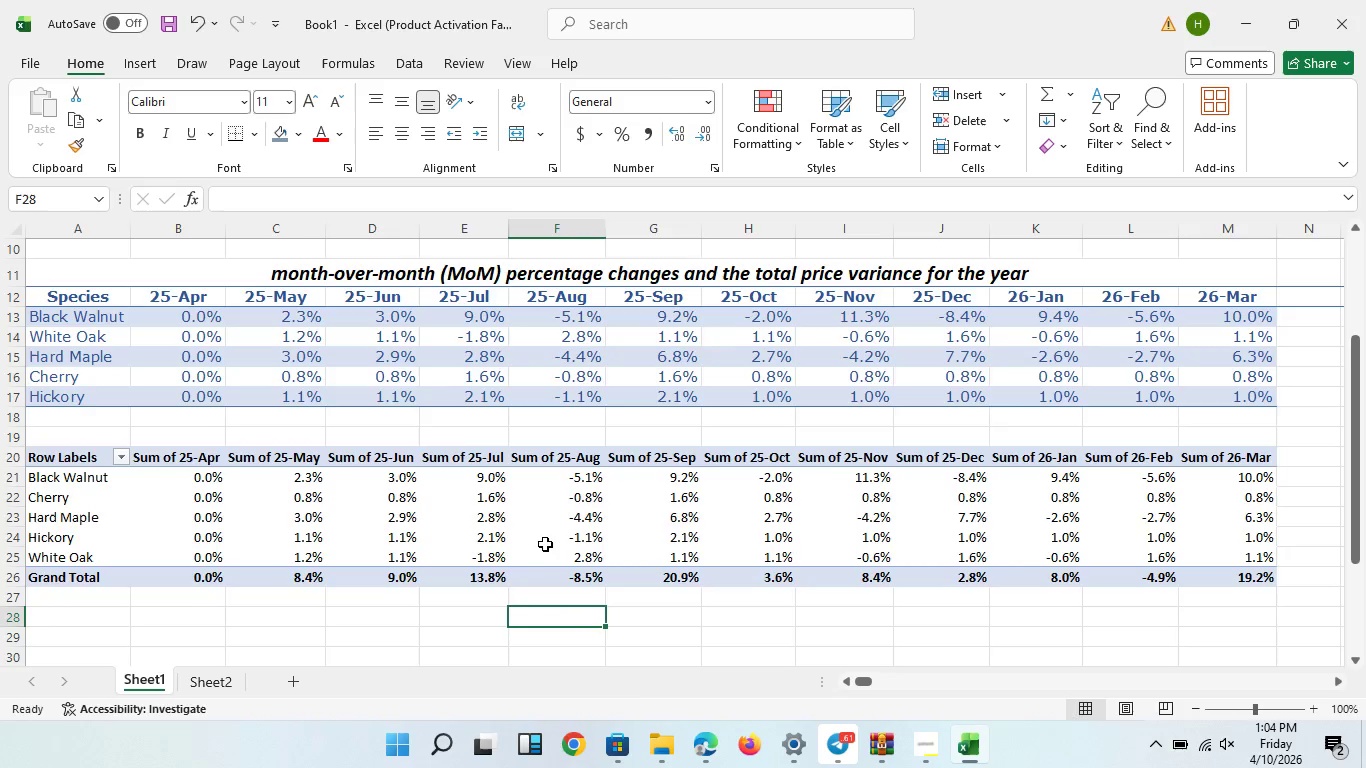 
scroll: coordinate [565, 596], scroll_direction: down, amount: 3.0
 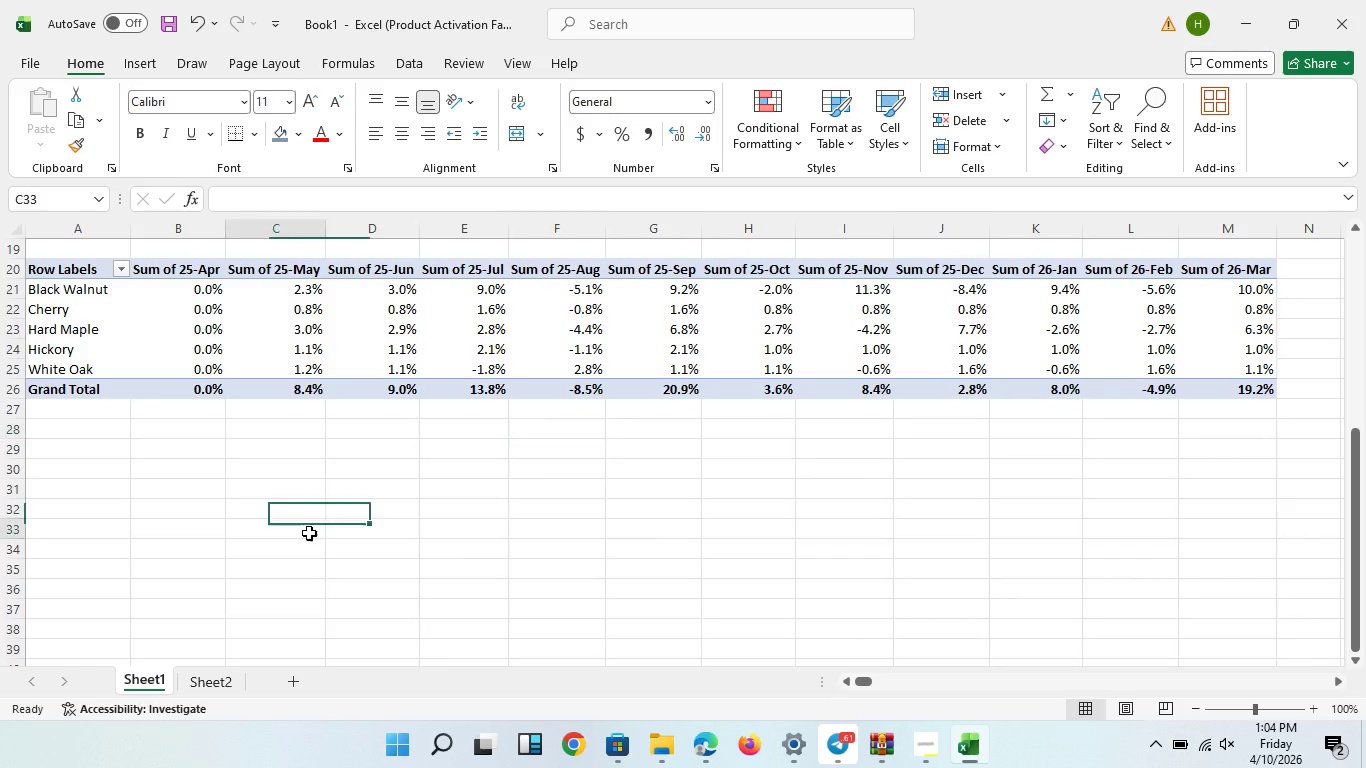 
left_click([309, 533])
 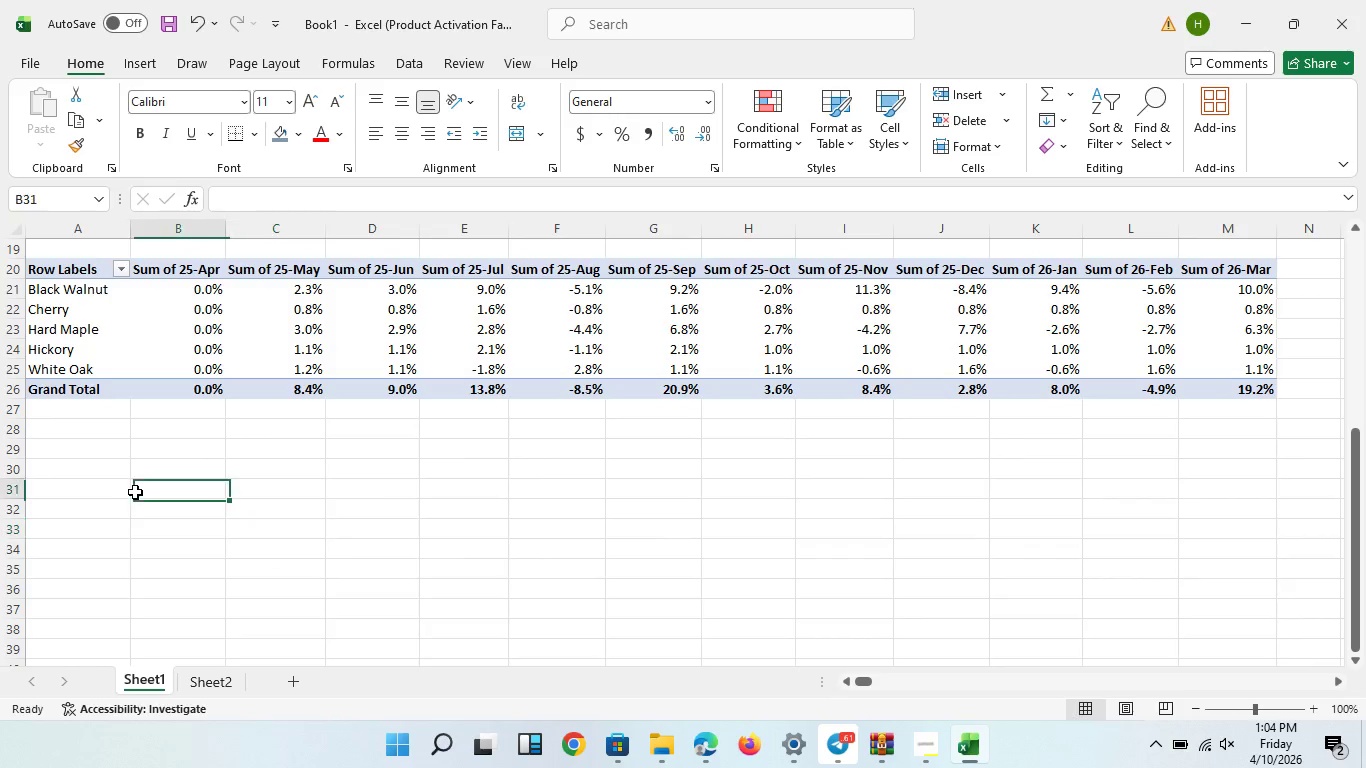 
left_click([135, 492])
 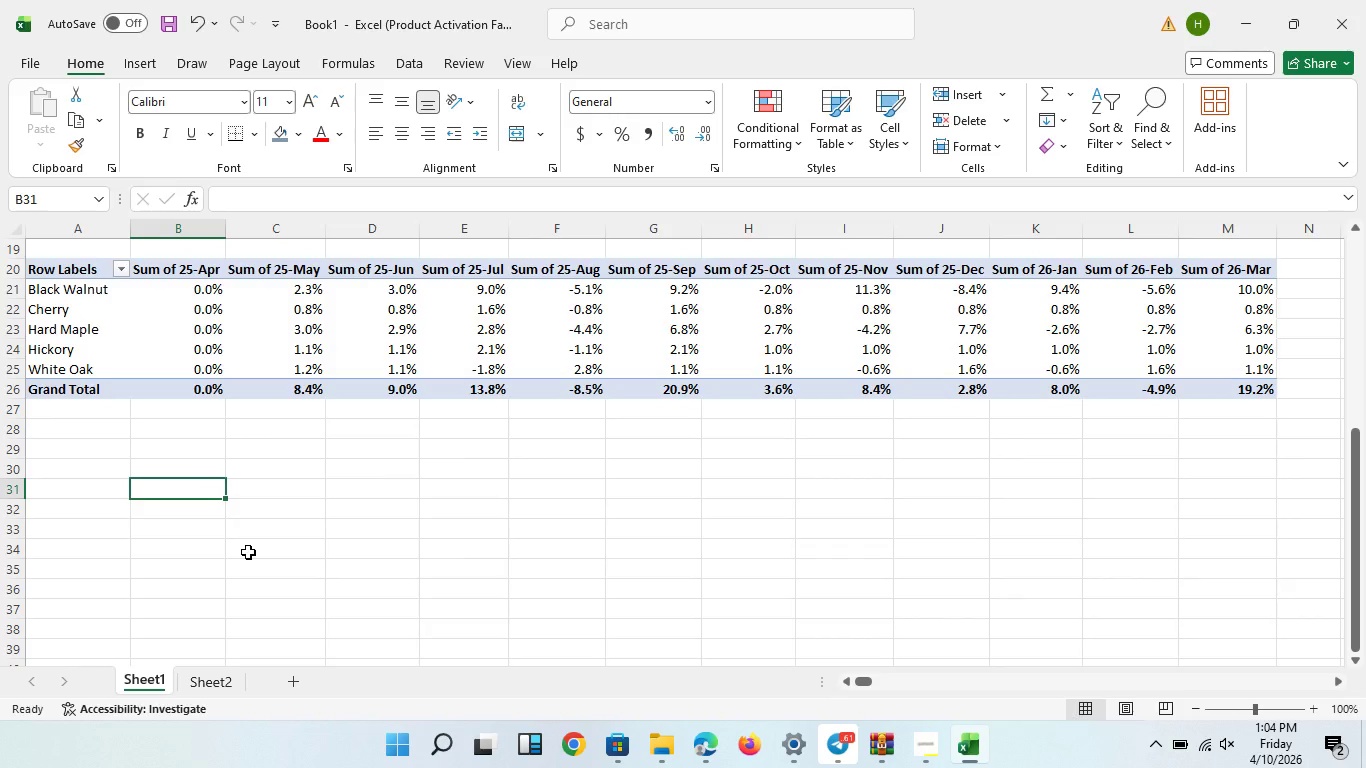 
scroll: coordinate [248, 552], scroll_direction: up, amount: 1.0
 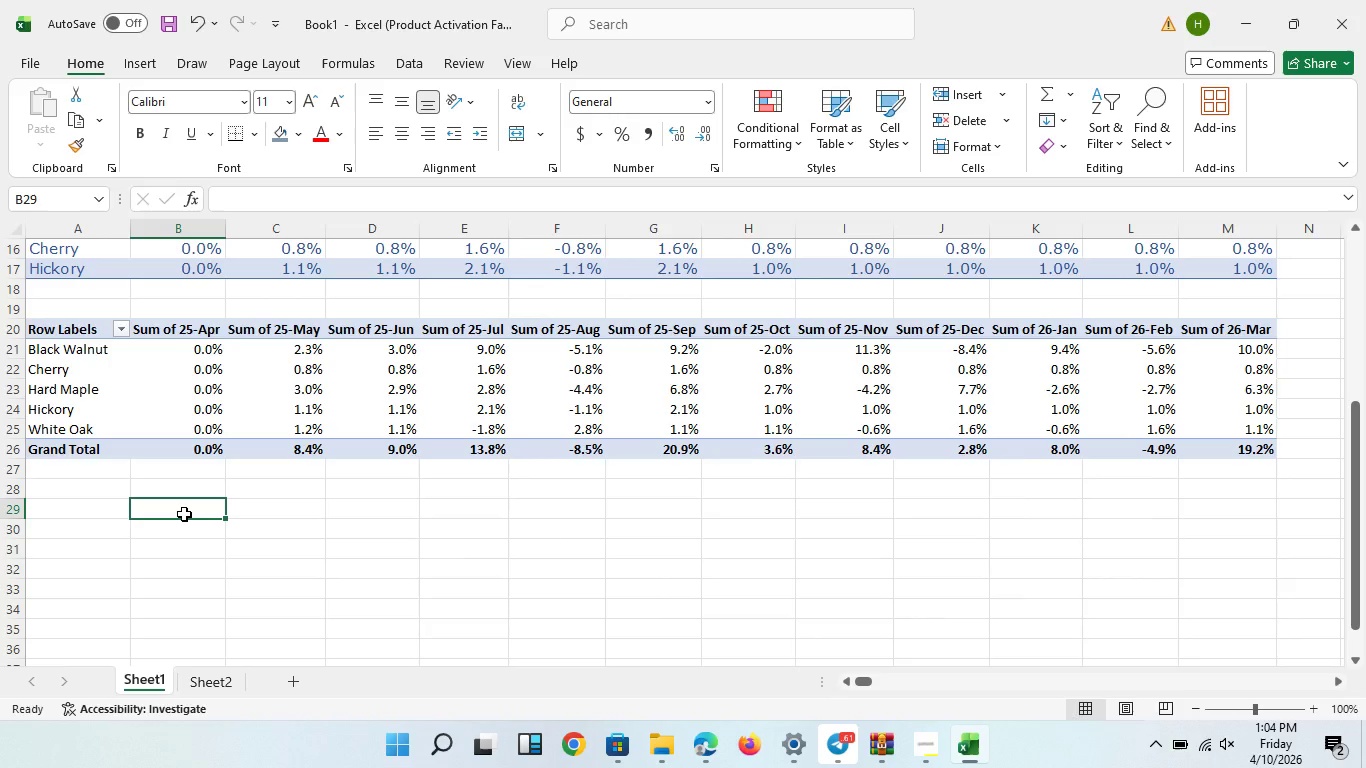 
left_click([184, 514])
 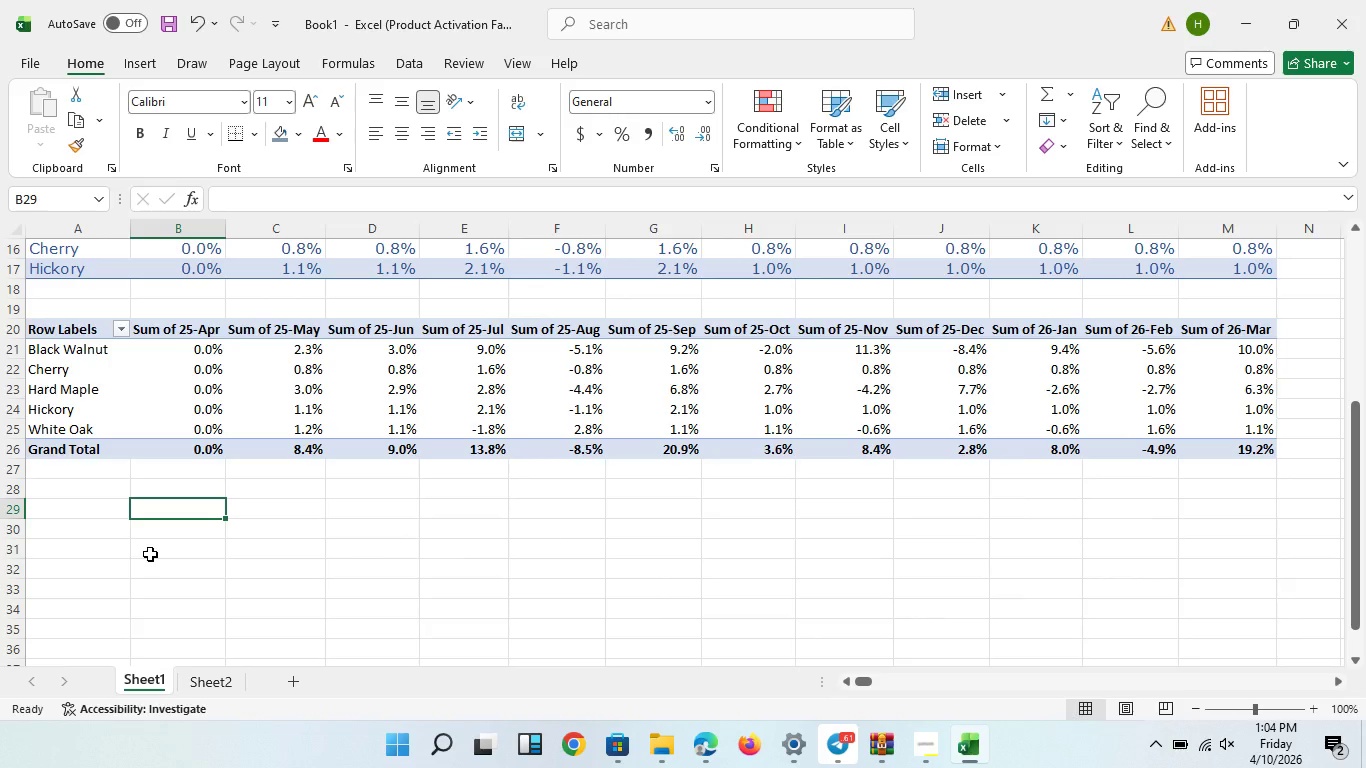 
wait(22.56)
 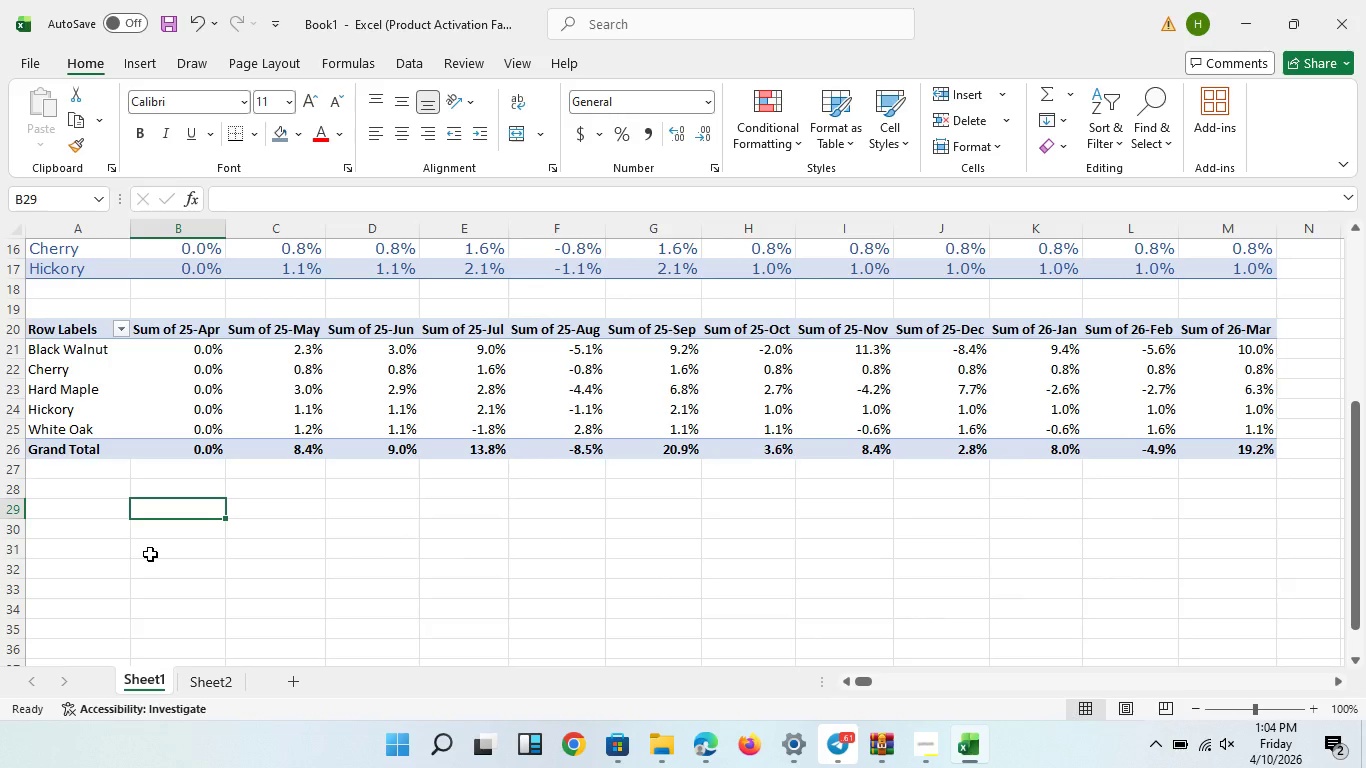 
left_click([96, 538])
 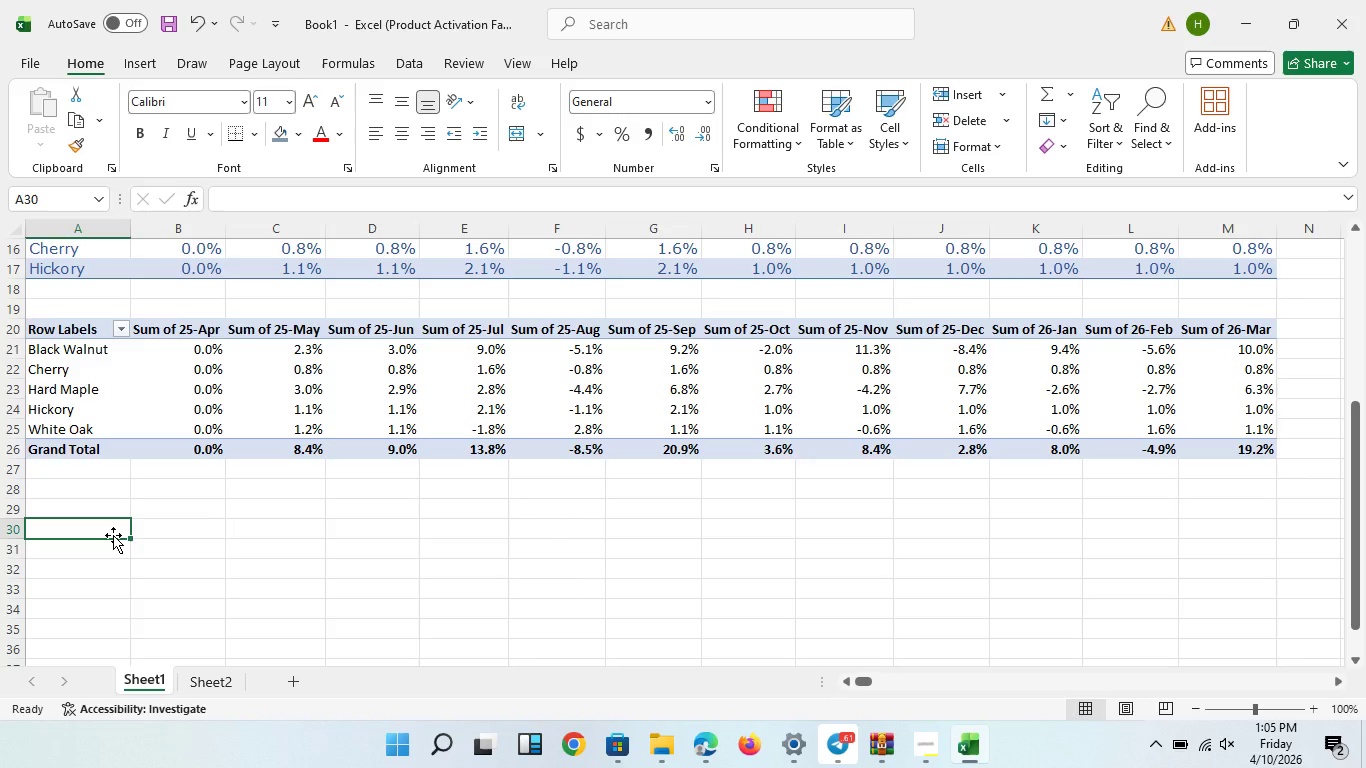 
wait(5.78)
 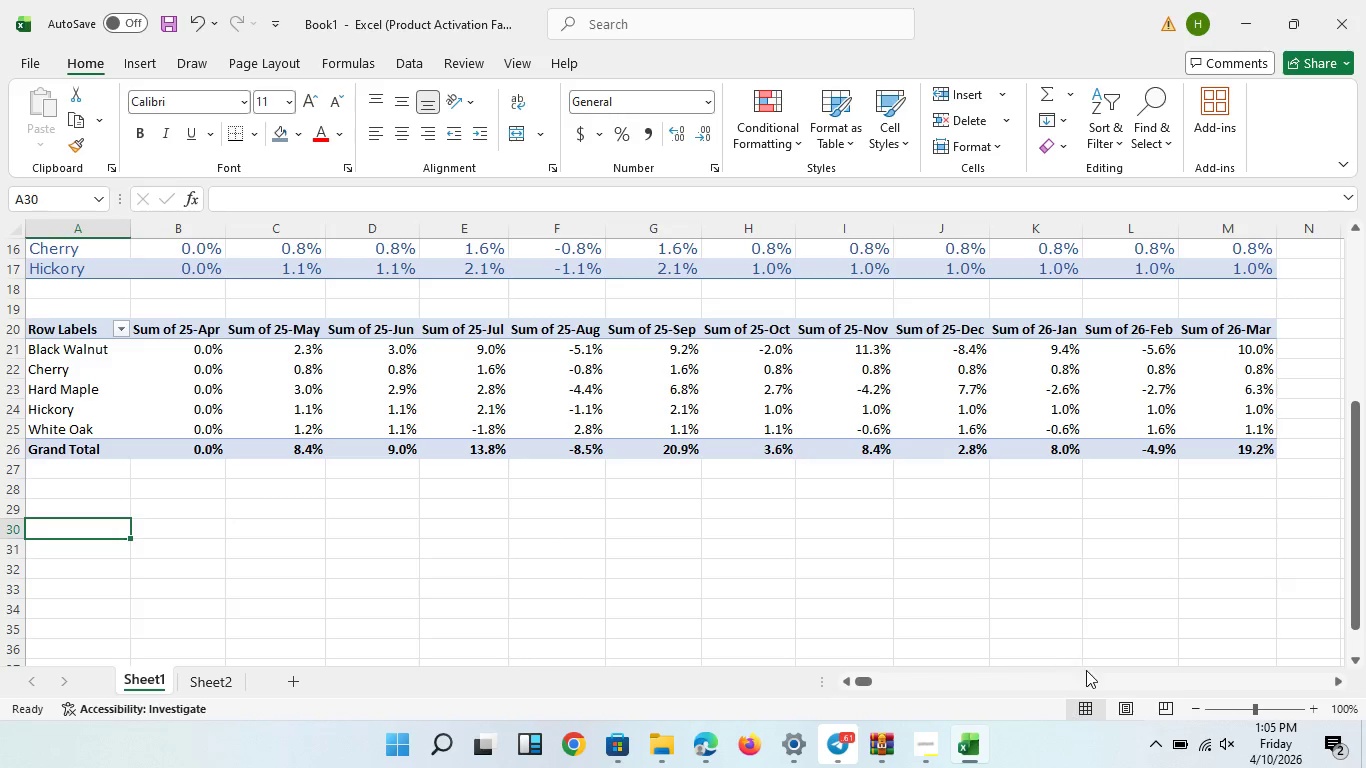 
left_click([114, 524])
 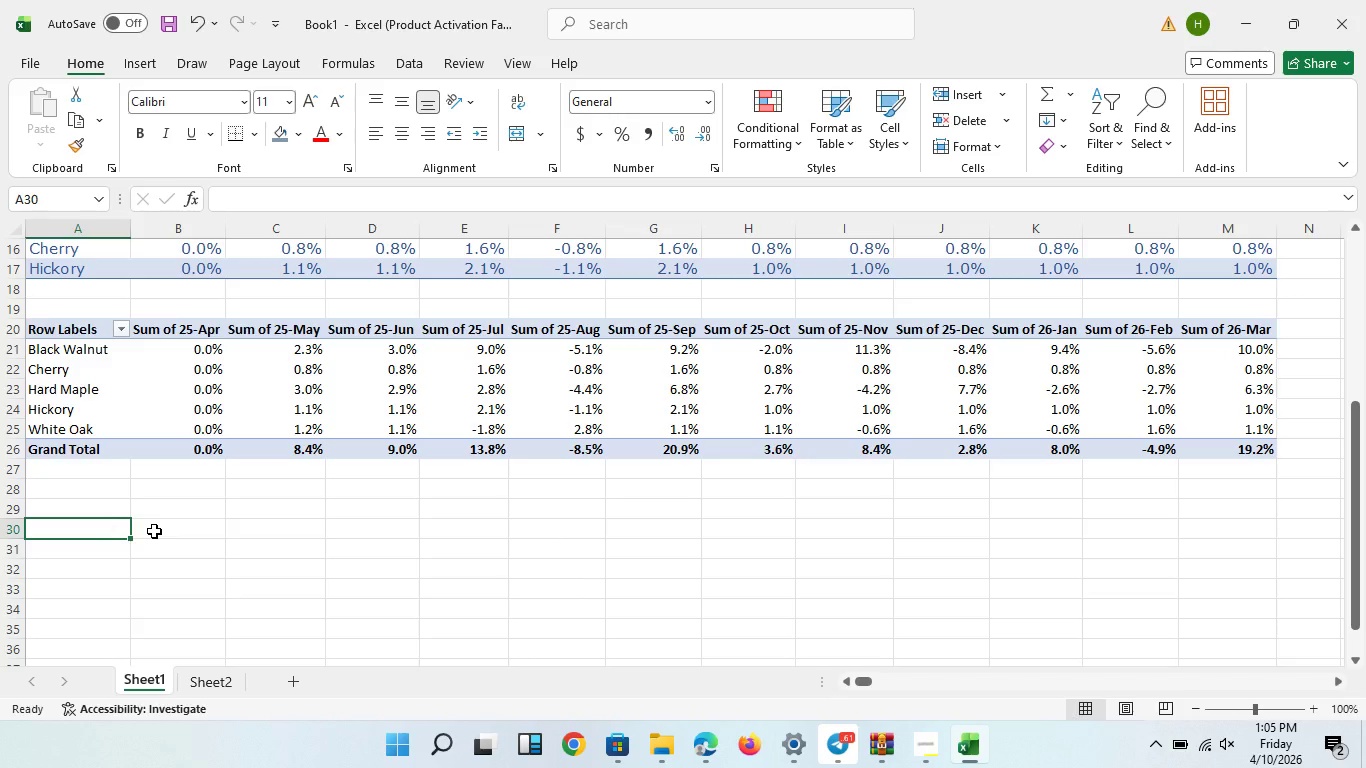 
left_click_drag(start_coordinate=[154, 531], to_coordinate=[939, 620])
 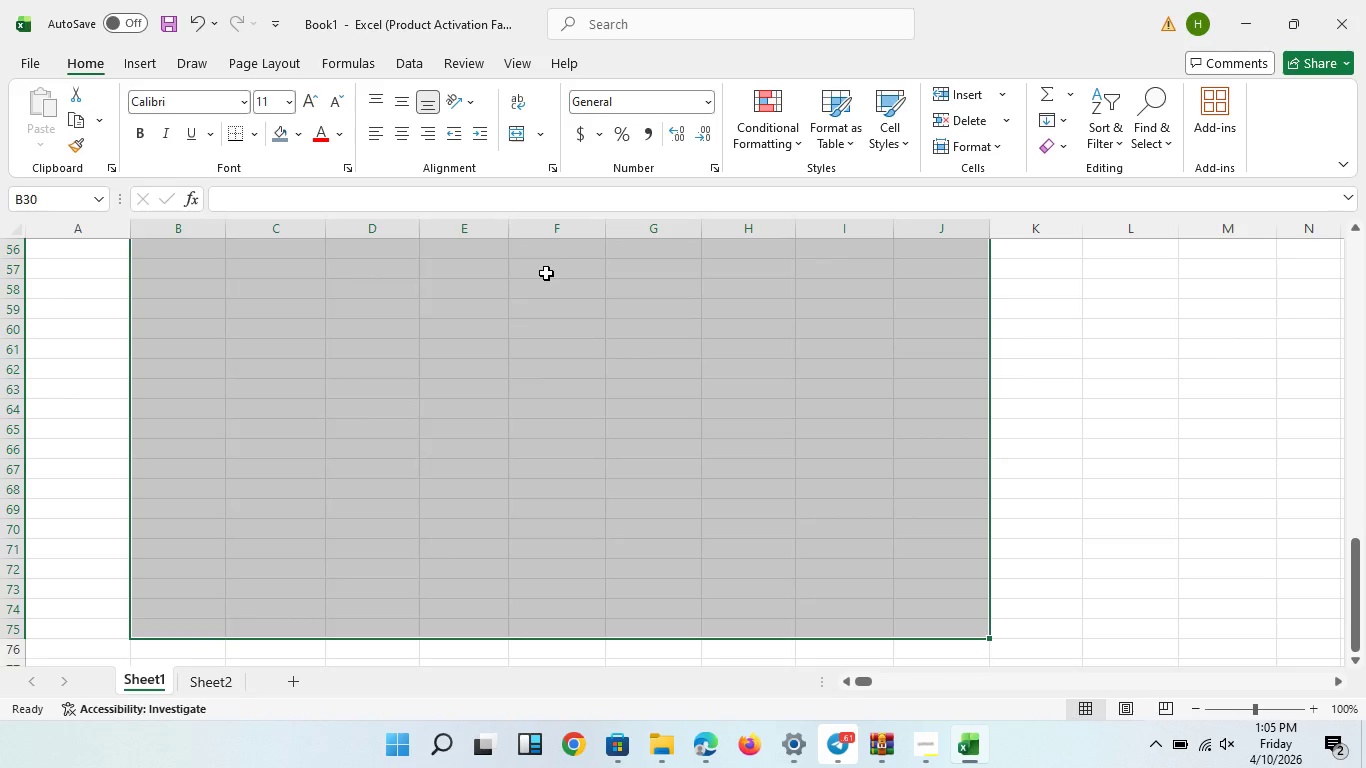 
scroll: coordinate [255, 113], scroll_direction: up, amount: 3.0
 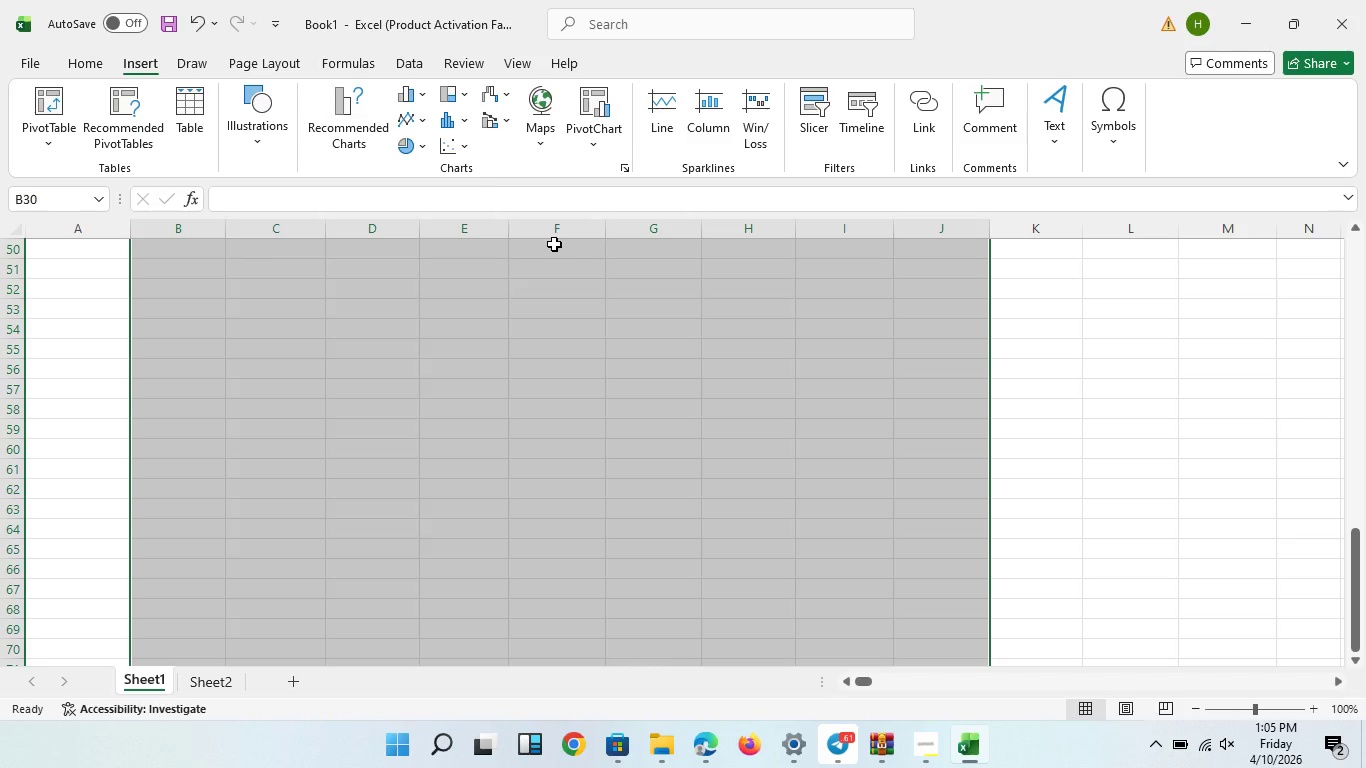 
wait(9.57)
 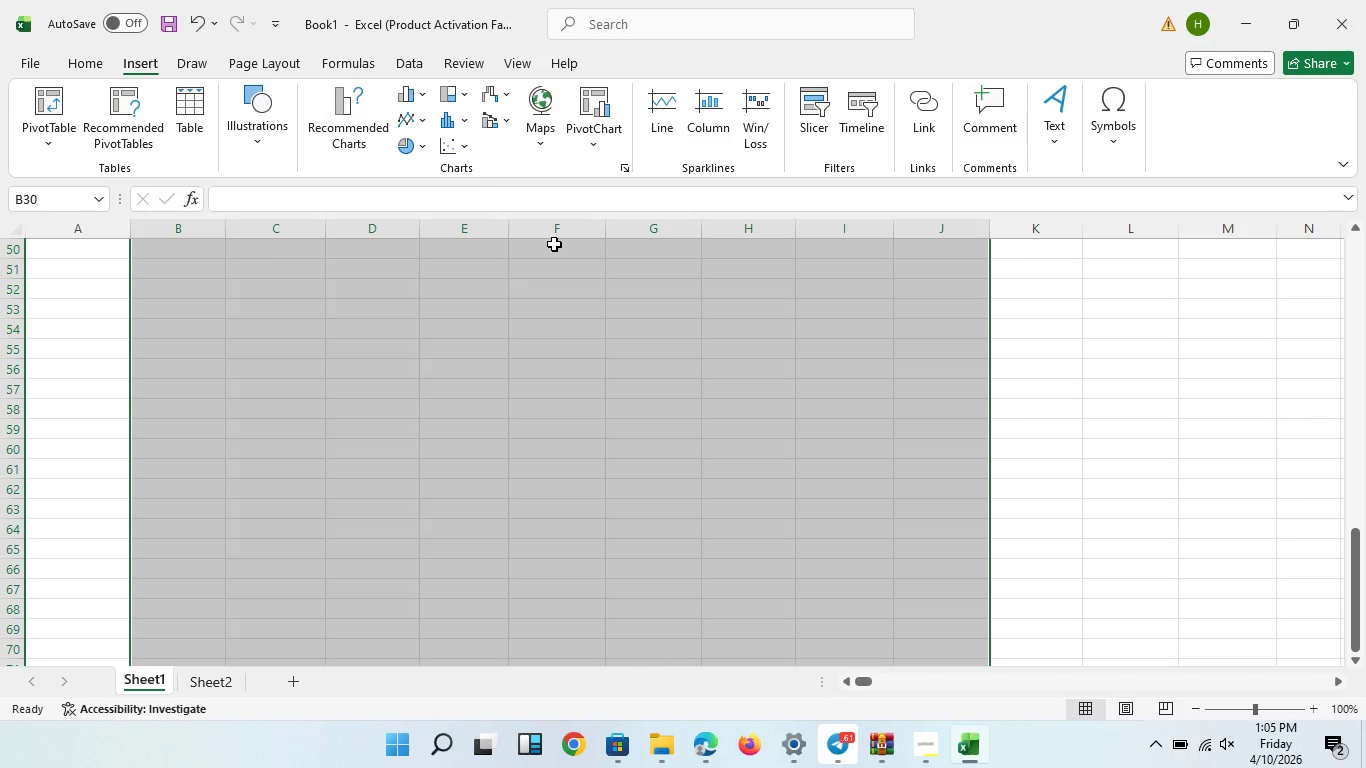 
mouse_move([359, 157])
 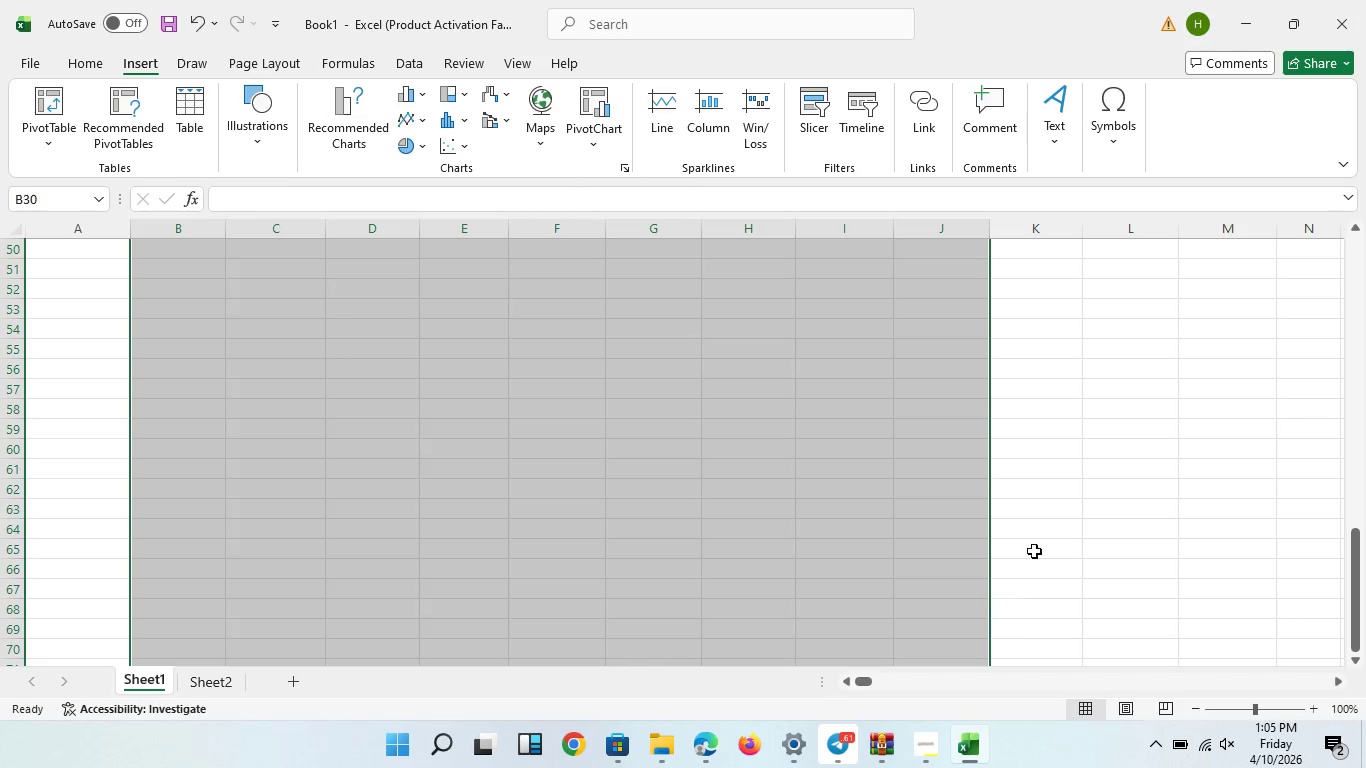 
left_click([1048, 526])
 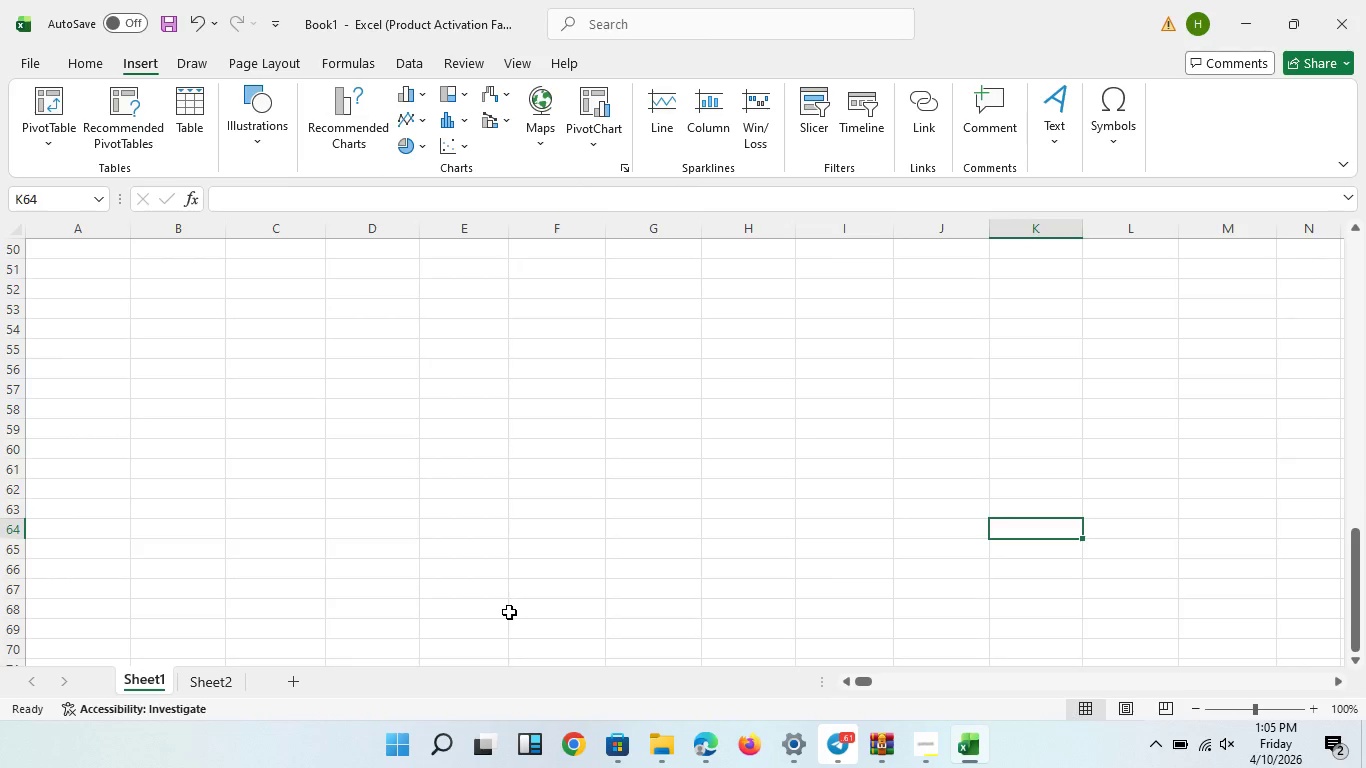 
scroll: coordinate [146, 607], scroll_direction: up, amount: 21.0
 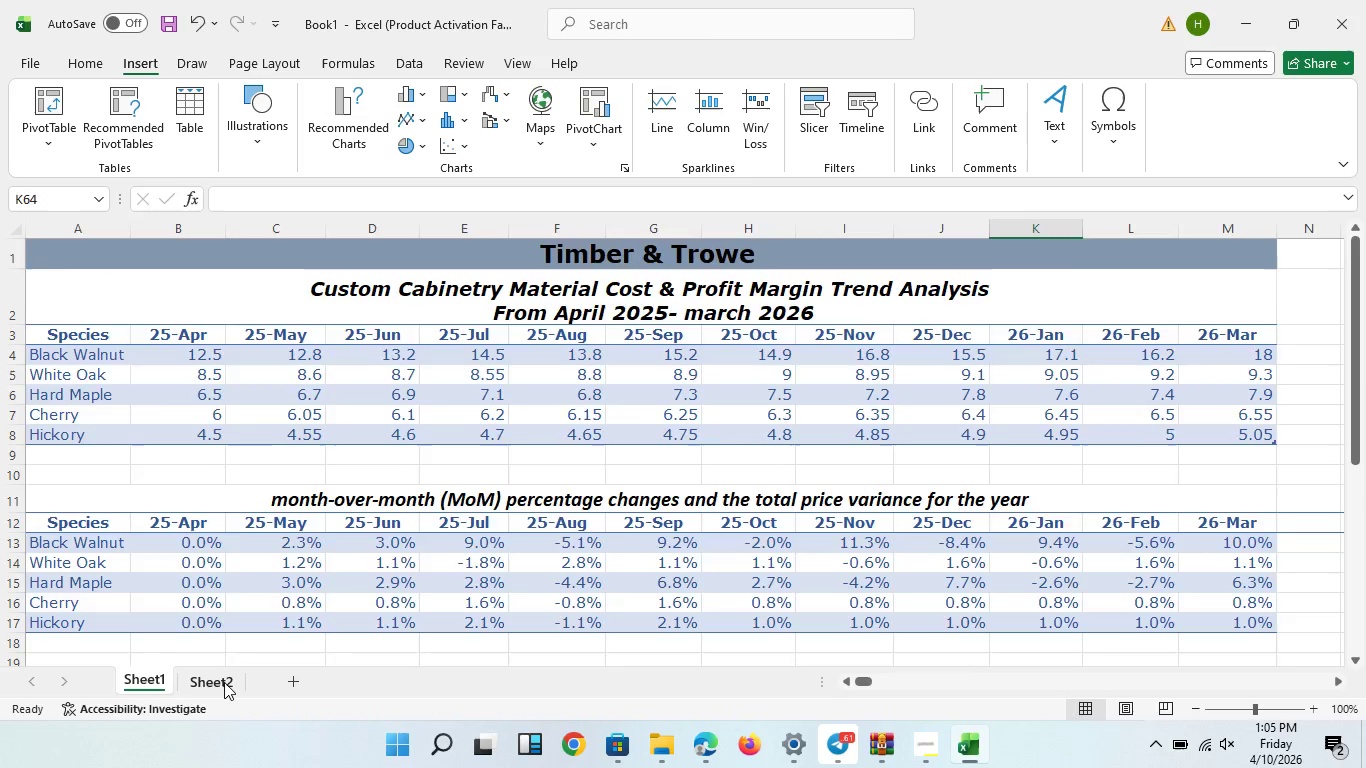 
left_click([224, 682])
 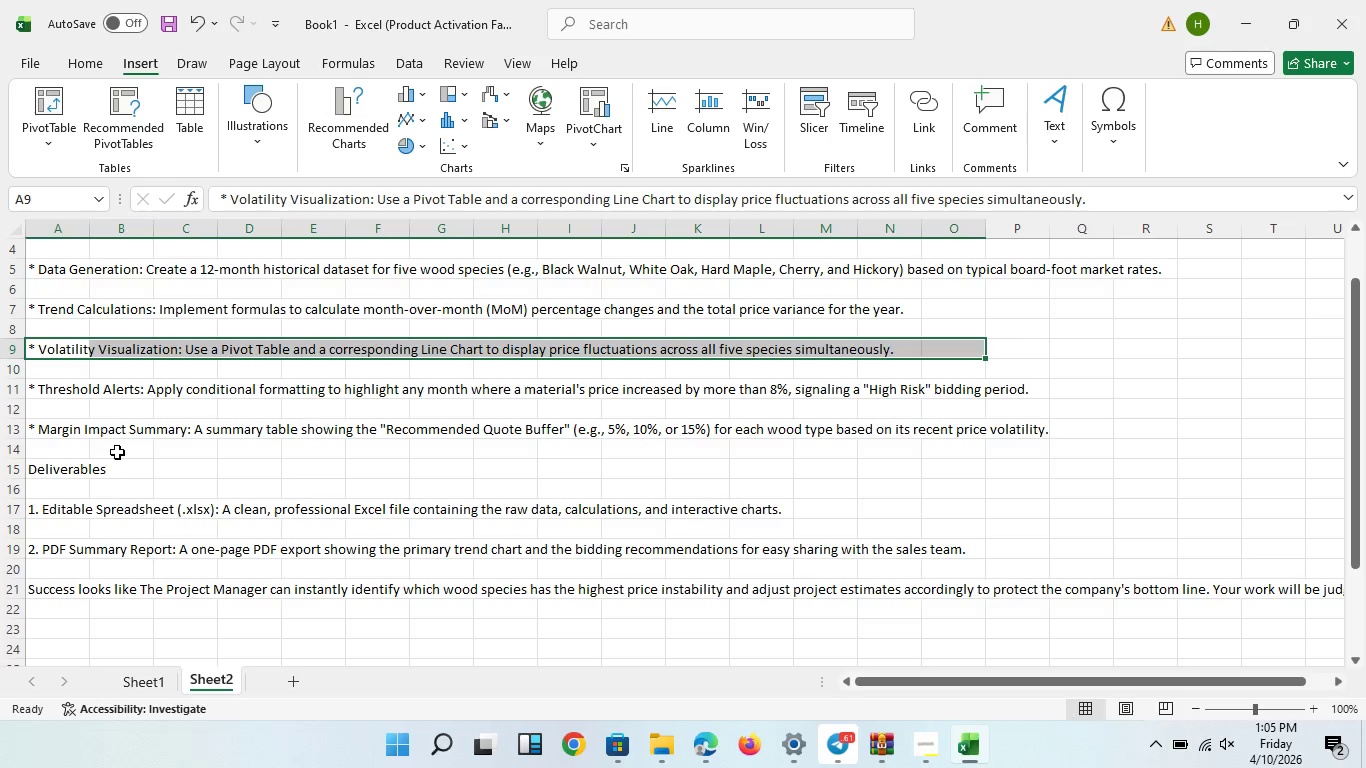 
wait(20.75)
 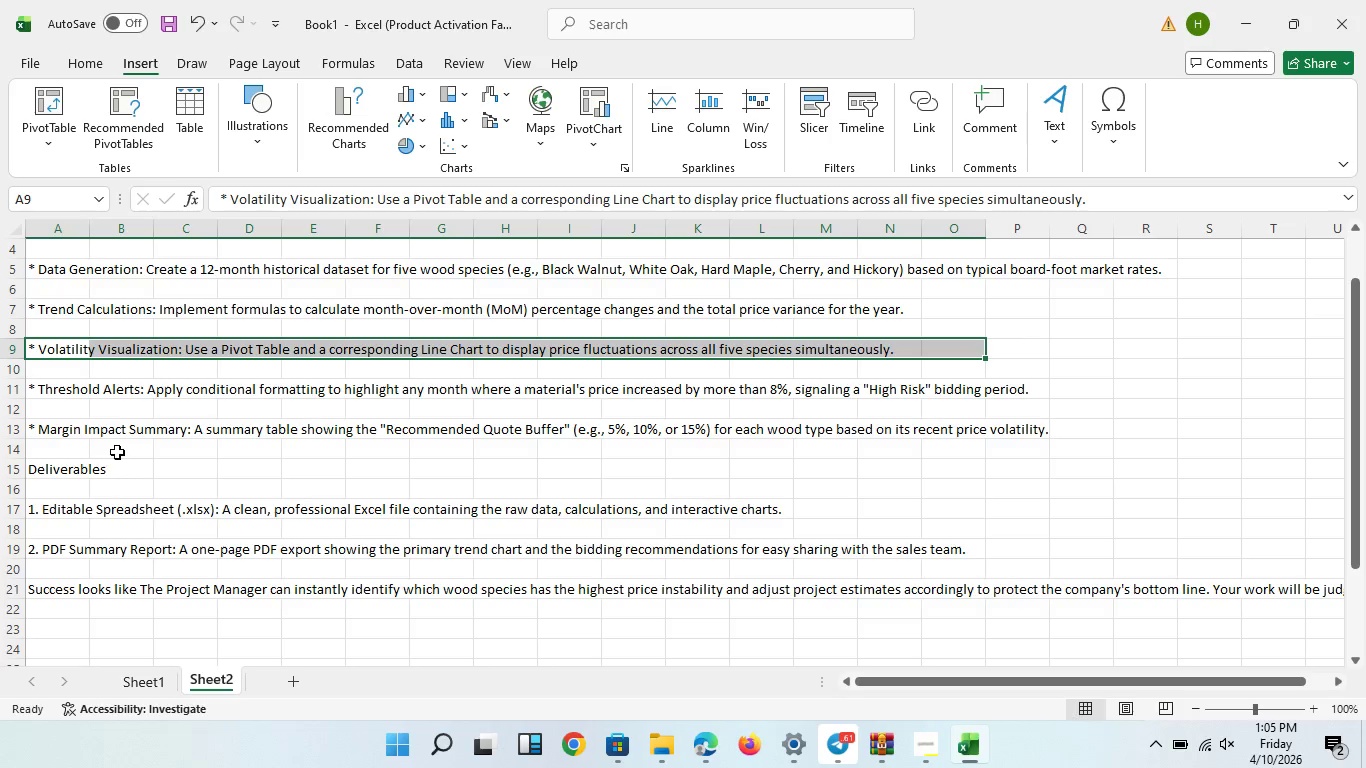 
left_click([170, 690])
 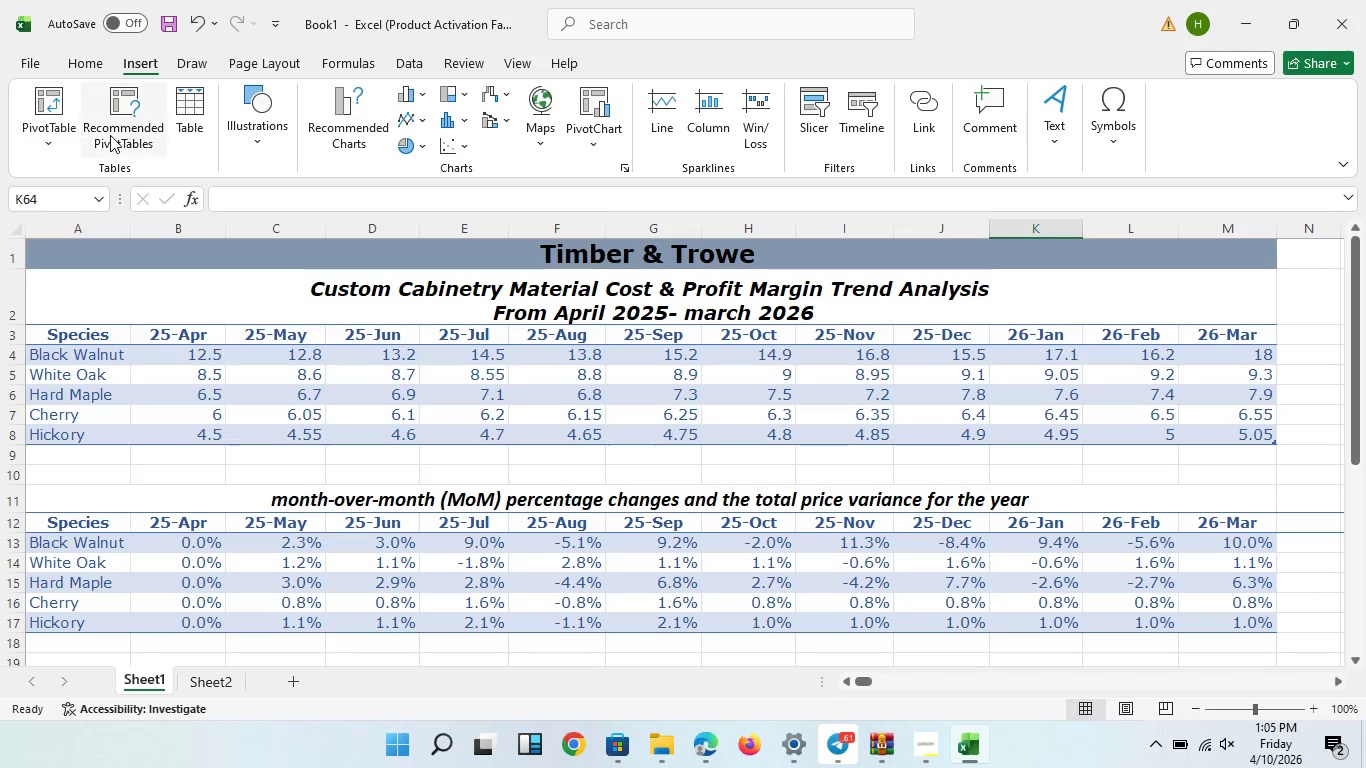 
wait(10.0)
 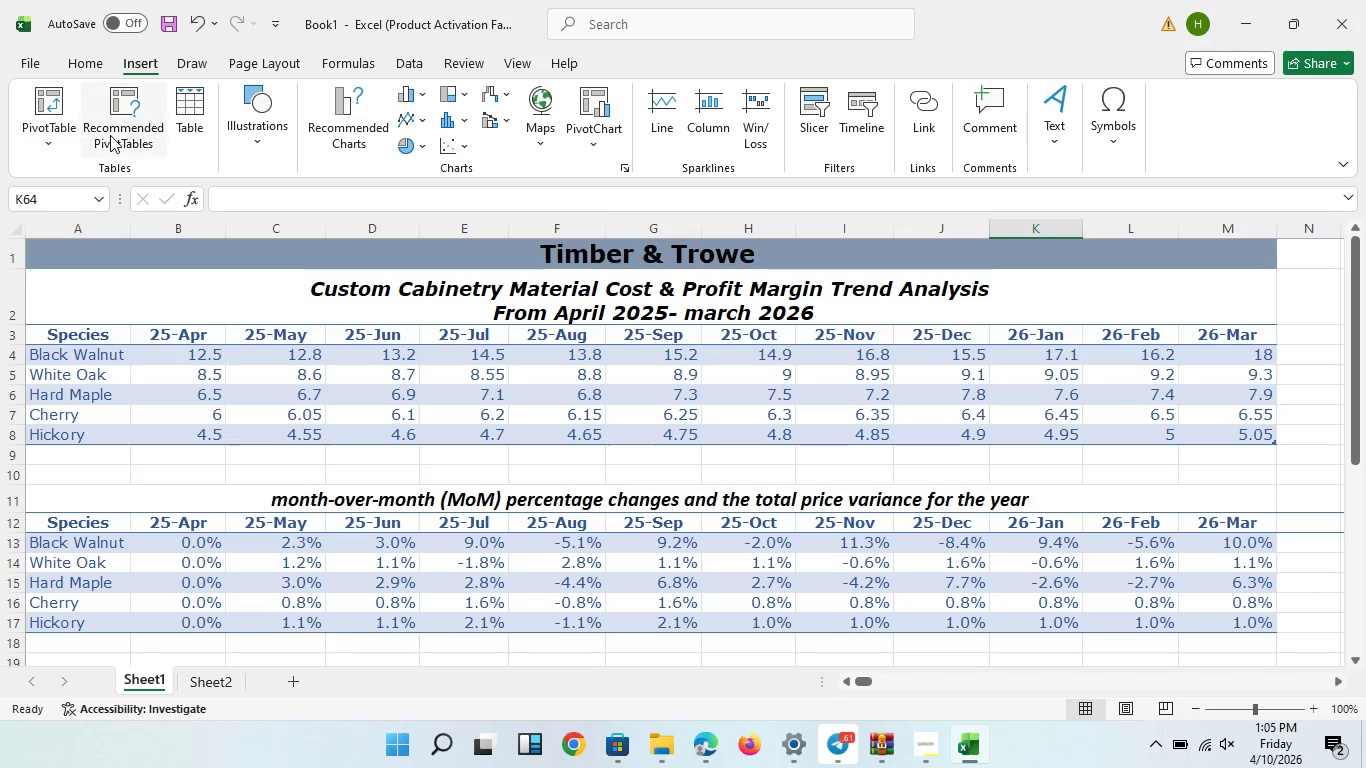 
left_click_drag(start_coordinate=[372, 140], to_coordinate=[516, 151])
 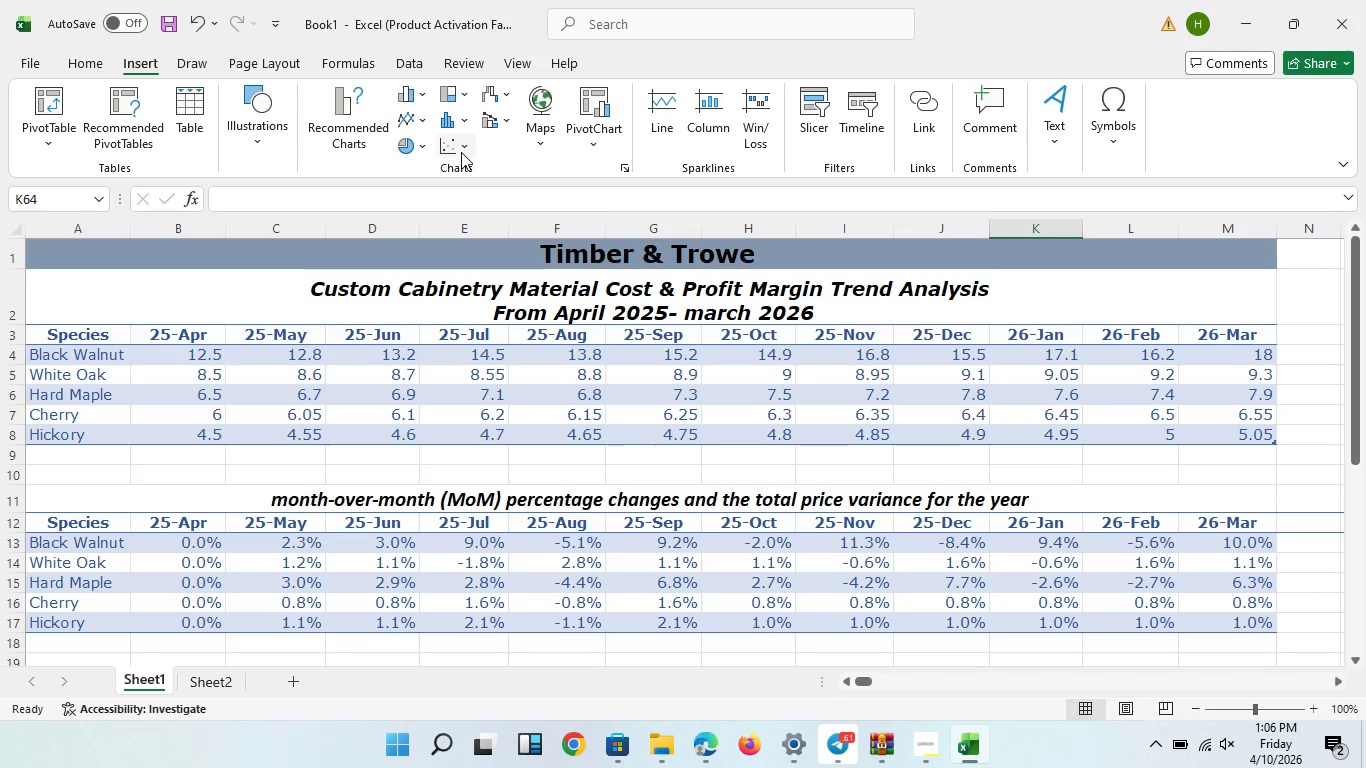 
left_click([461, 152])
 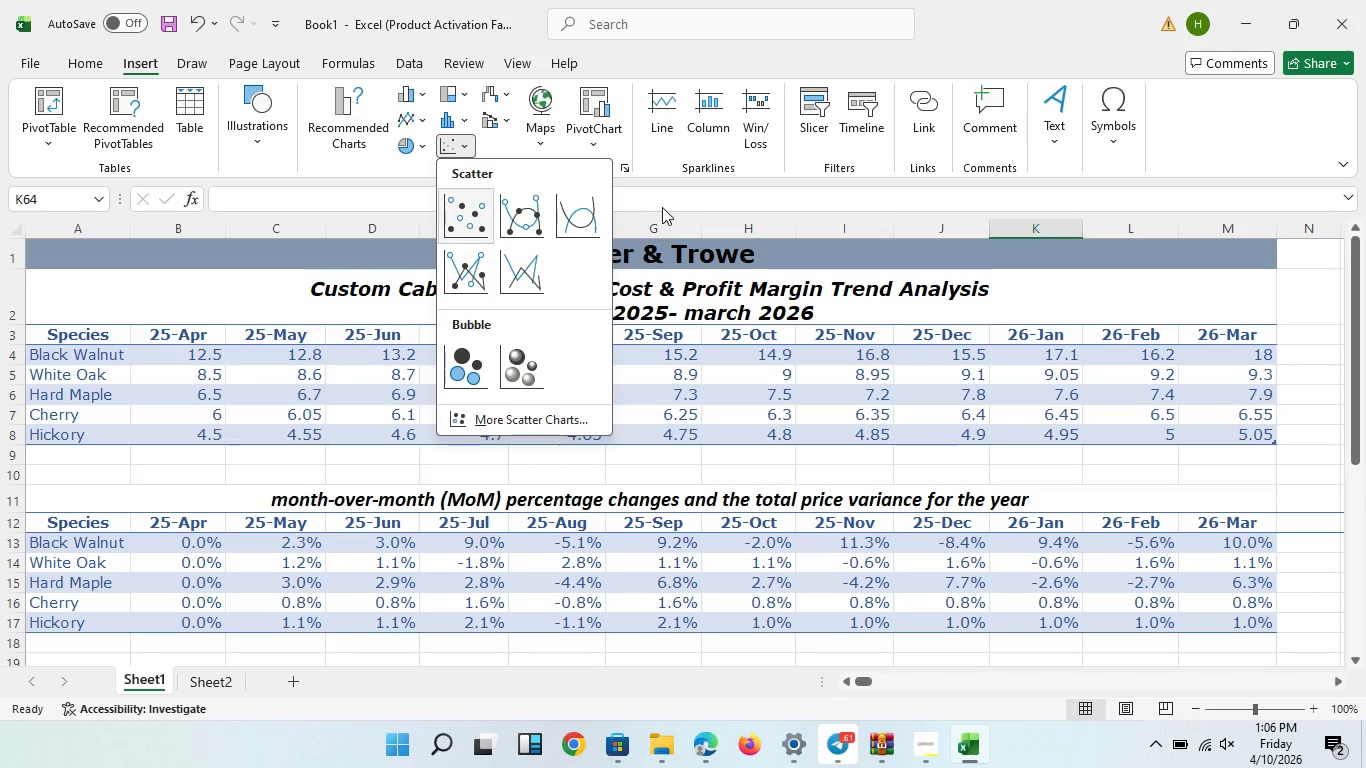 
left_click([694, 191])
 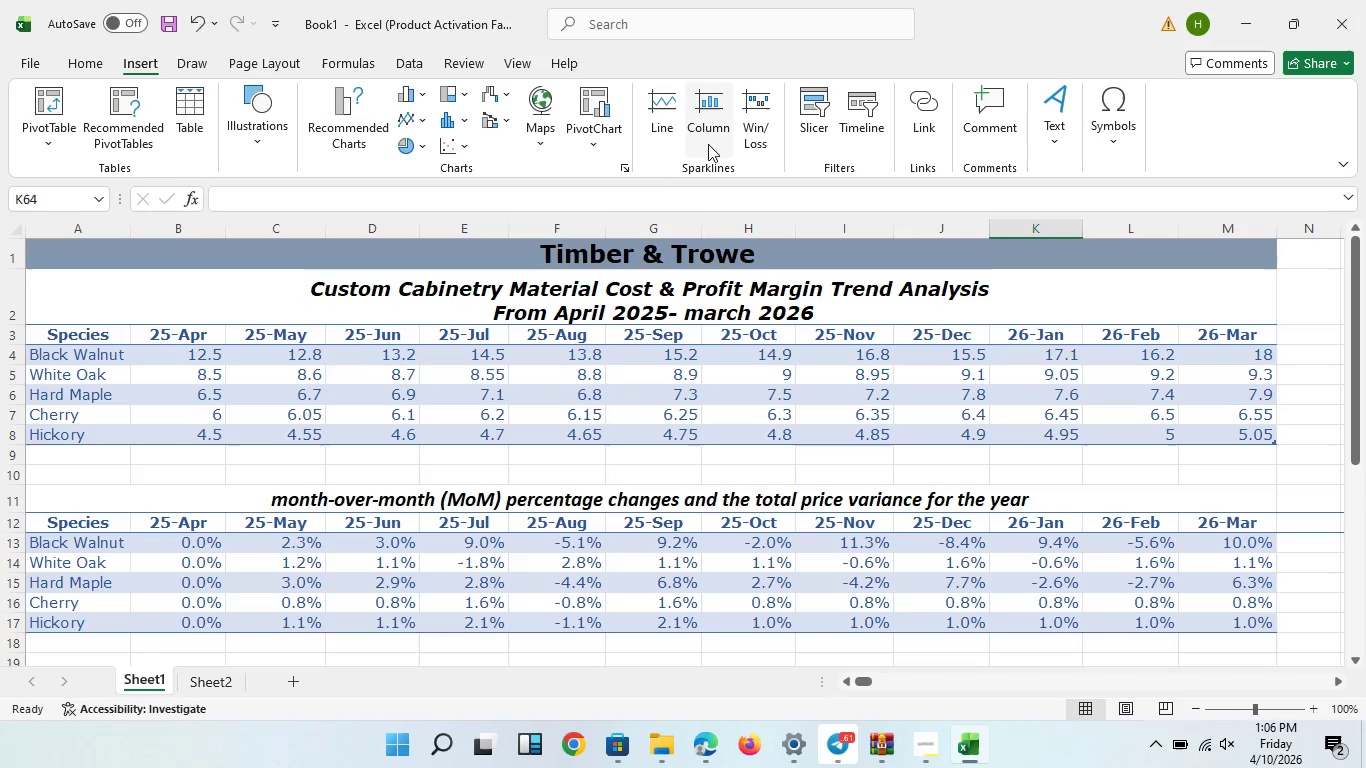 
left_click([653, 139])
 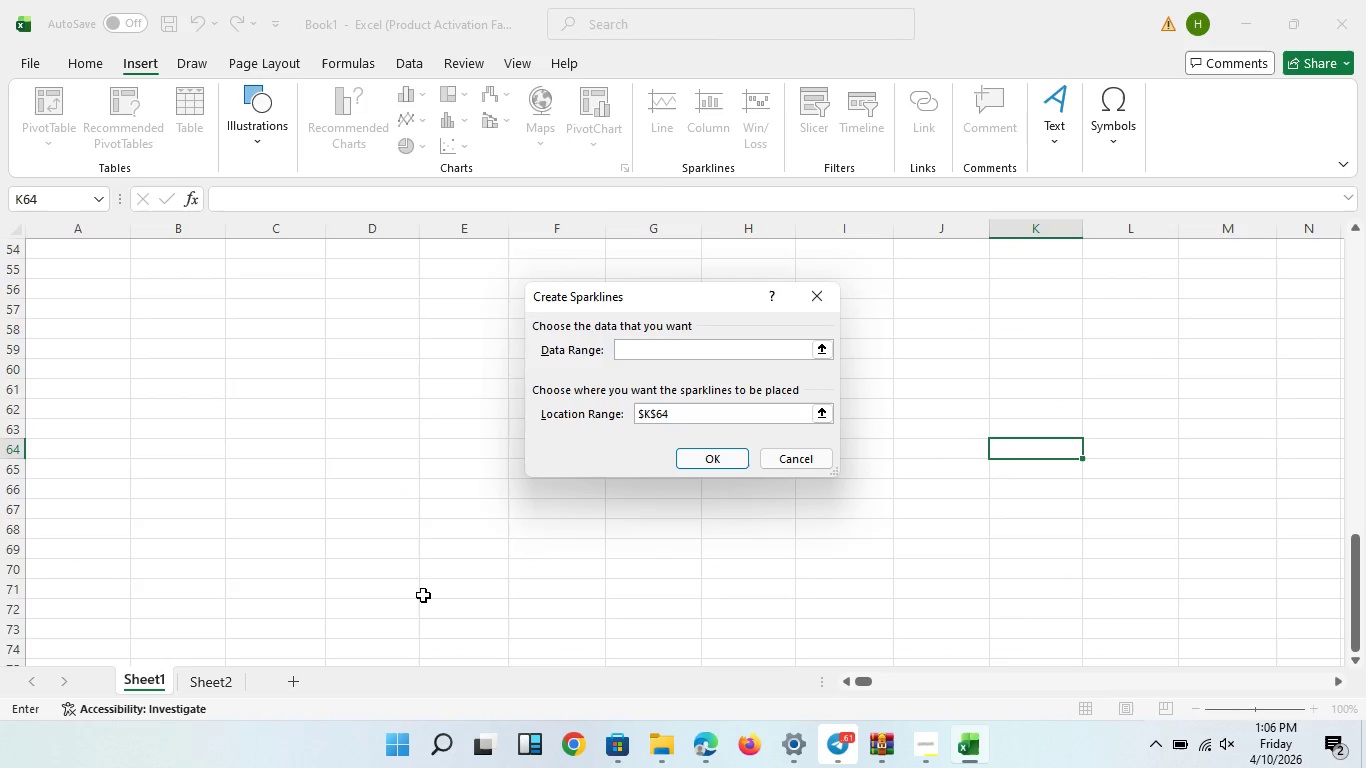 
scroll: coordinate [347, 571], scroll_direction: up, amount: 9.0
 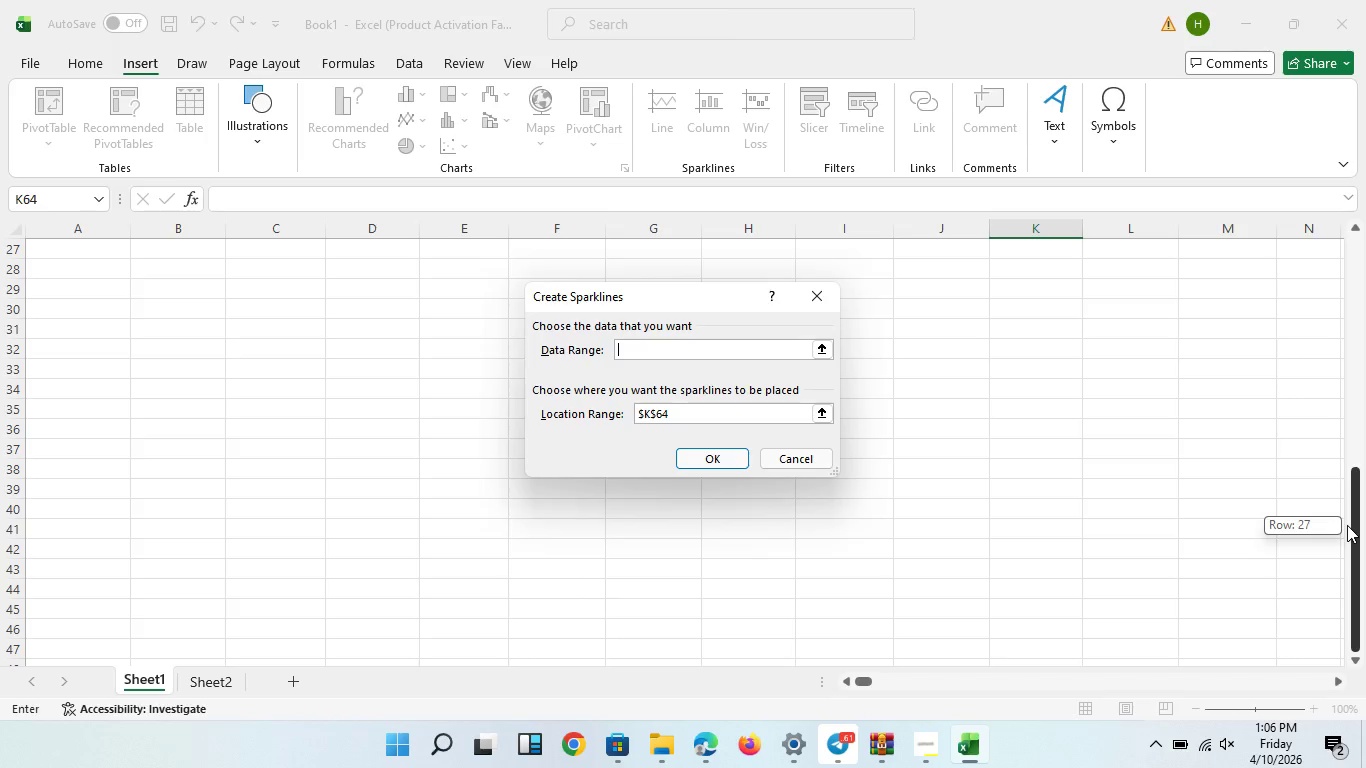 
wait(6.39)
 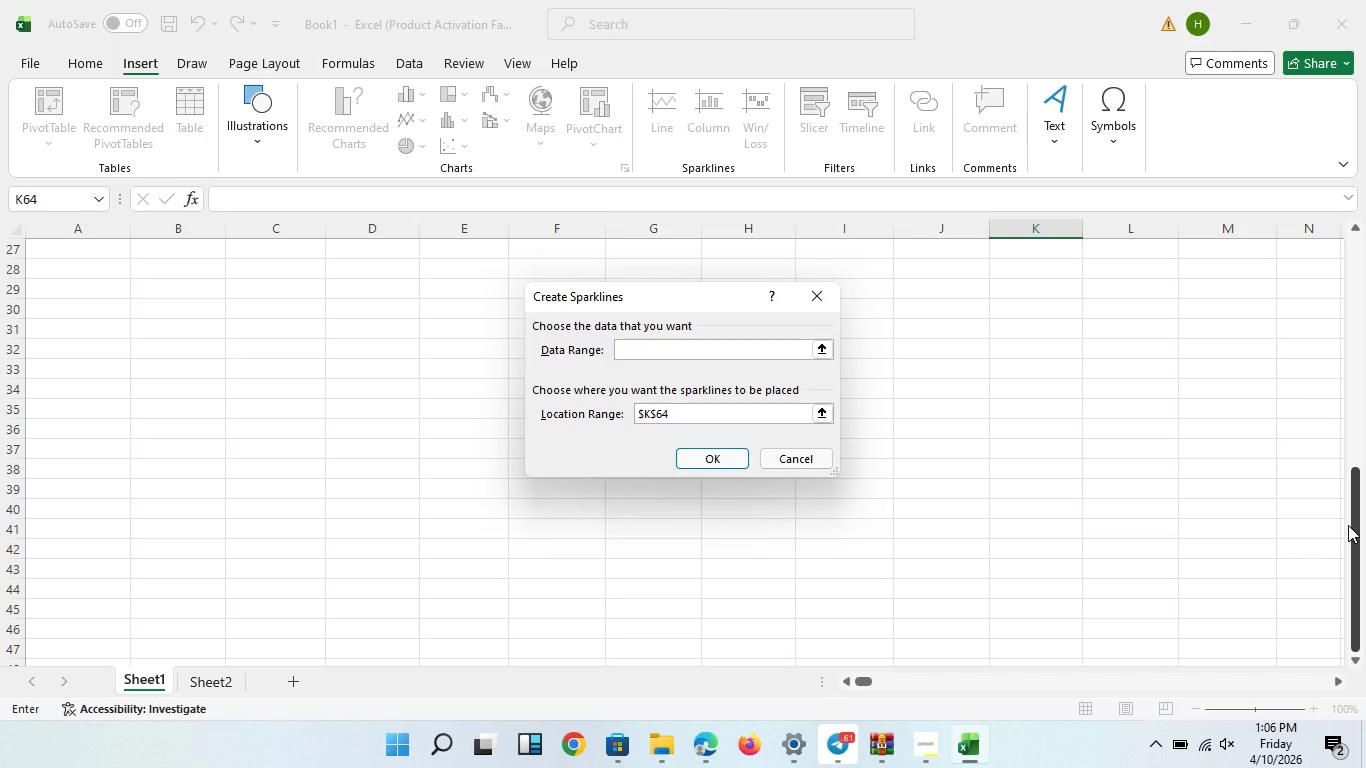 
left_click([1347, 525])
 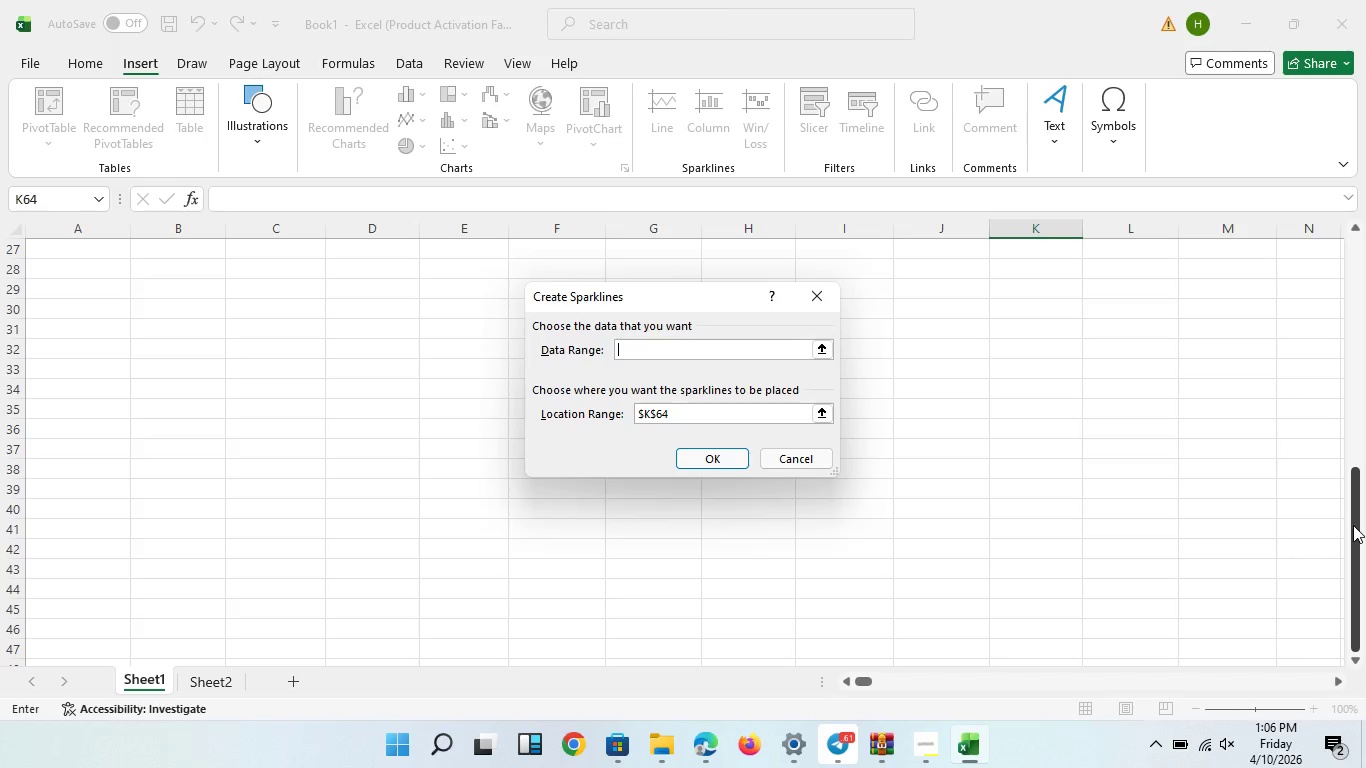 
left_click_drag(start_coordinate=[1353, 525], to_coordinate=[1353, 463])
 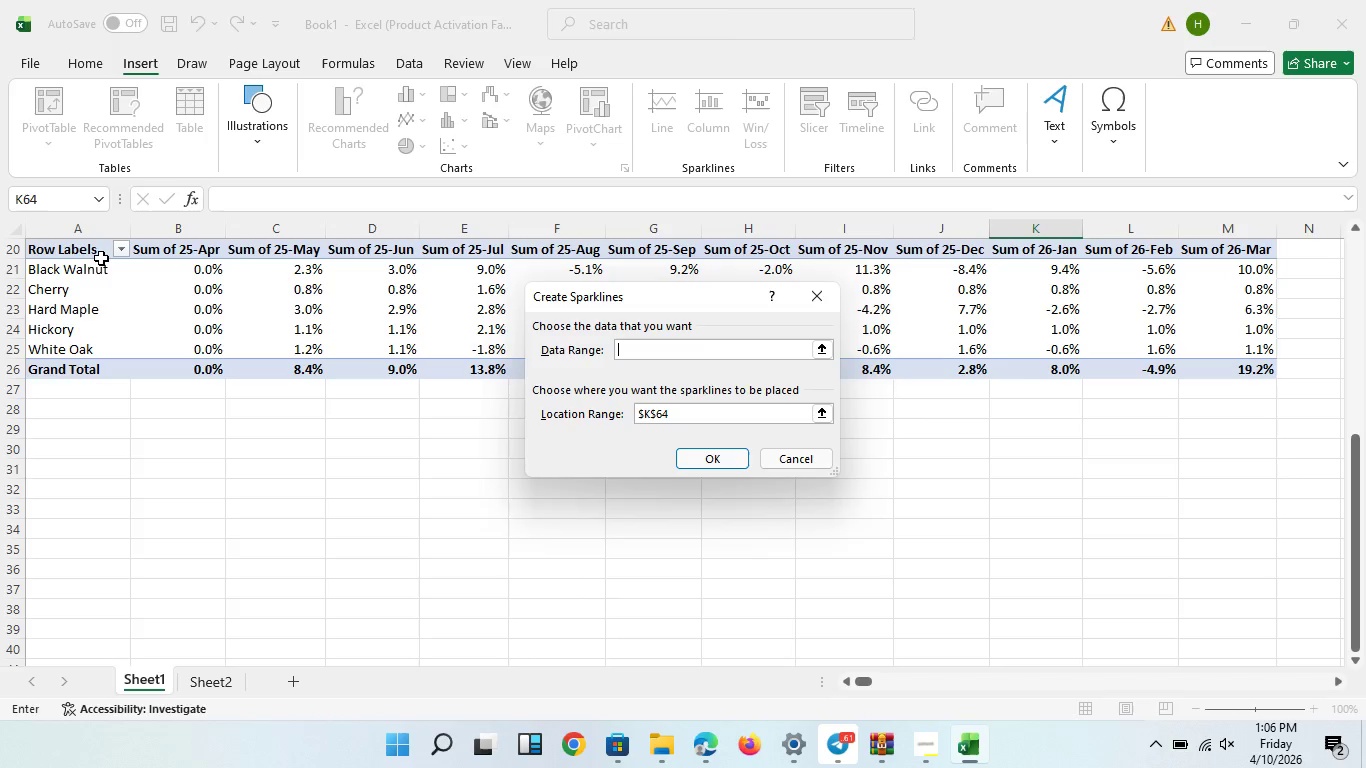 
left_click_drag(start_coordinate=[80, 258], to_coordinate=[1203, 358])
 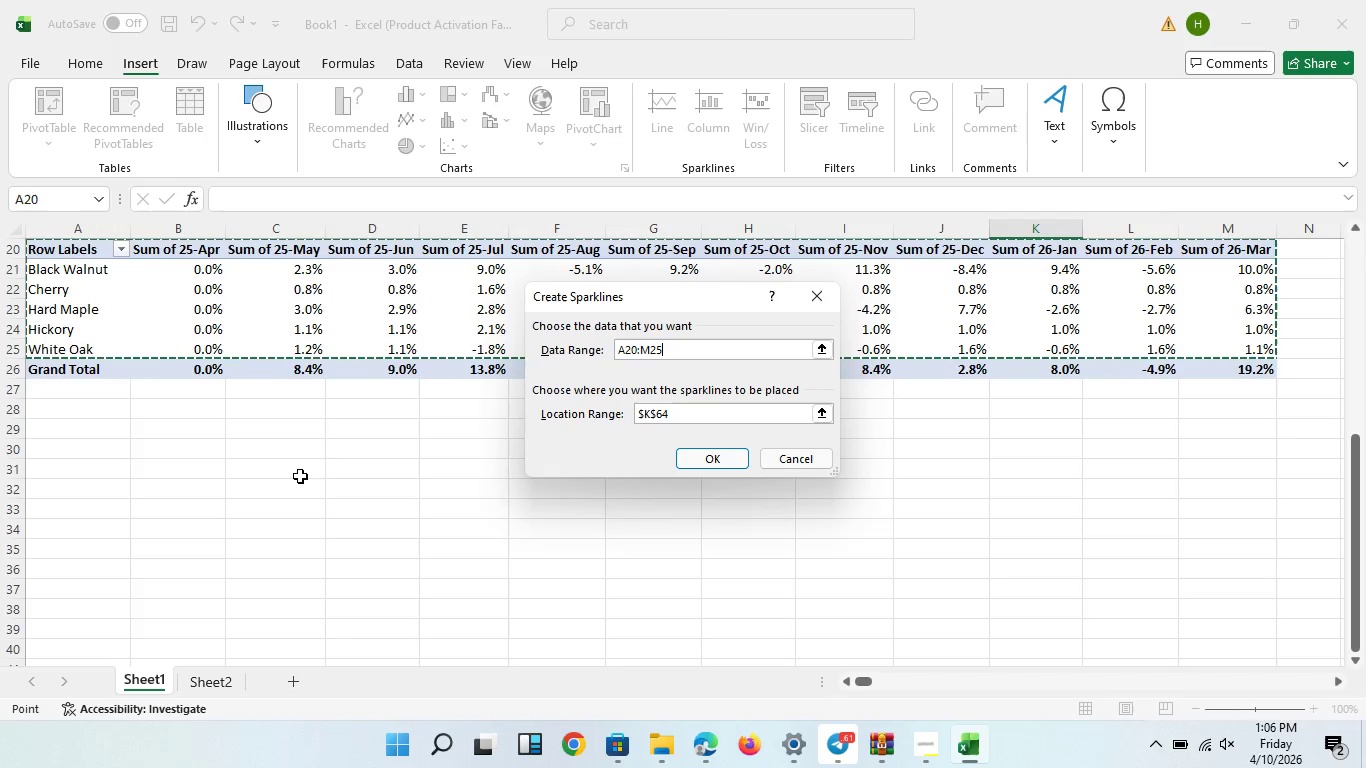 
left_click_drag(start_coordinate=[297, 477], to_coordinate=[807, 636])
 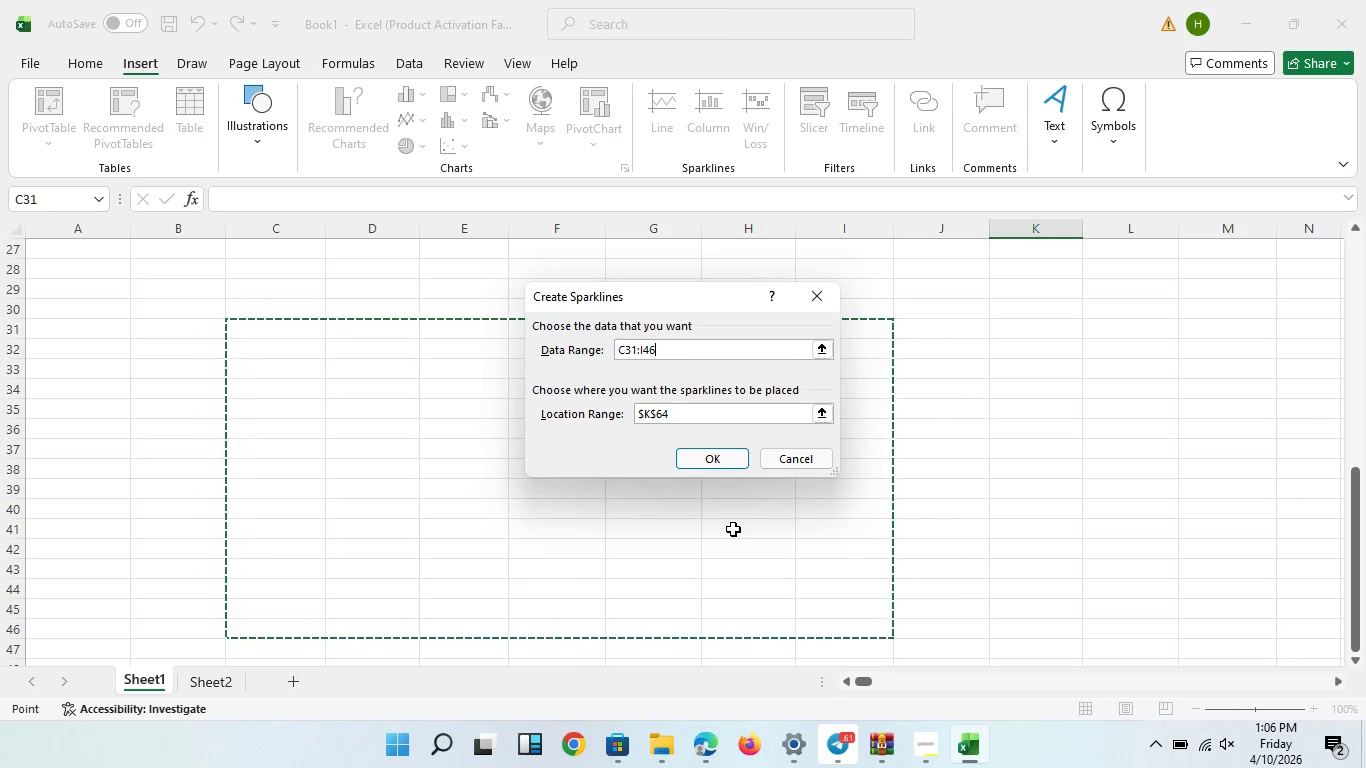 
scroll: coordinate [734, 431], scroll_direction: up, amount: 3.0
 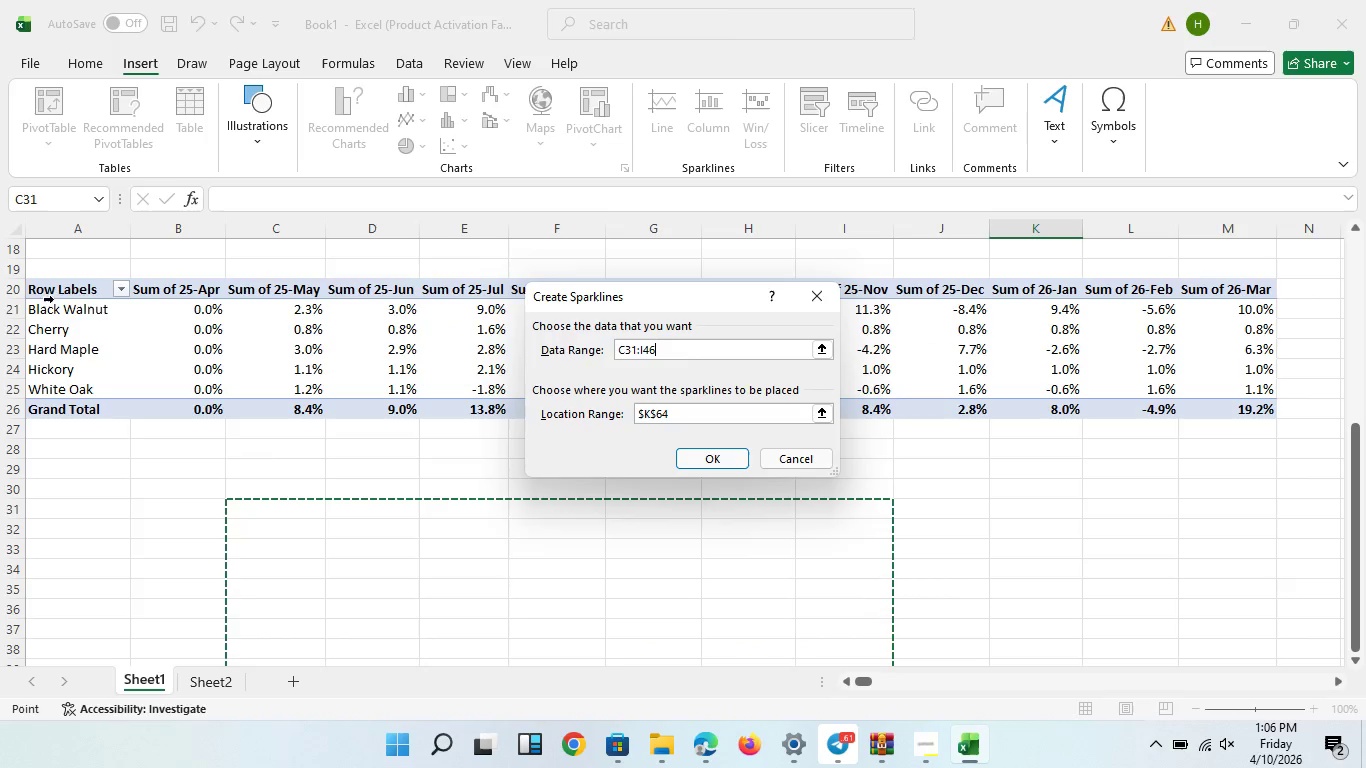 
left_click_drag(start_coordinate=[49, 295], to_coordinate=[1202, 398])
 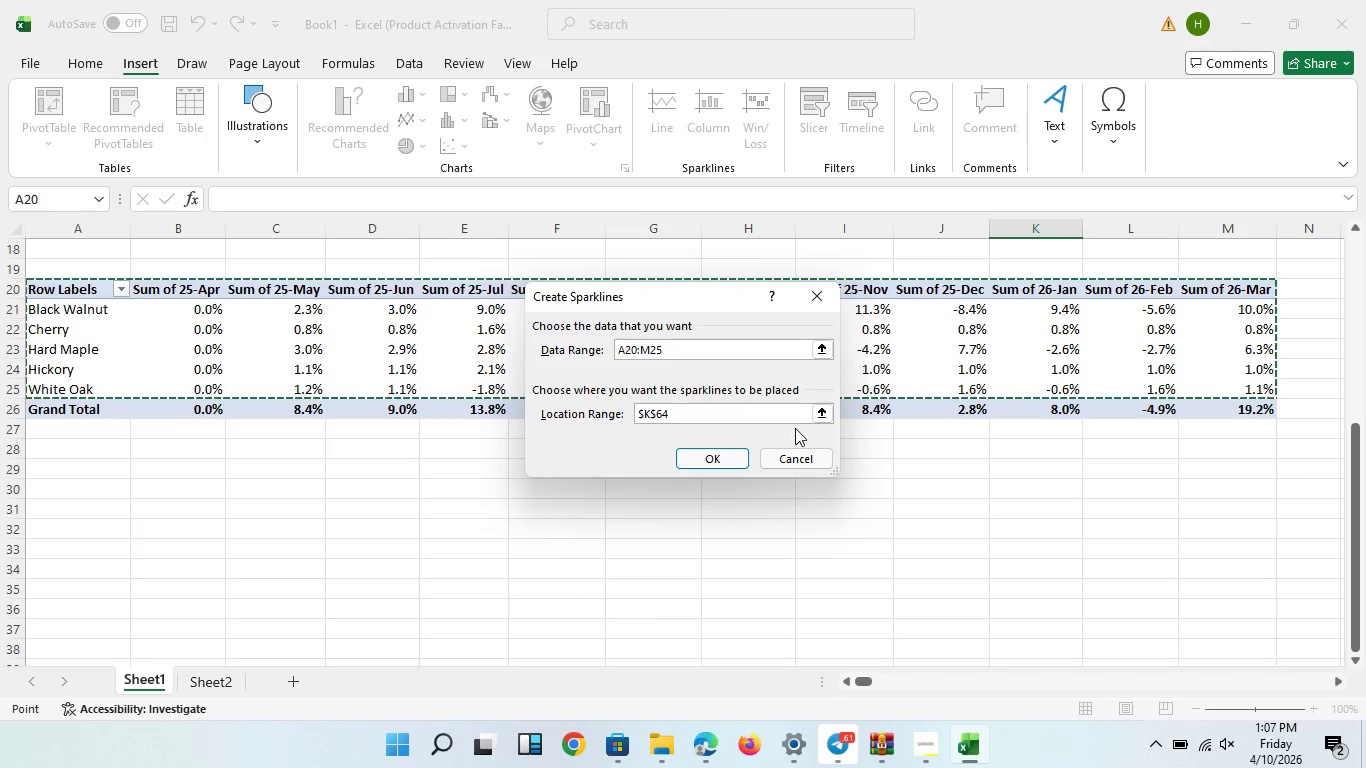 
wait(5.2)
 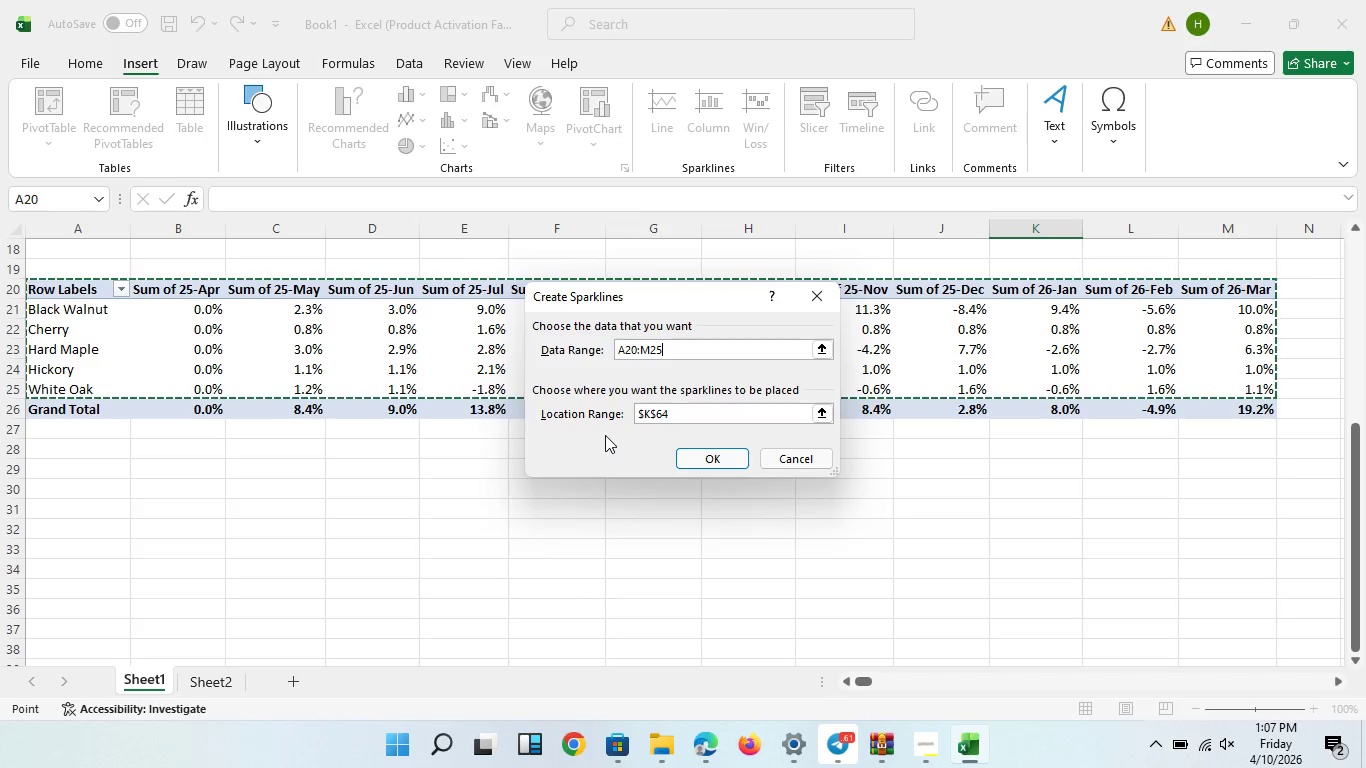 
left_click([737, 417])
 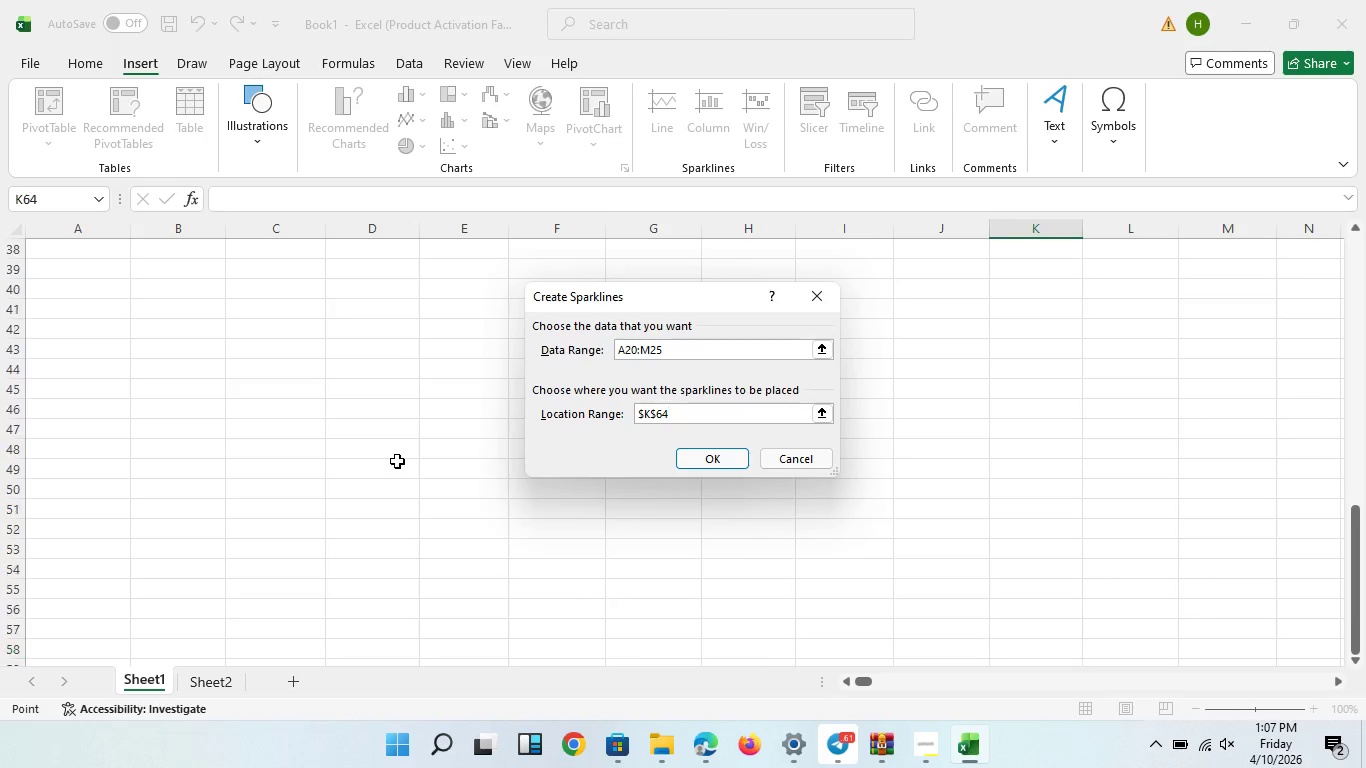 
scroll: coordinate [403, 438], scroll_direction: up, amount: 8.0
 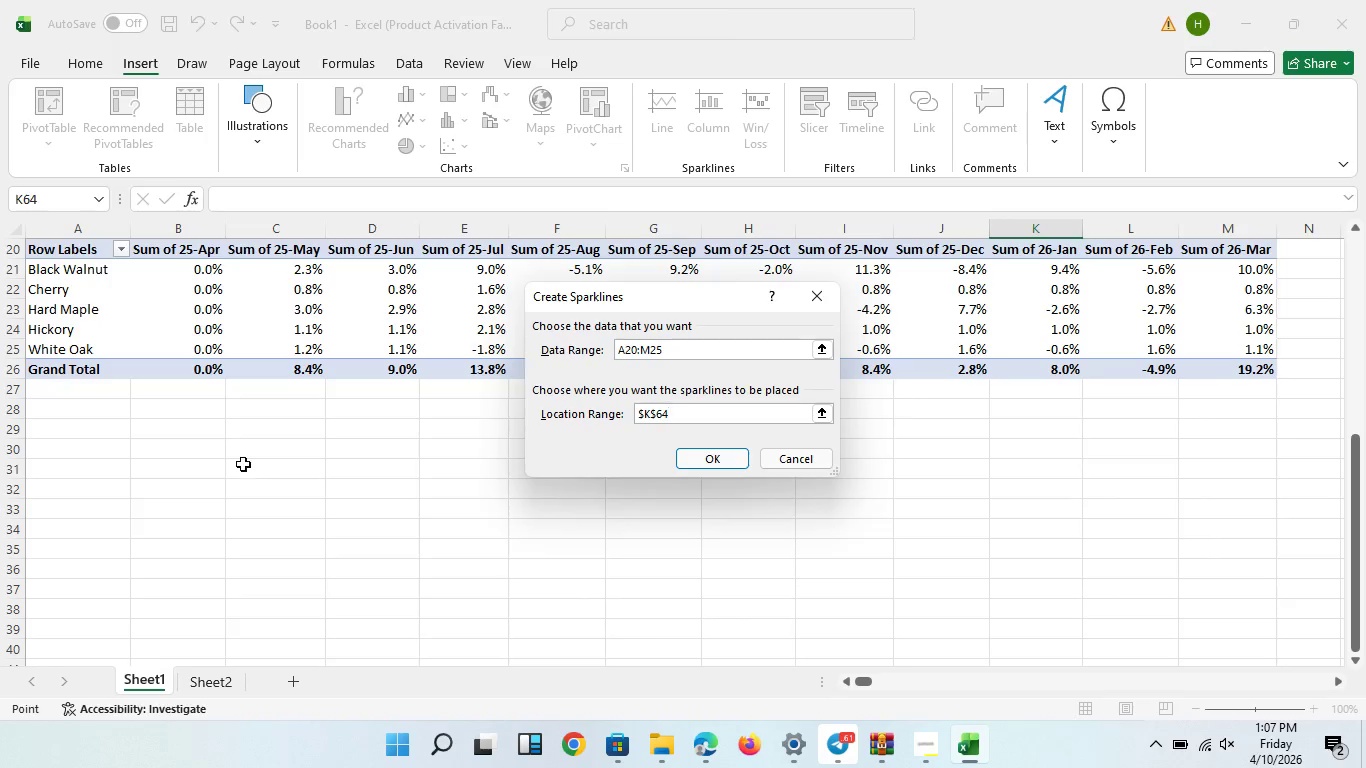 
left_click_drag(start_coordinate=[242, 464], to_coordinate=[1059, 470])
 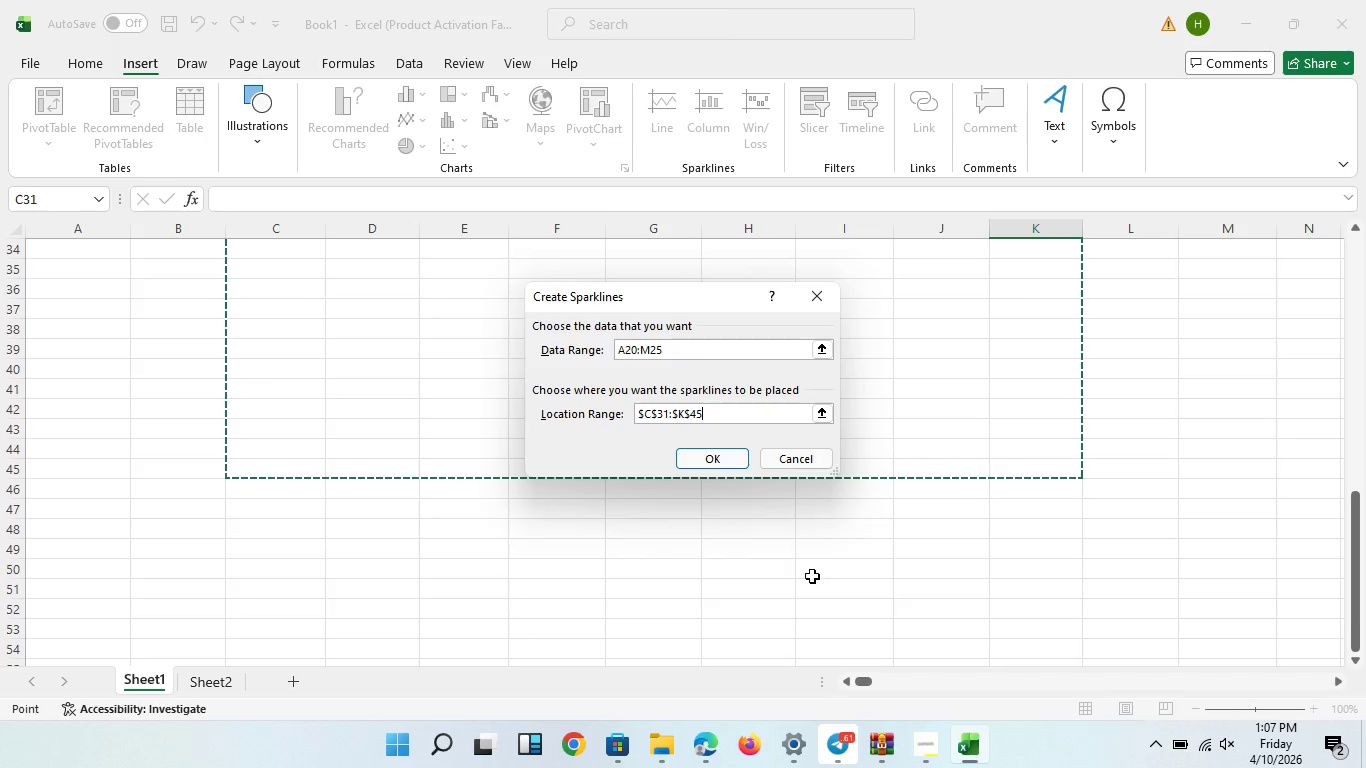 
scroll: coordinate [812, 576], scroll_direction: up, amount: 2.0
 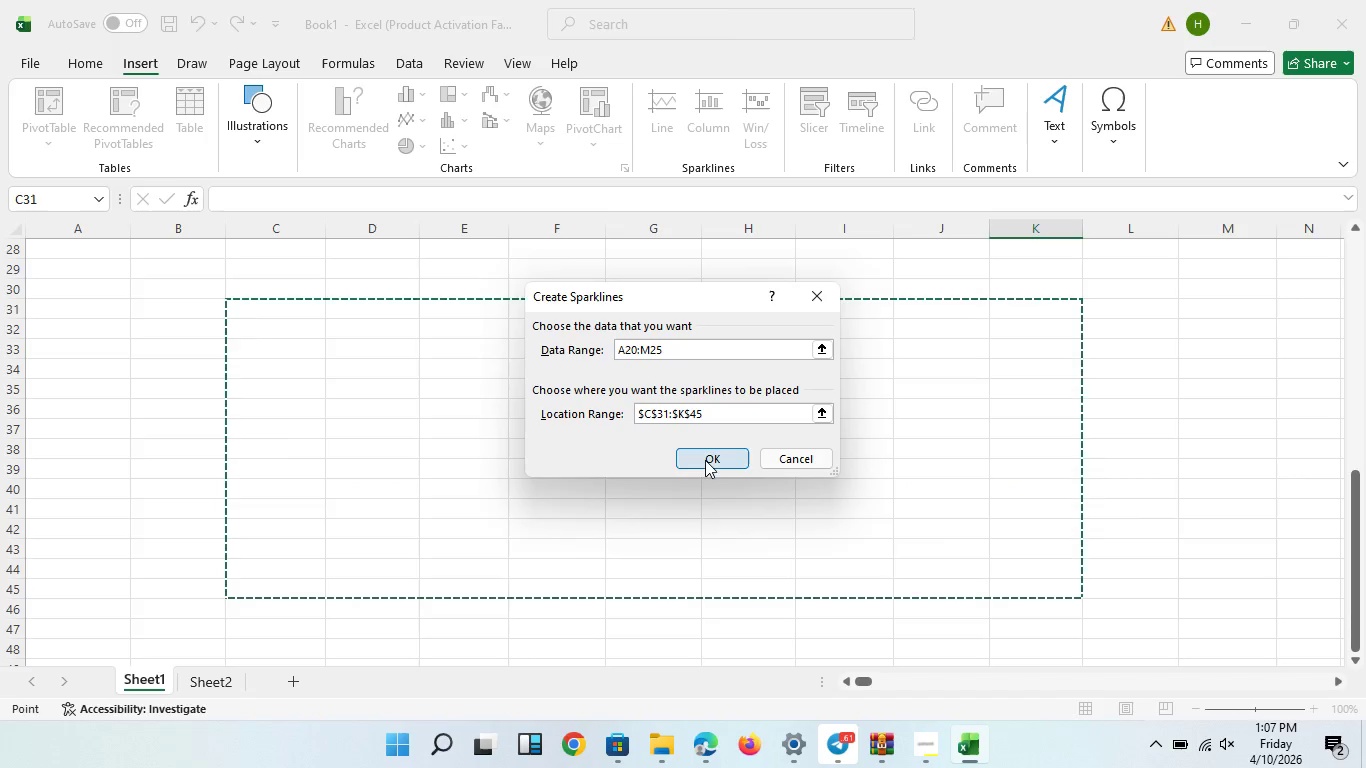 
left_click([705, 460])
 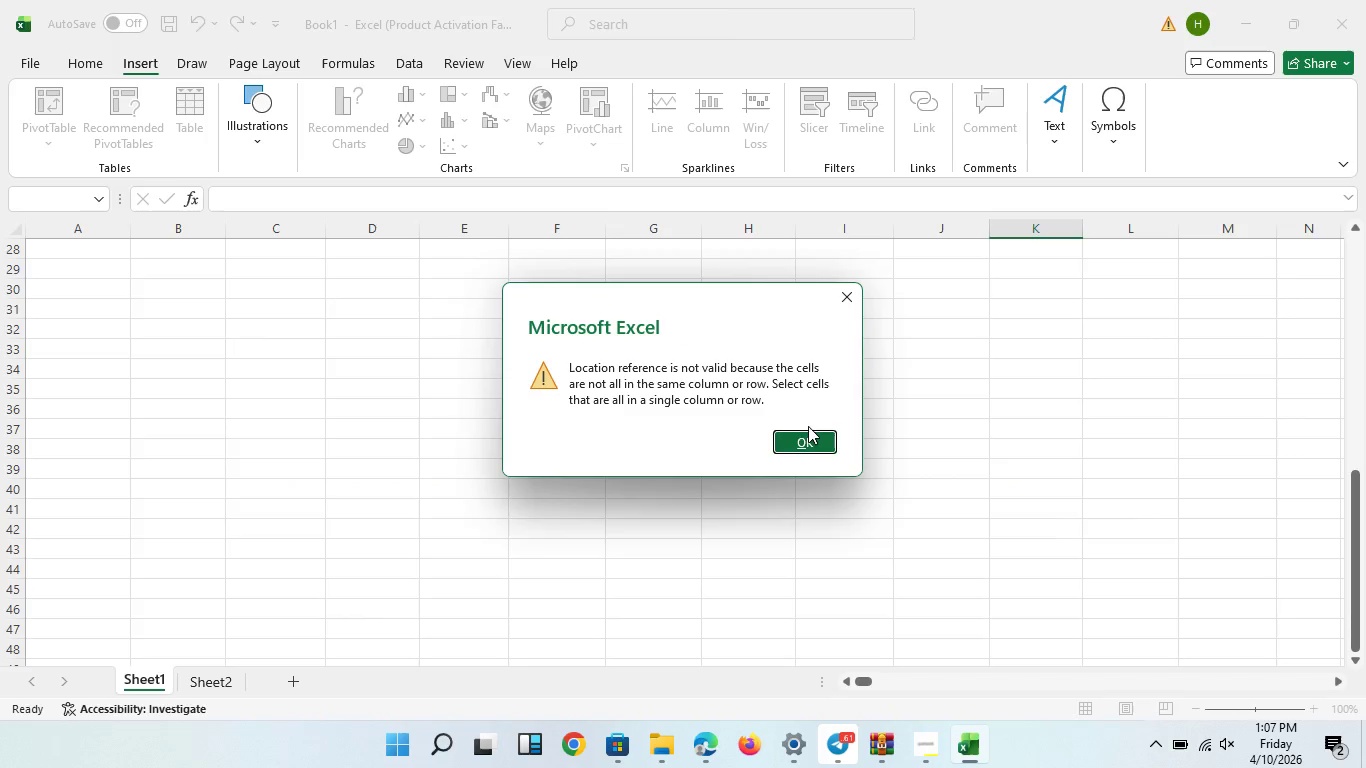 
left_click([801, 438])
 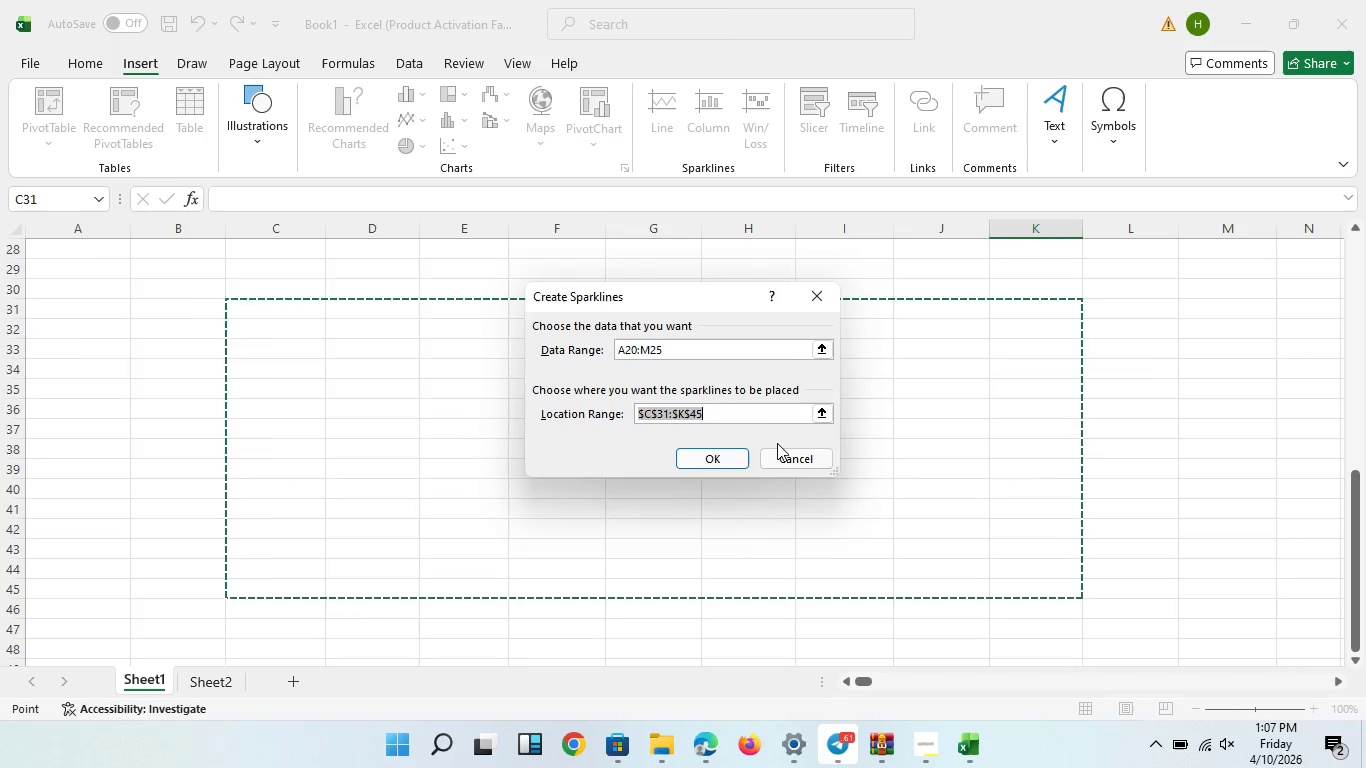 
scroll: coordinate [772, 445], scroll_direction: up, amount: 3.0
 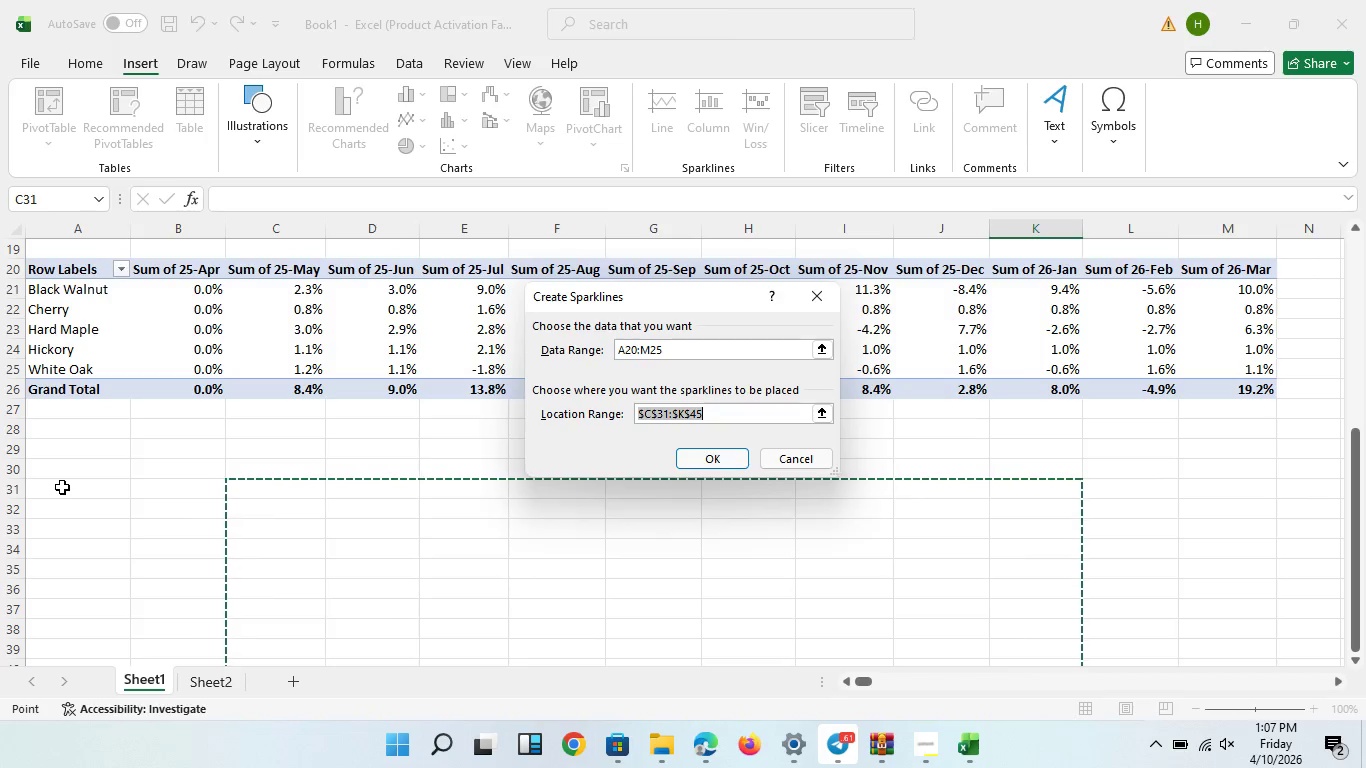 
left_click_drag(start_coordinate=[62, 487], to_coordinate=[1186, 666])
 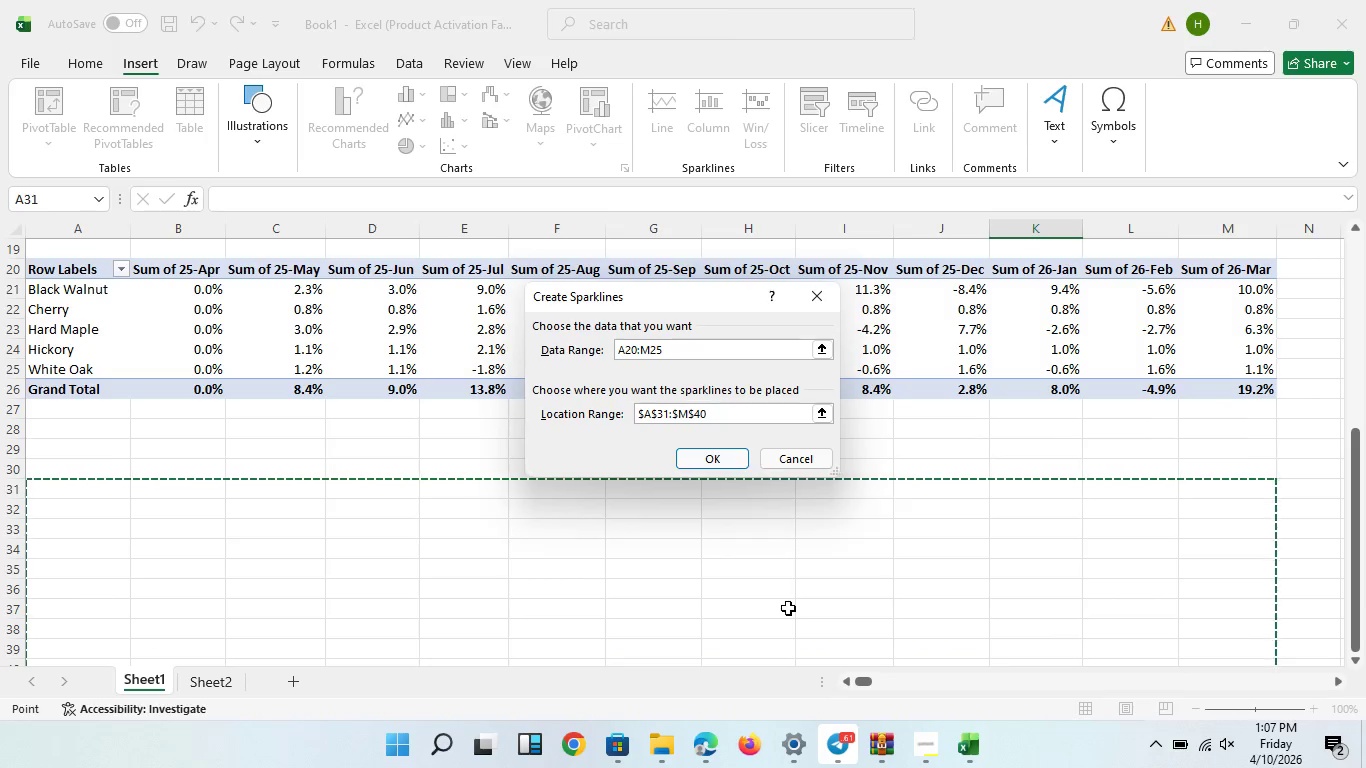 
scroll: coordinate [791, 614], scroll_direction: down, amount: 3.0
 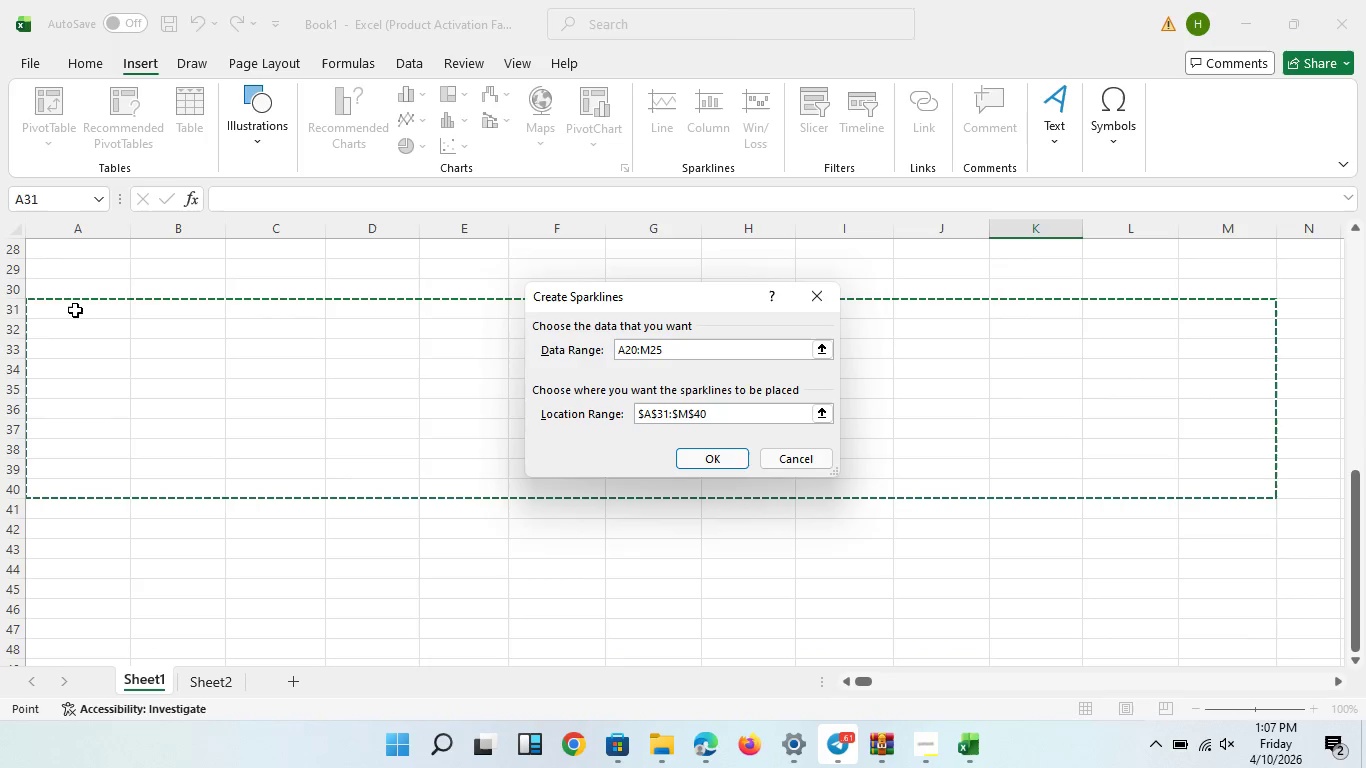 
left_click_drag(start_coordinate=[57, 278], to_coordinate=[1209, 584])
 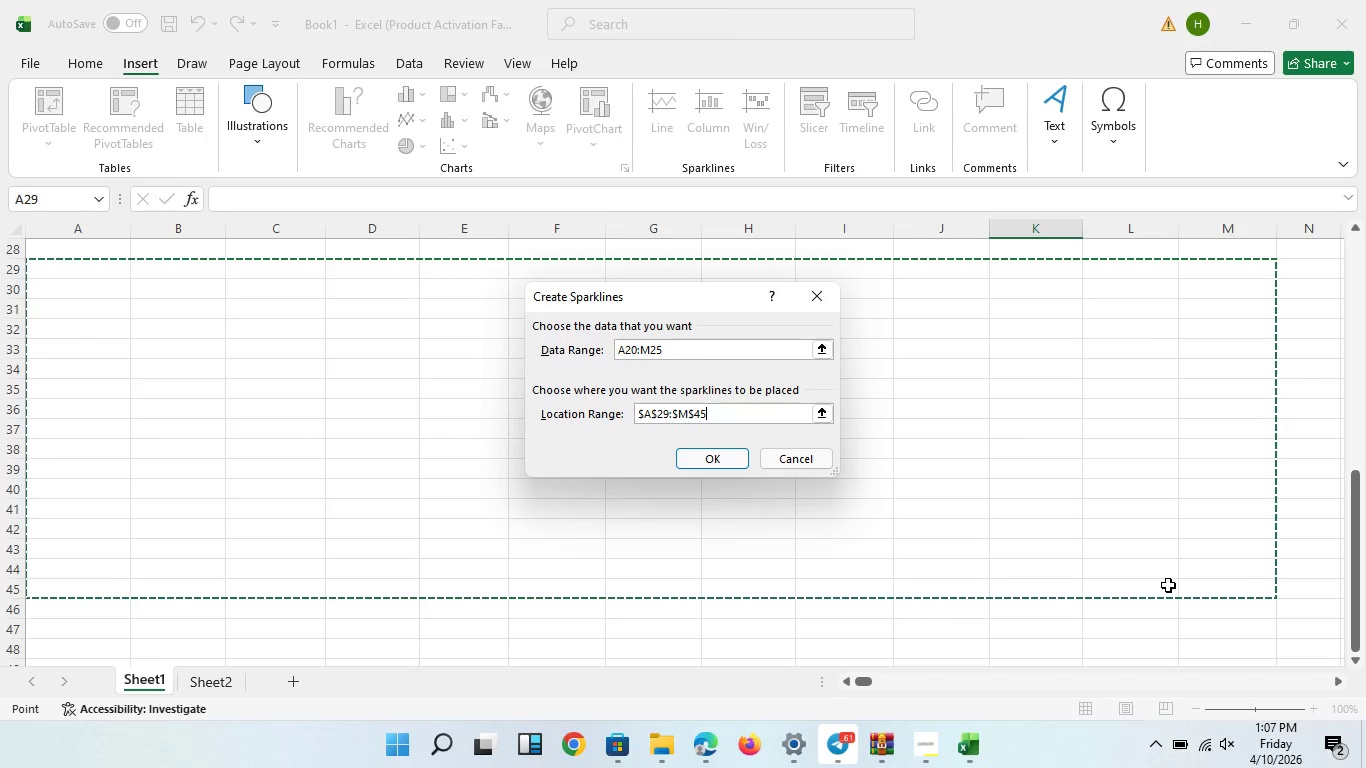 
scroll: coordinate [1168, 585], scroll_direction: up, amount: 3.0
 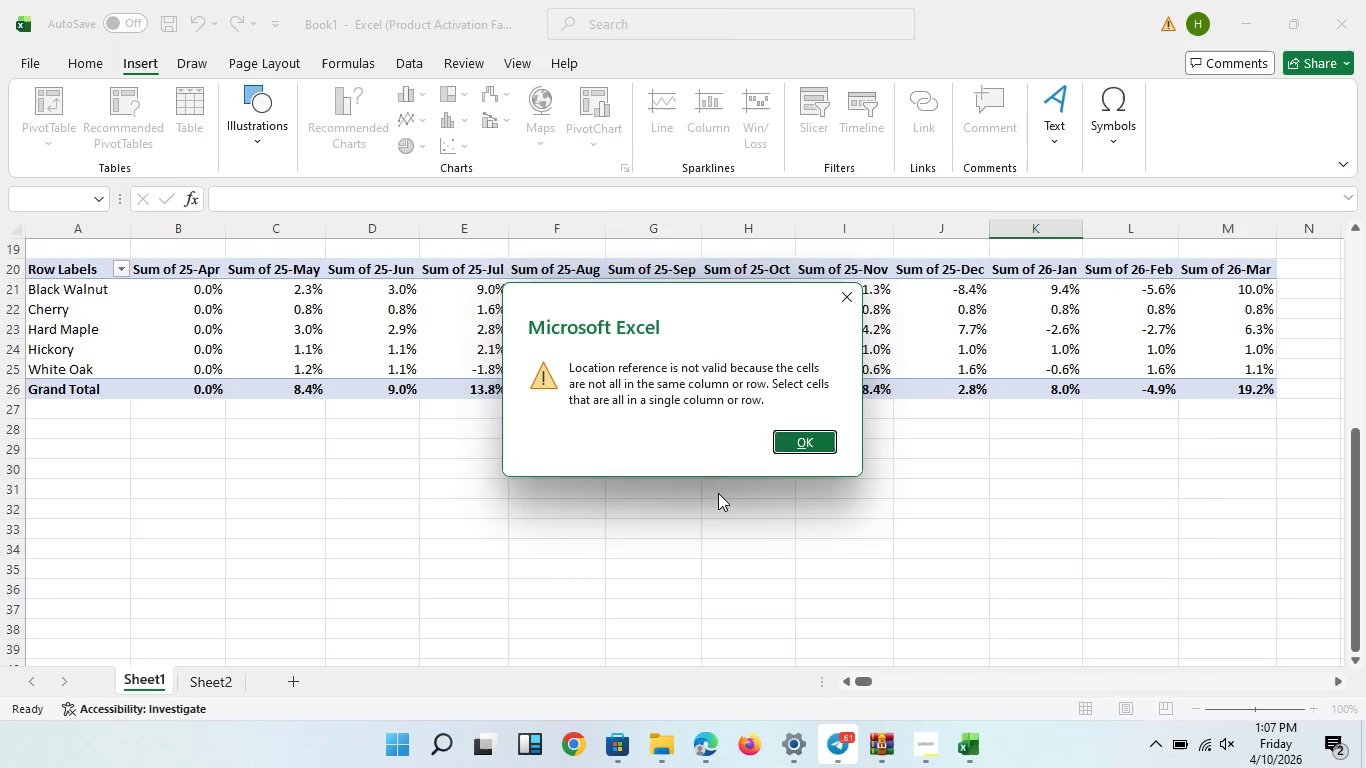 
left_click([818, 450])
 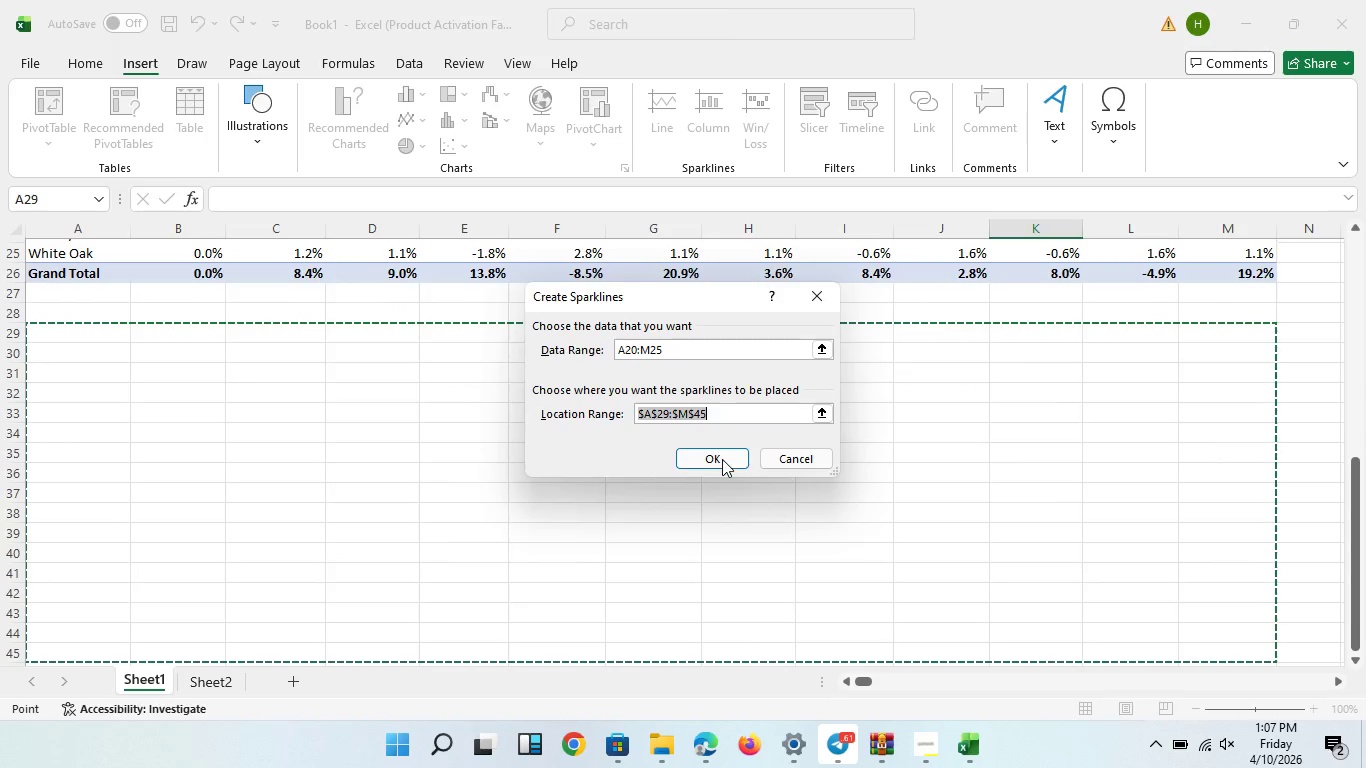 
left_click([682, 457])
 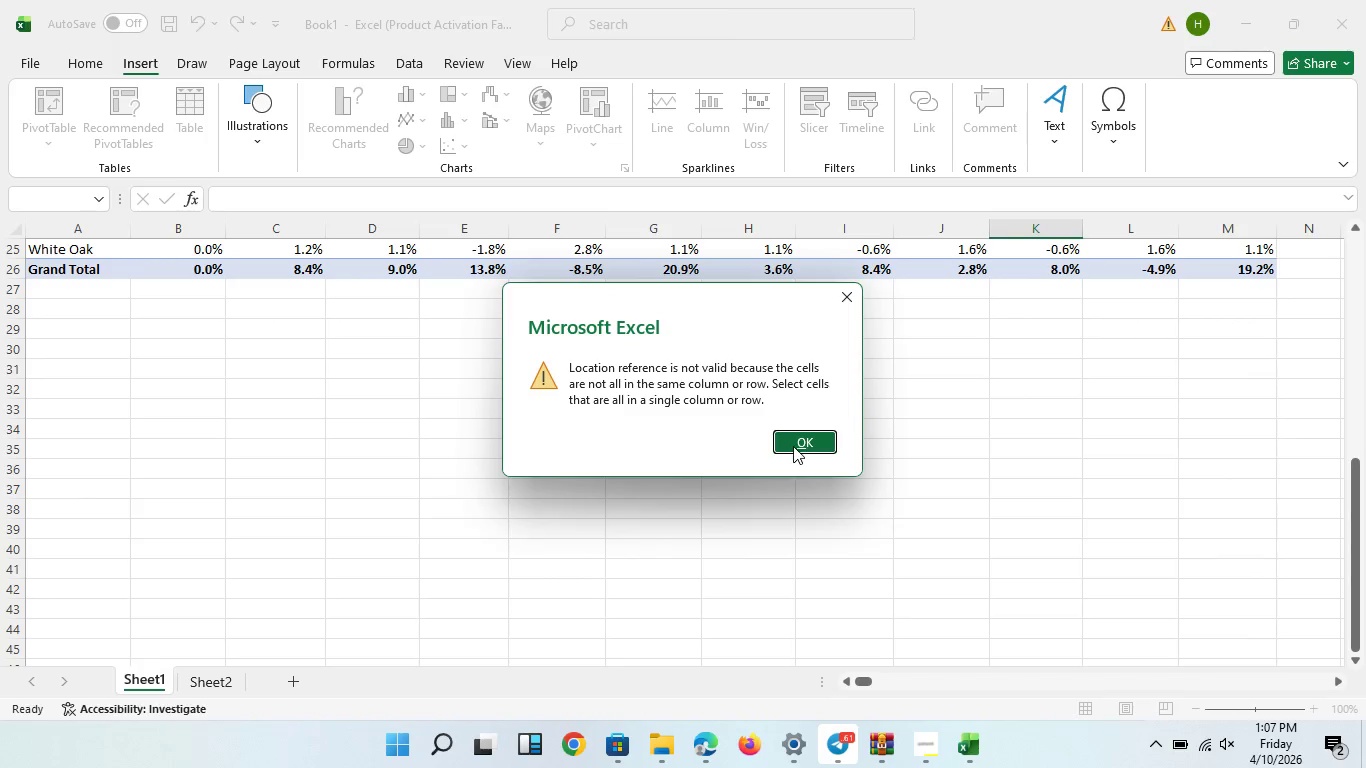 
left_click([793, 446])
 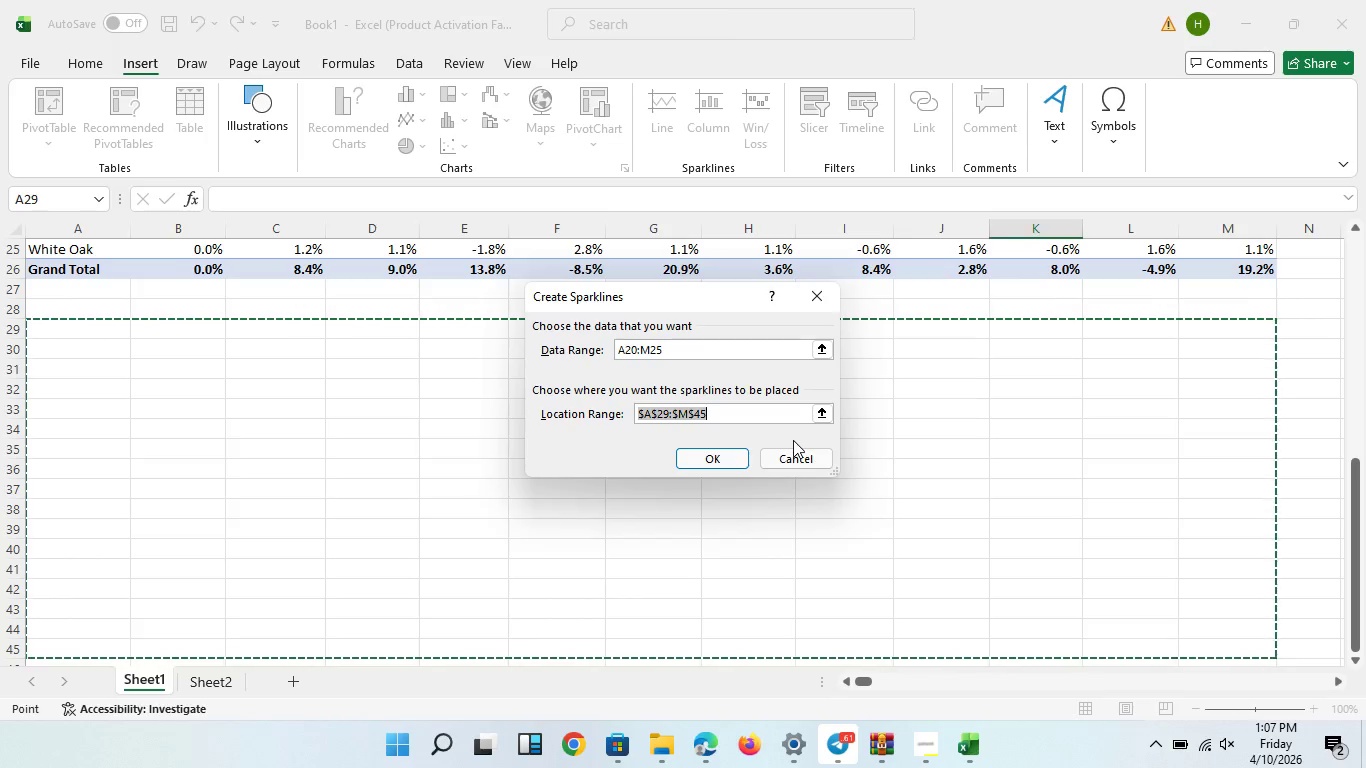 
wait(10.52)
 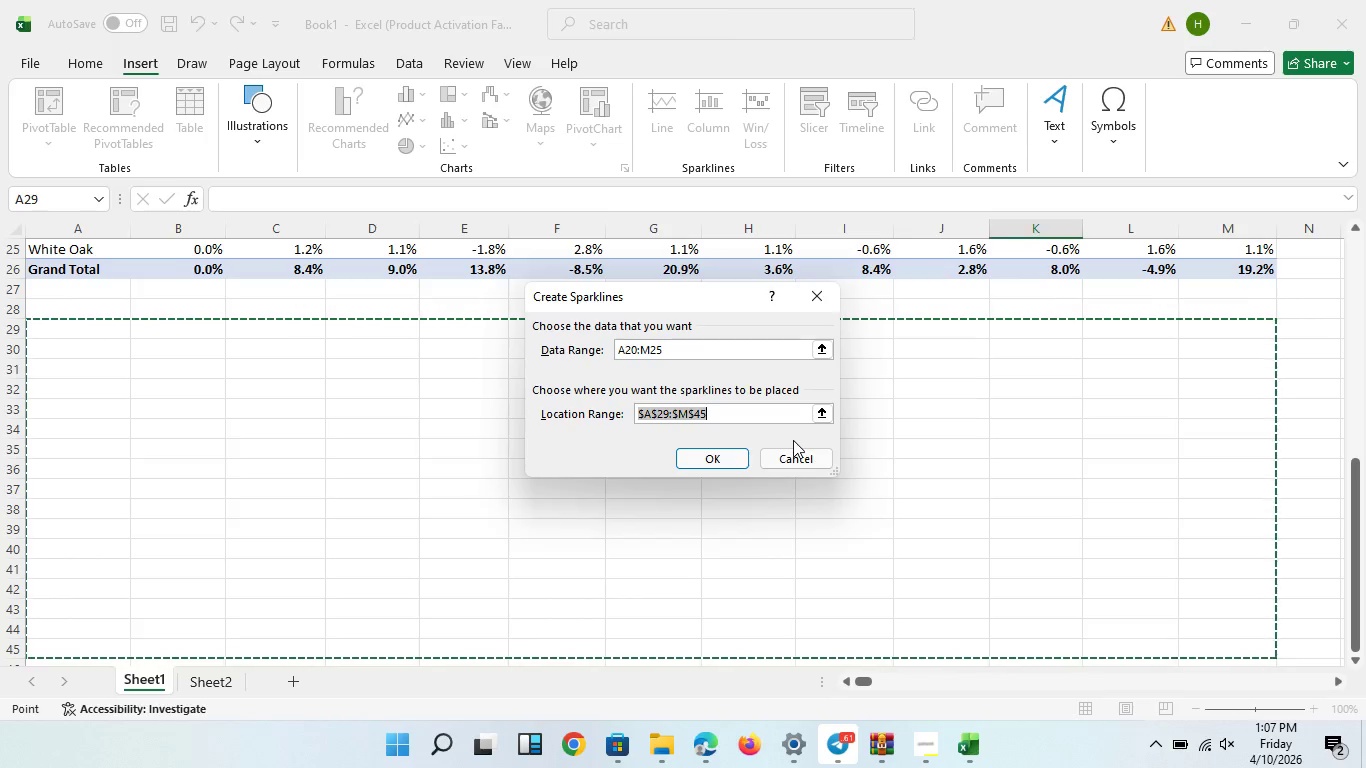 
scroll: coordinate [307, 501], scroll_direction: up, amount: 10.0
 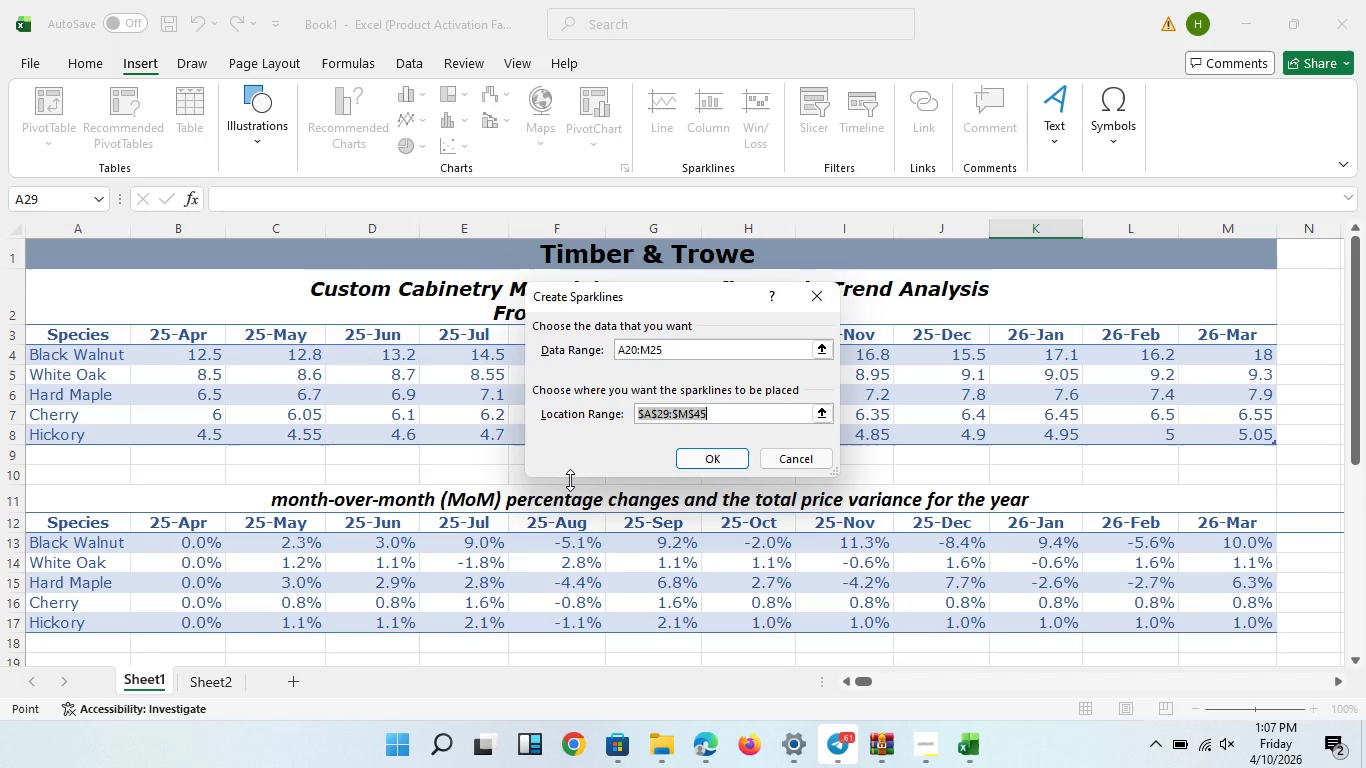 
wait(10.99)
 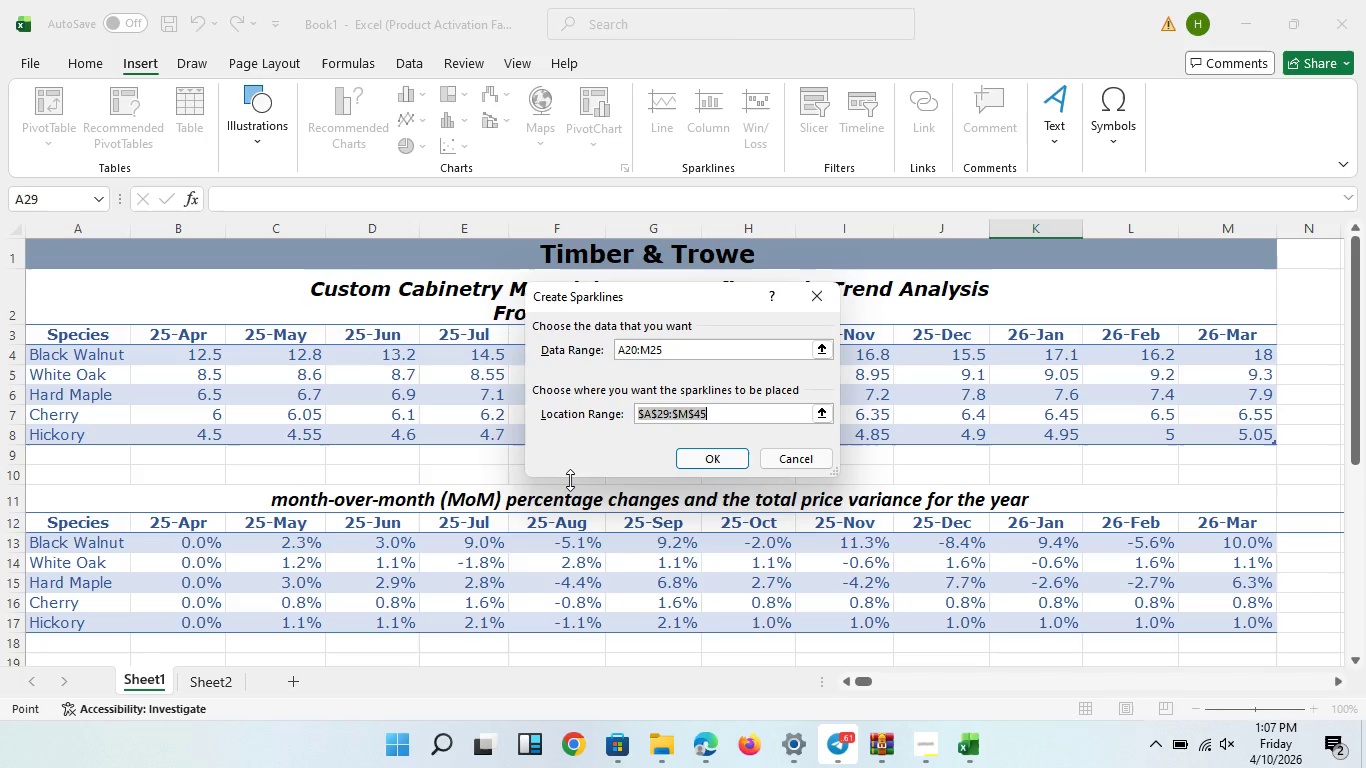 
scroll: coordinate [430, 587], scroll_direction: down, amount: 3.0
 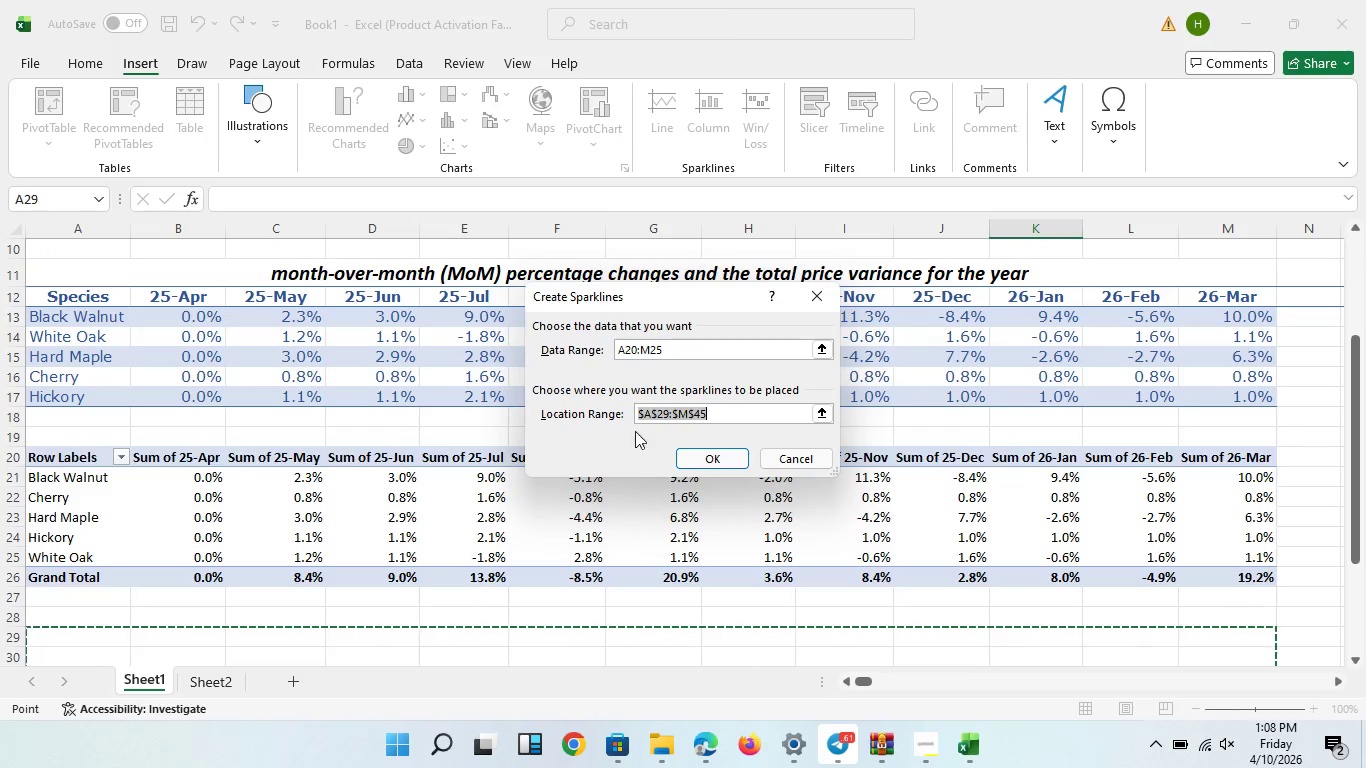 
left_click([706, 463])
 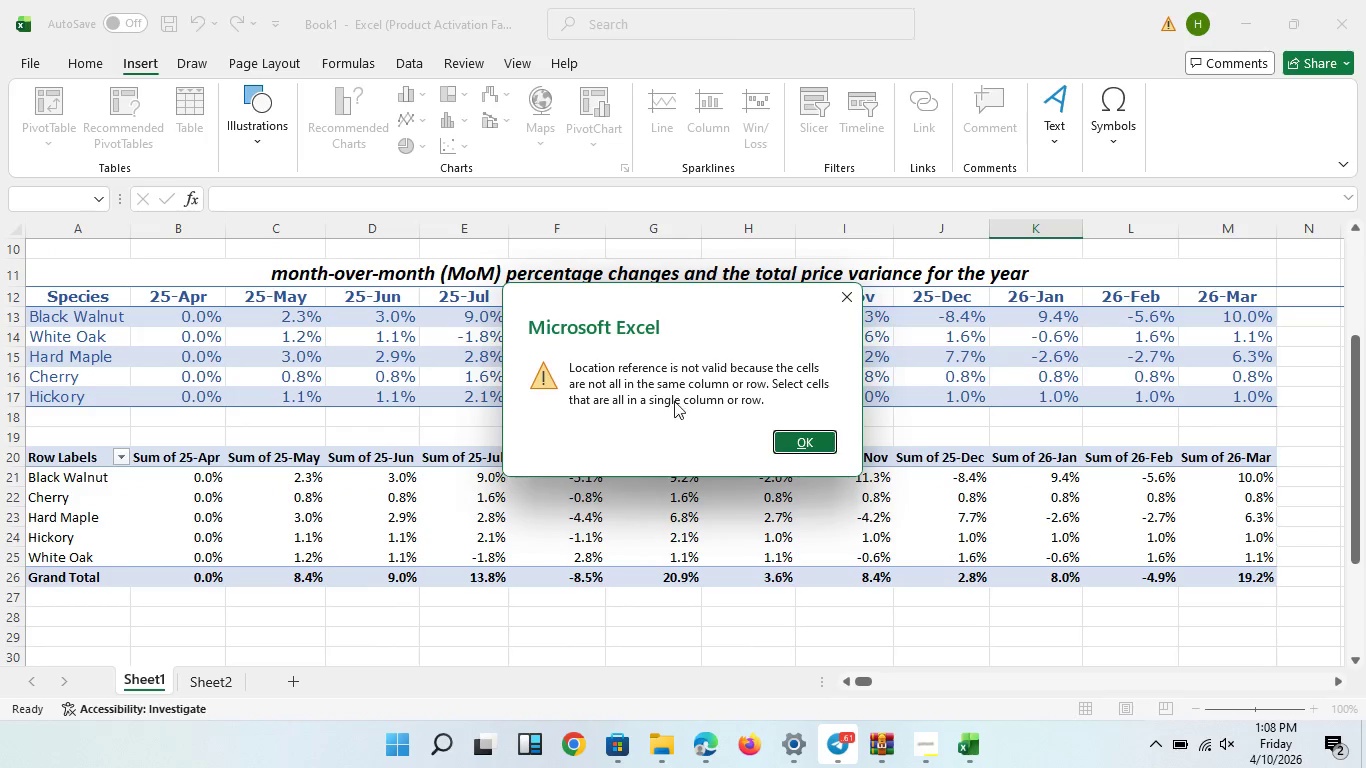 
wait(9.73)
 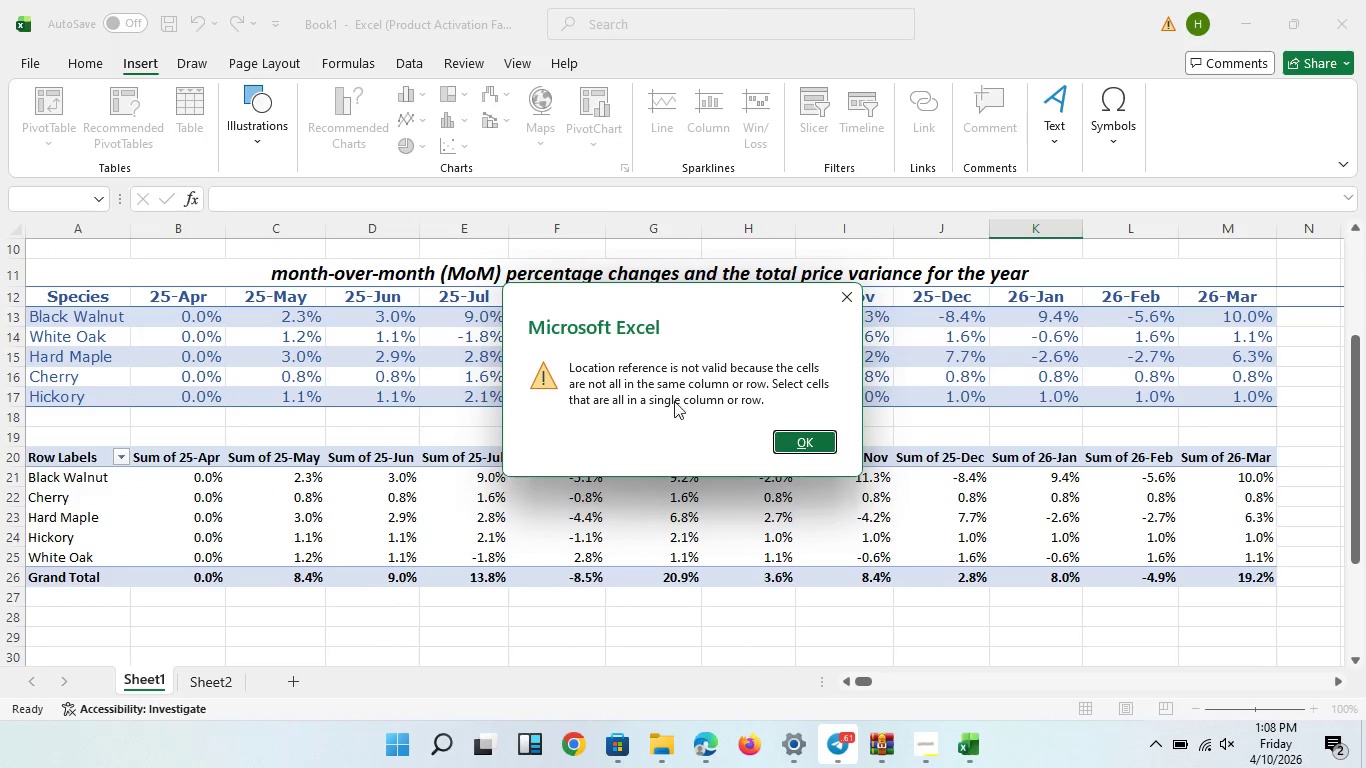 
left_click([807, 433])
 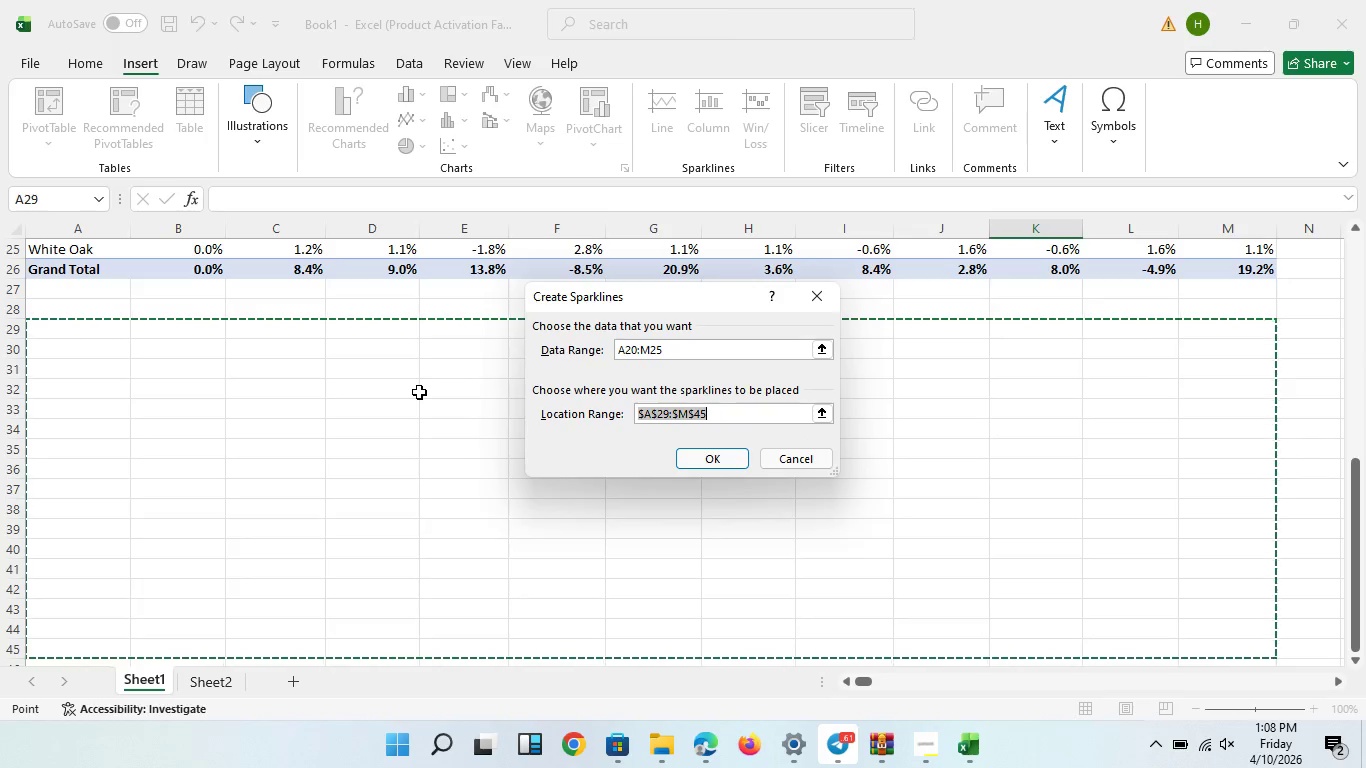 
left_click_drag(start_coordinate=[359, 355], to_coordinate=[810, 553])
 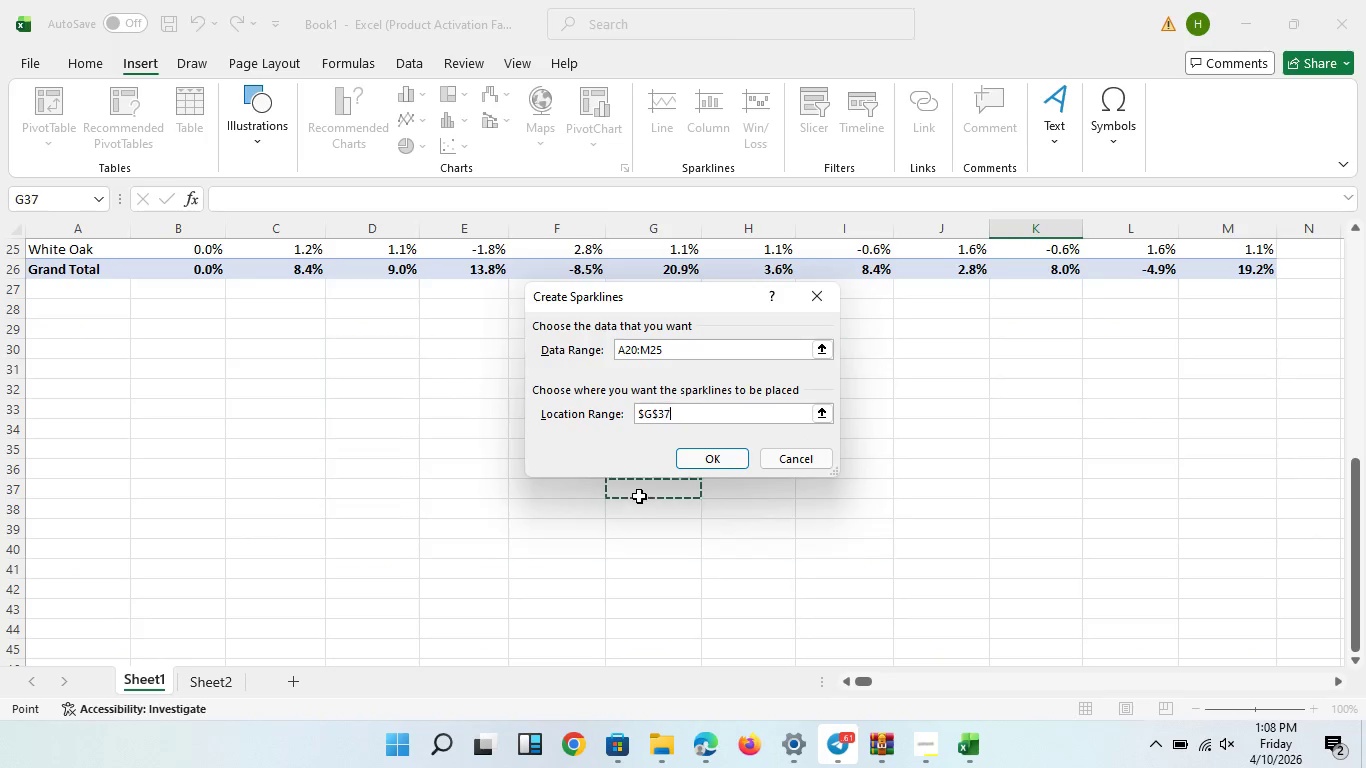 
left_click([639, 496])
 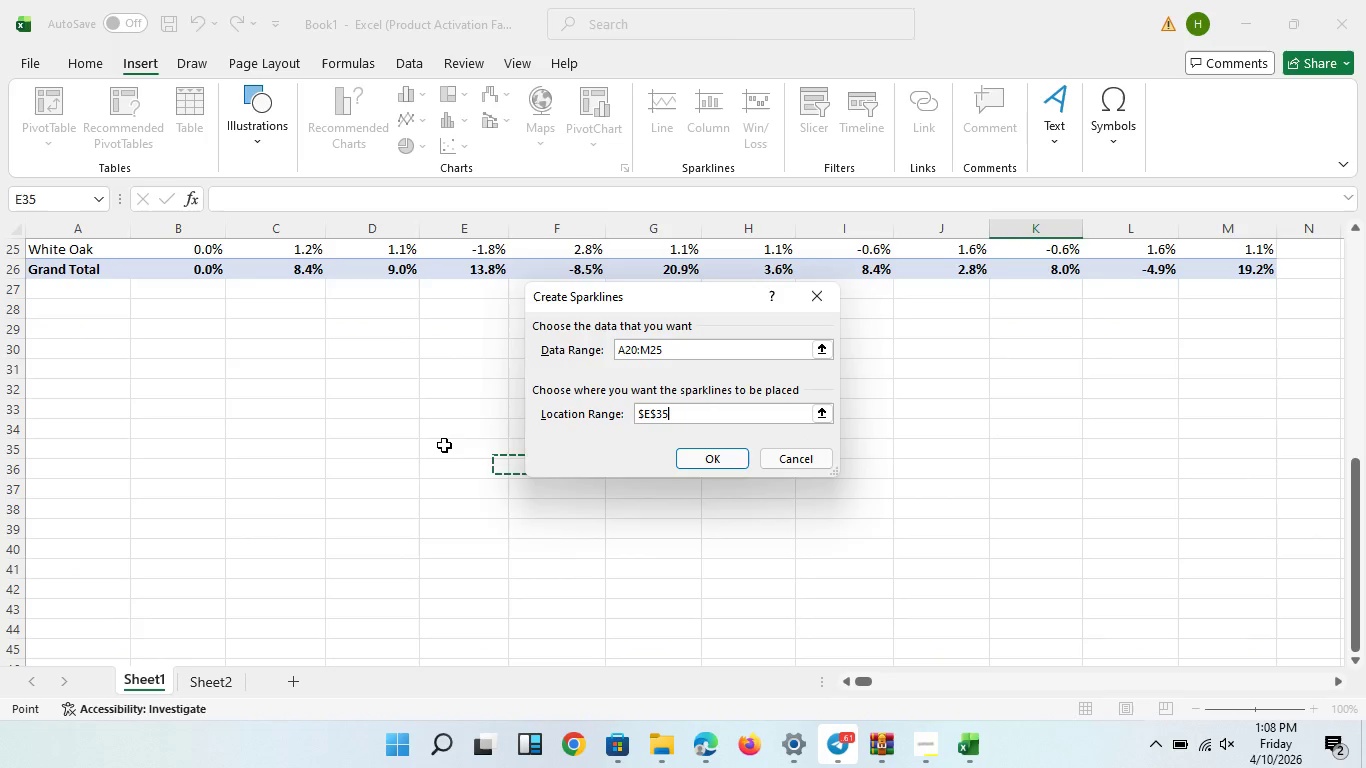 
left_click([444, 445])
 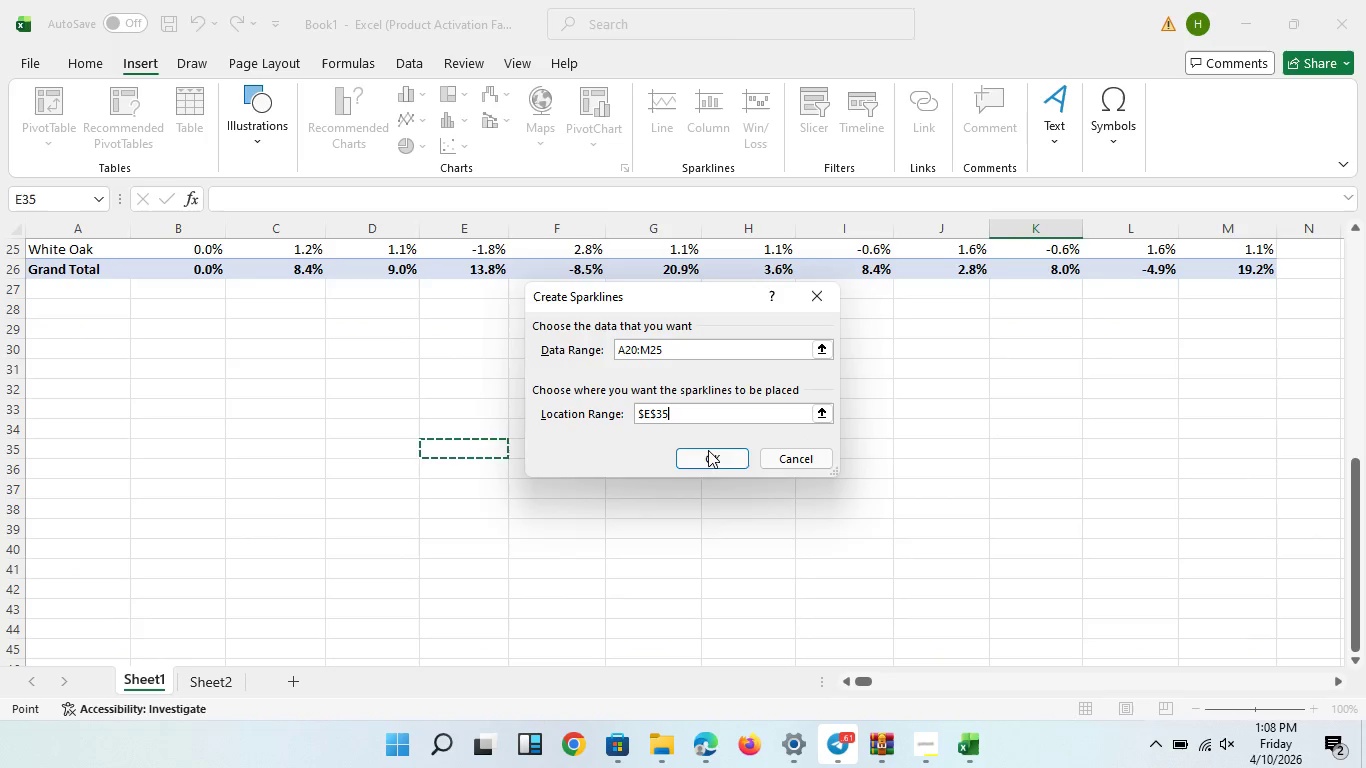 
left_click([707, 453])
 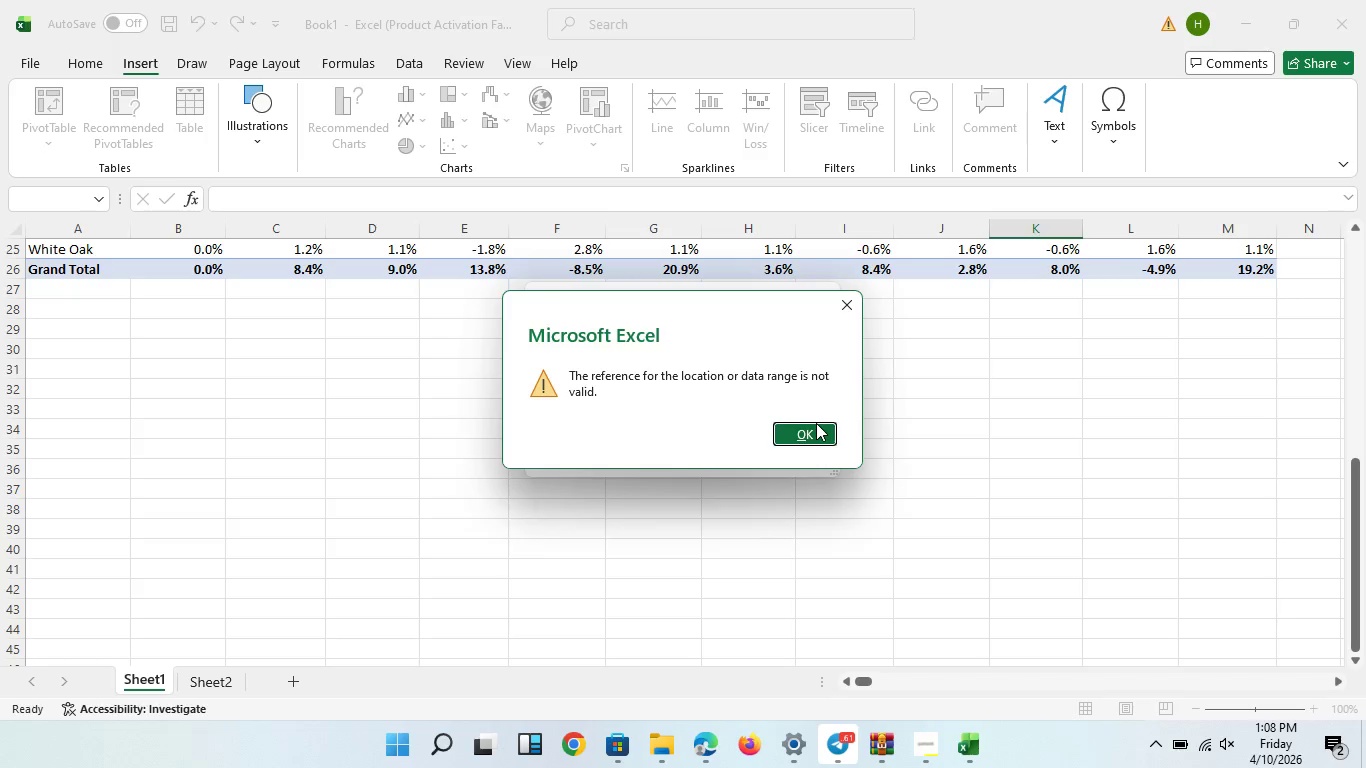 
left_click_drag(start_coordinate=[816, 423], to_coordinate=[784, 430])
 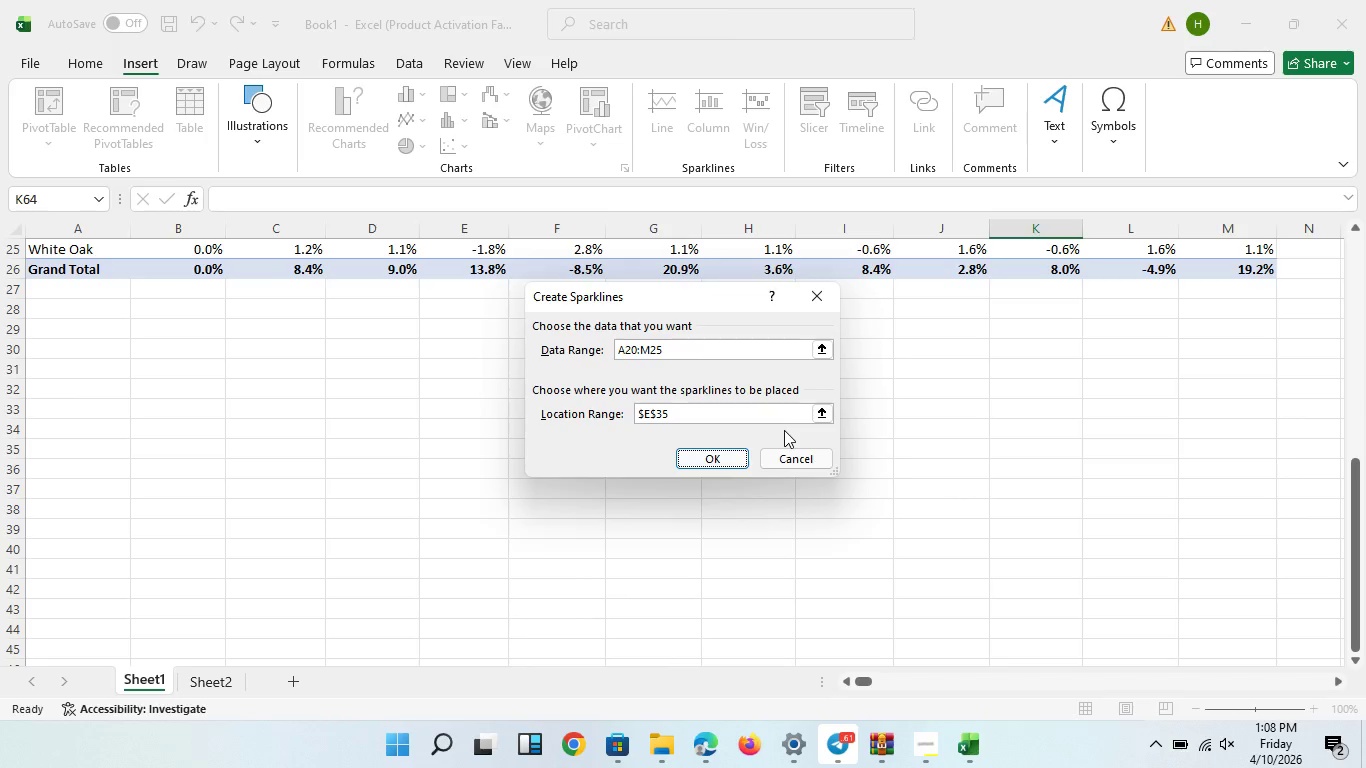 
left_click([784, 430])
 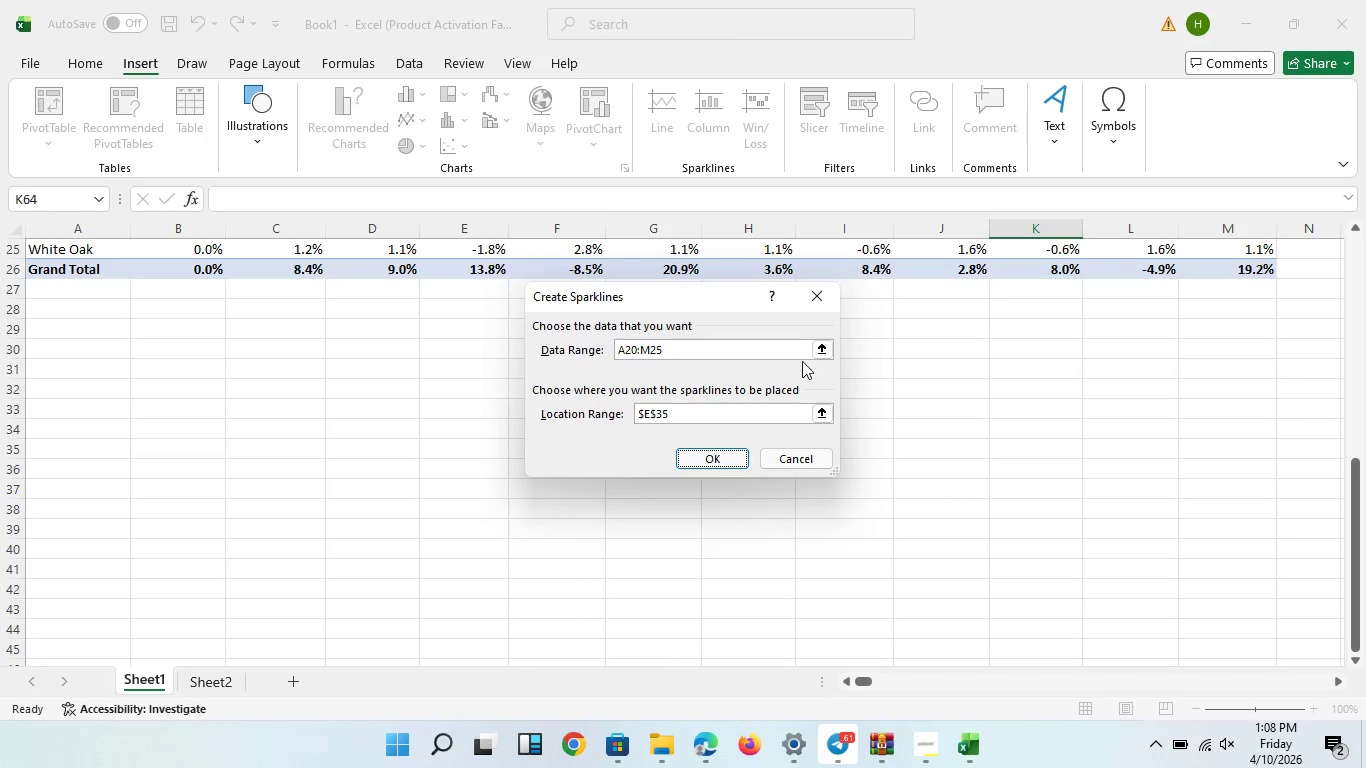 
left_click([802, 306])
 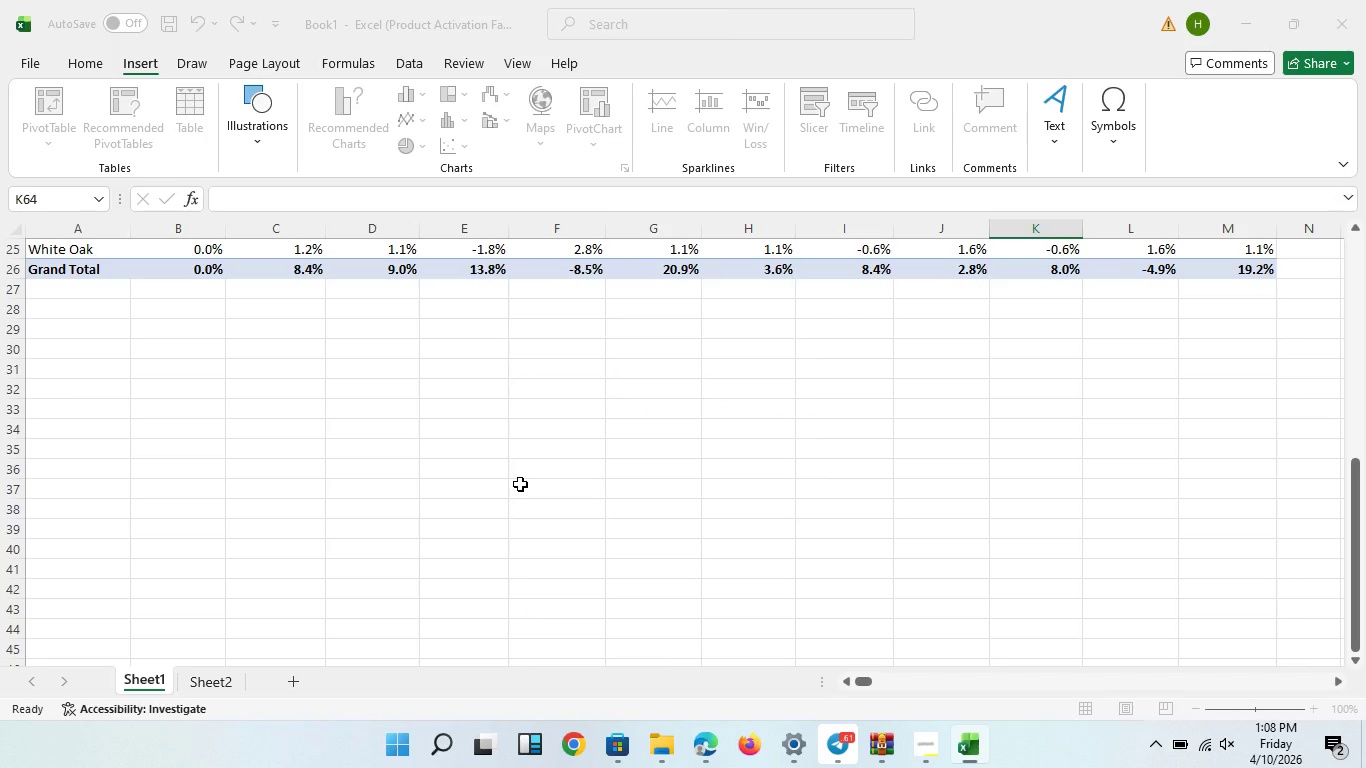 
left_click([521, 391])
 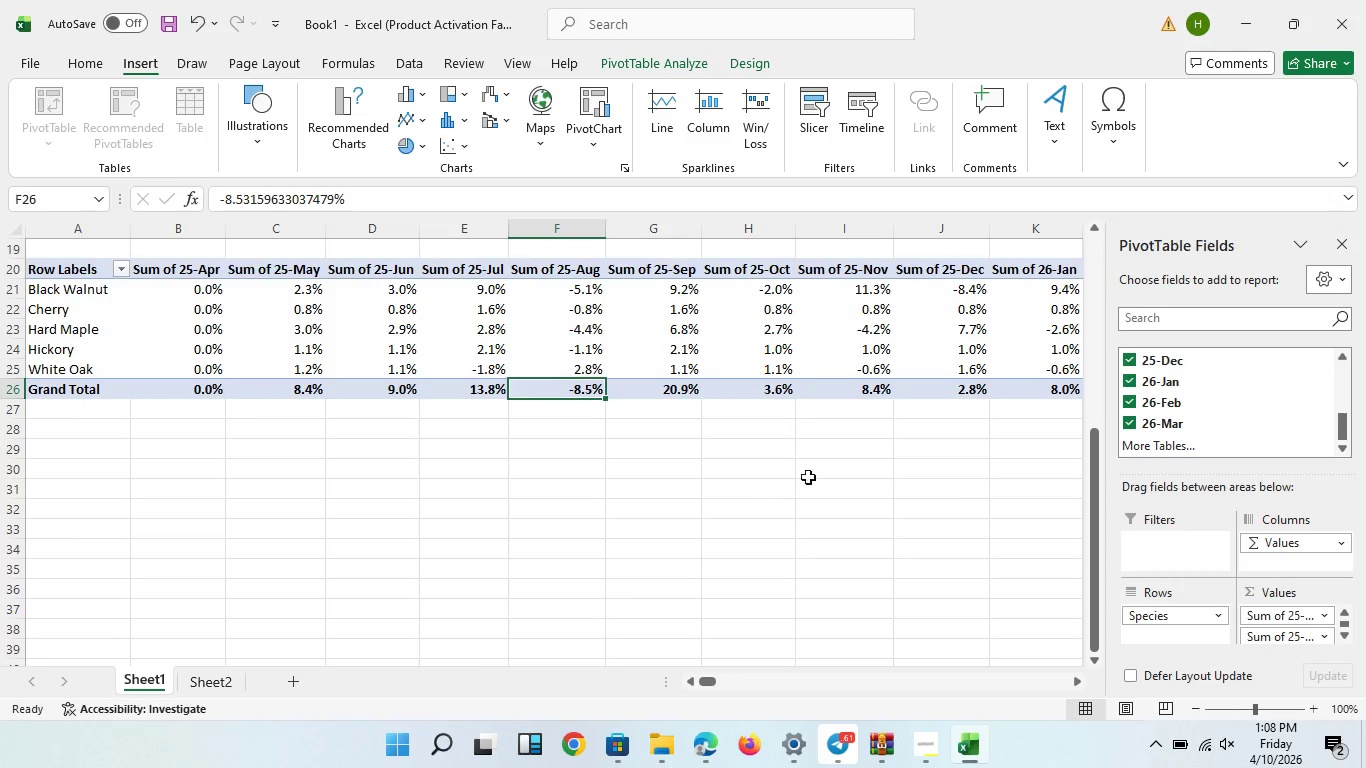 
scroll: coordinate [505, 488], scroll_direction: up, amount: 2.0
 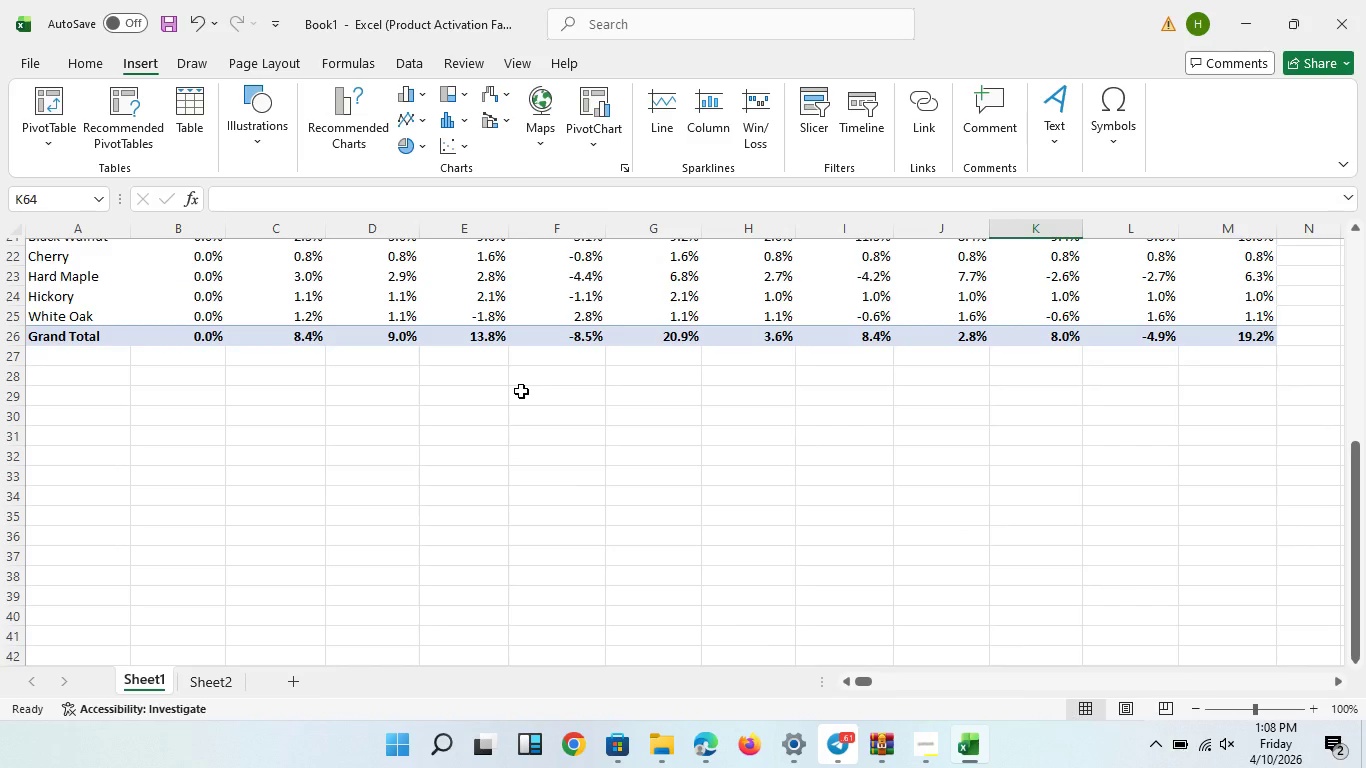 
left_click([826, 470])
 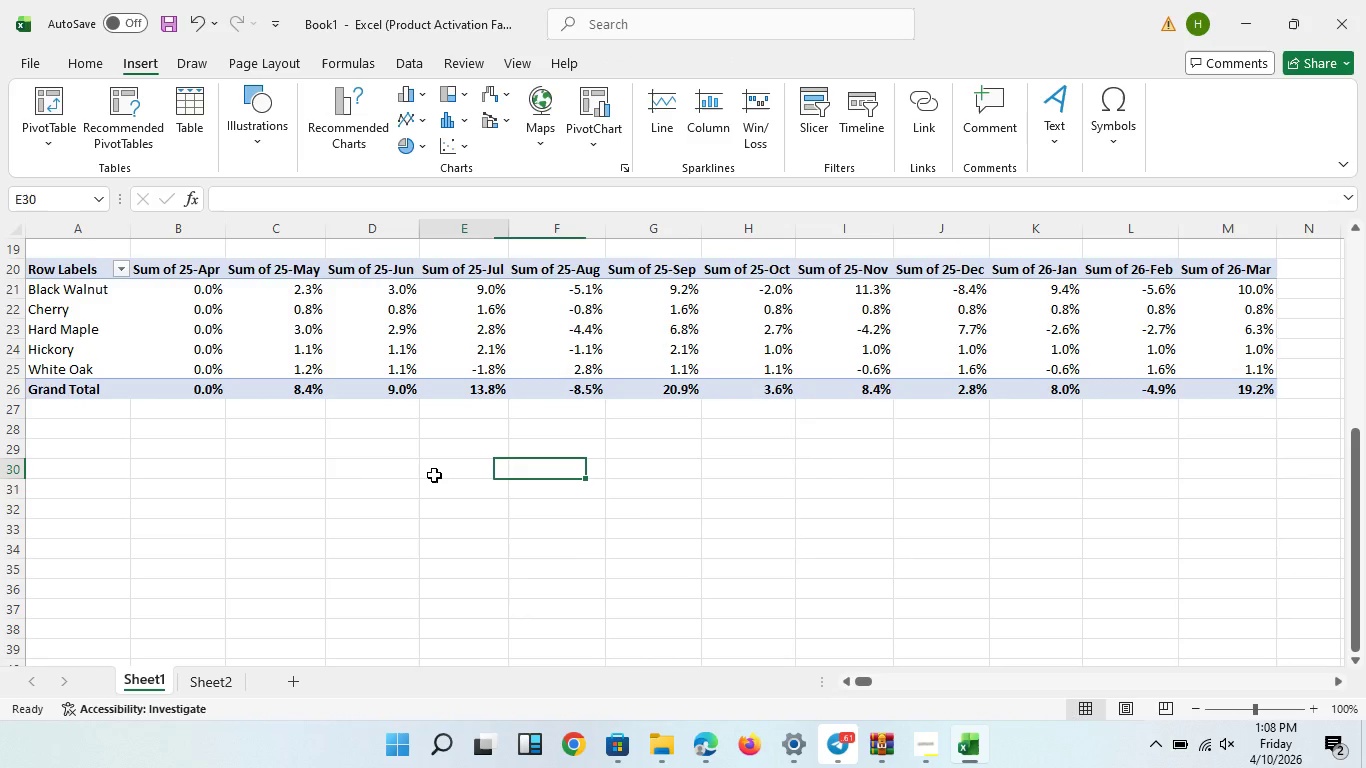 
left_click([434, 475])
 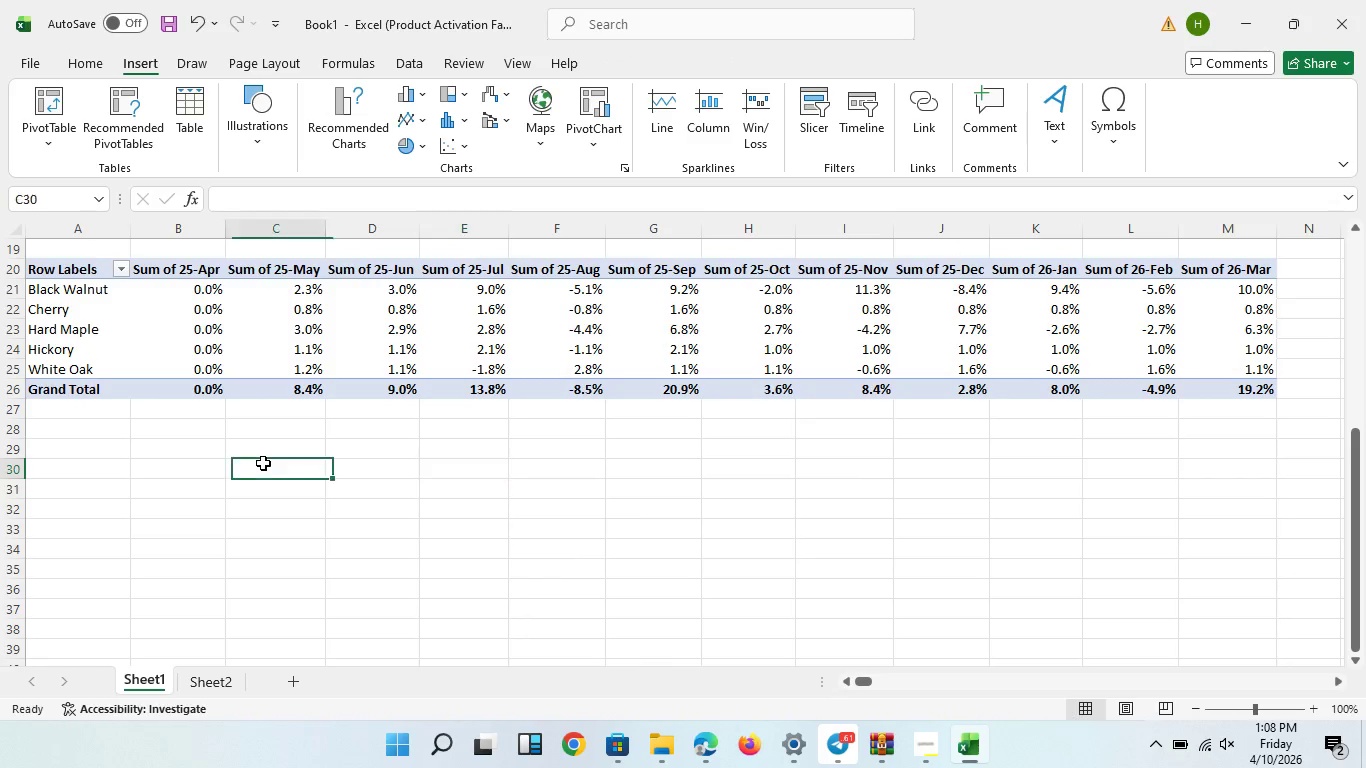 
left_click_drag(start_coordinate=[265, 465], to_coordinate=[828, 604])
 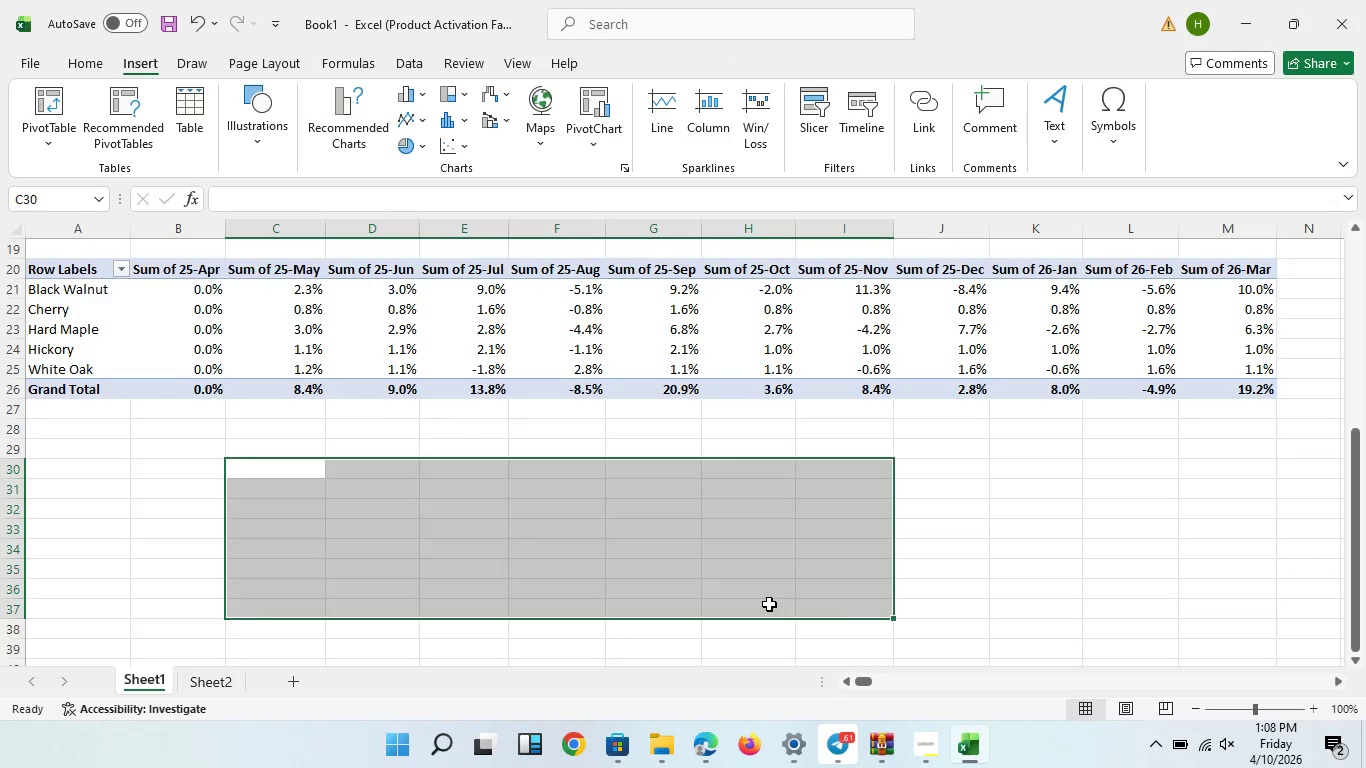 
scroll: coordinate [674, 595], scroll_direction: up, amount: 1.0
 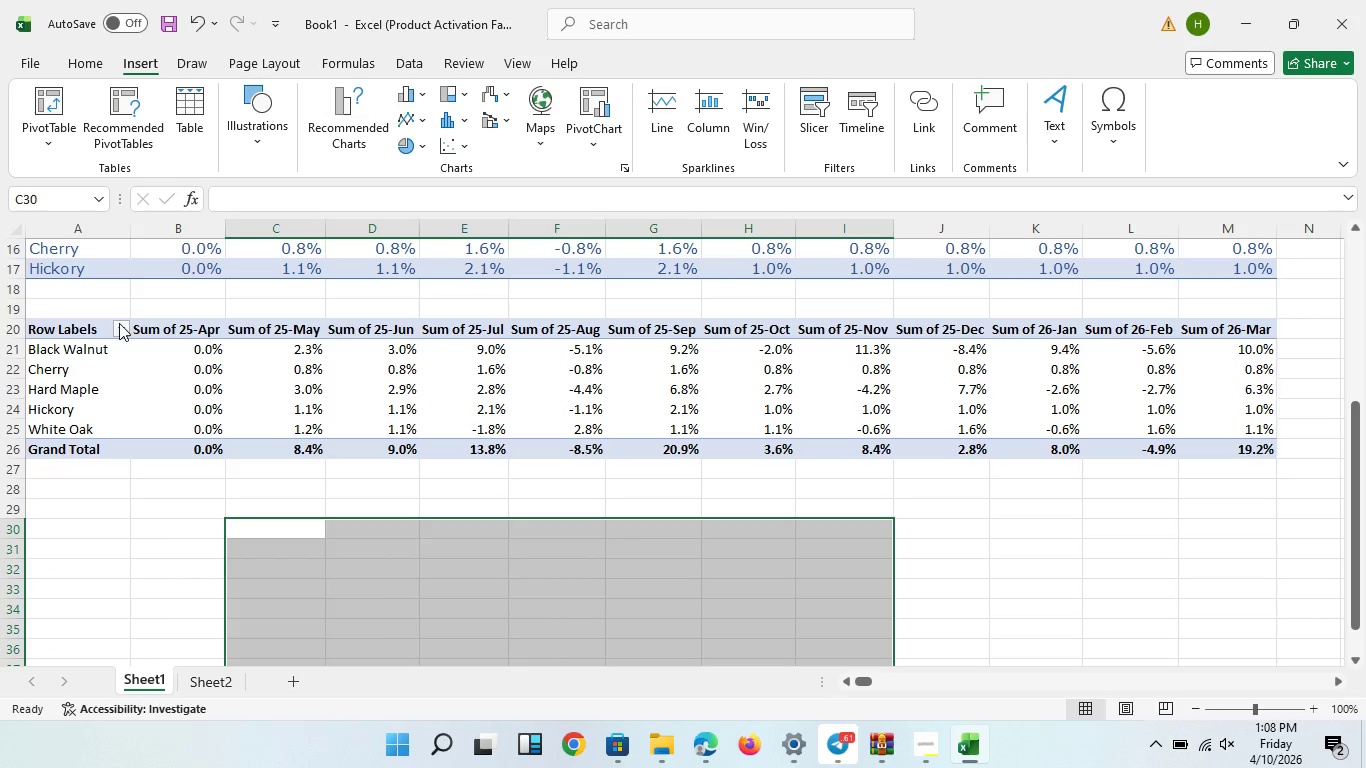 
left_click([119, 323])
 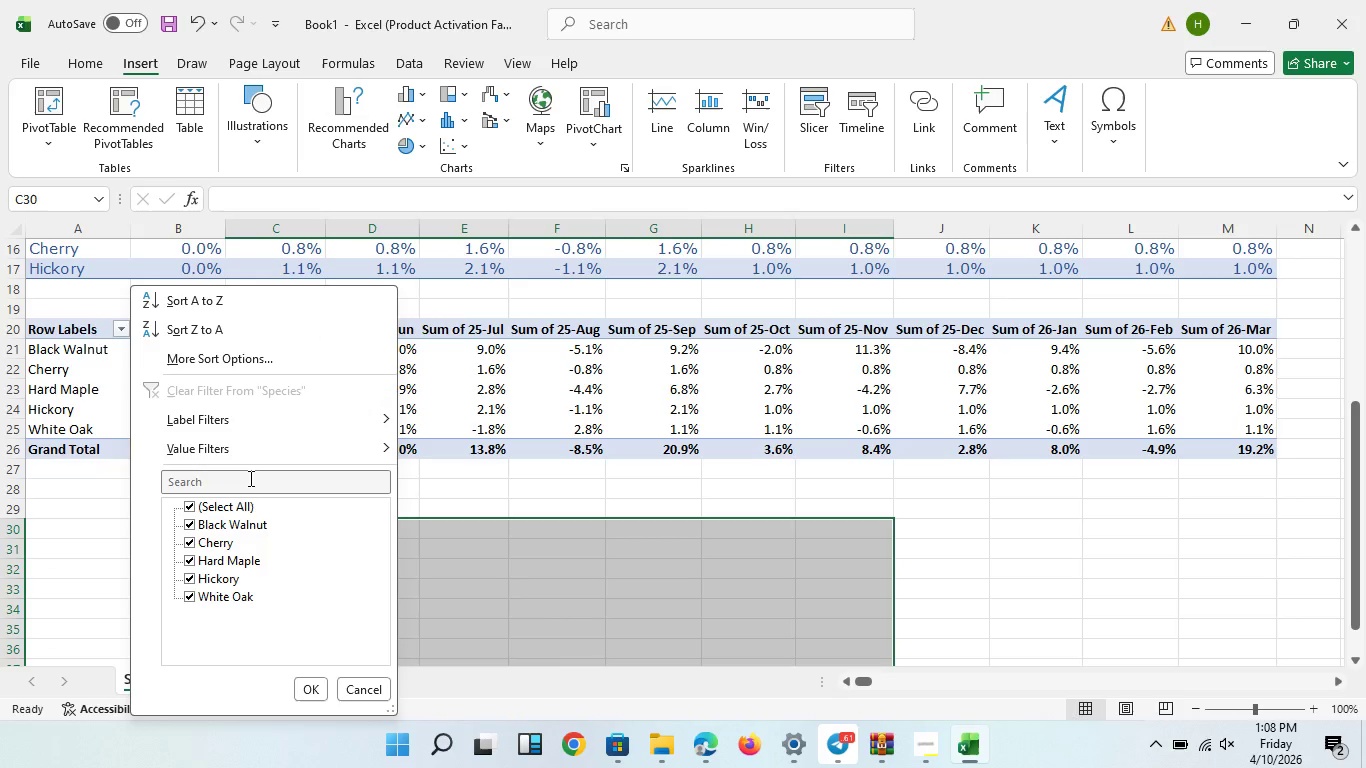 
left_click([1075, 519])
 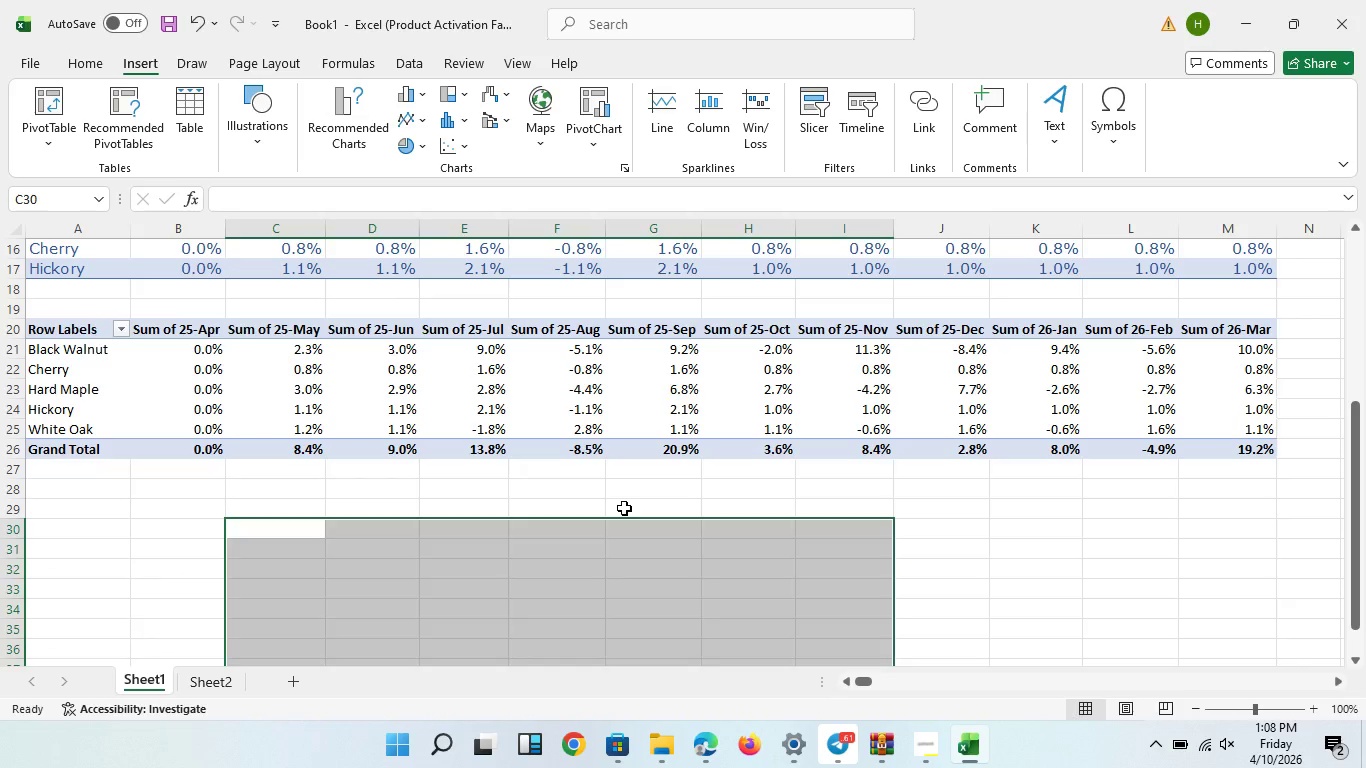 
left_click([623, 508])
 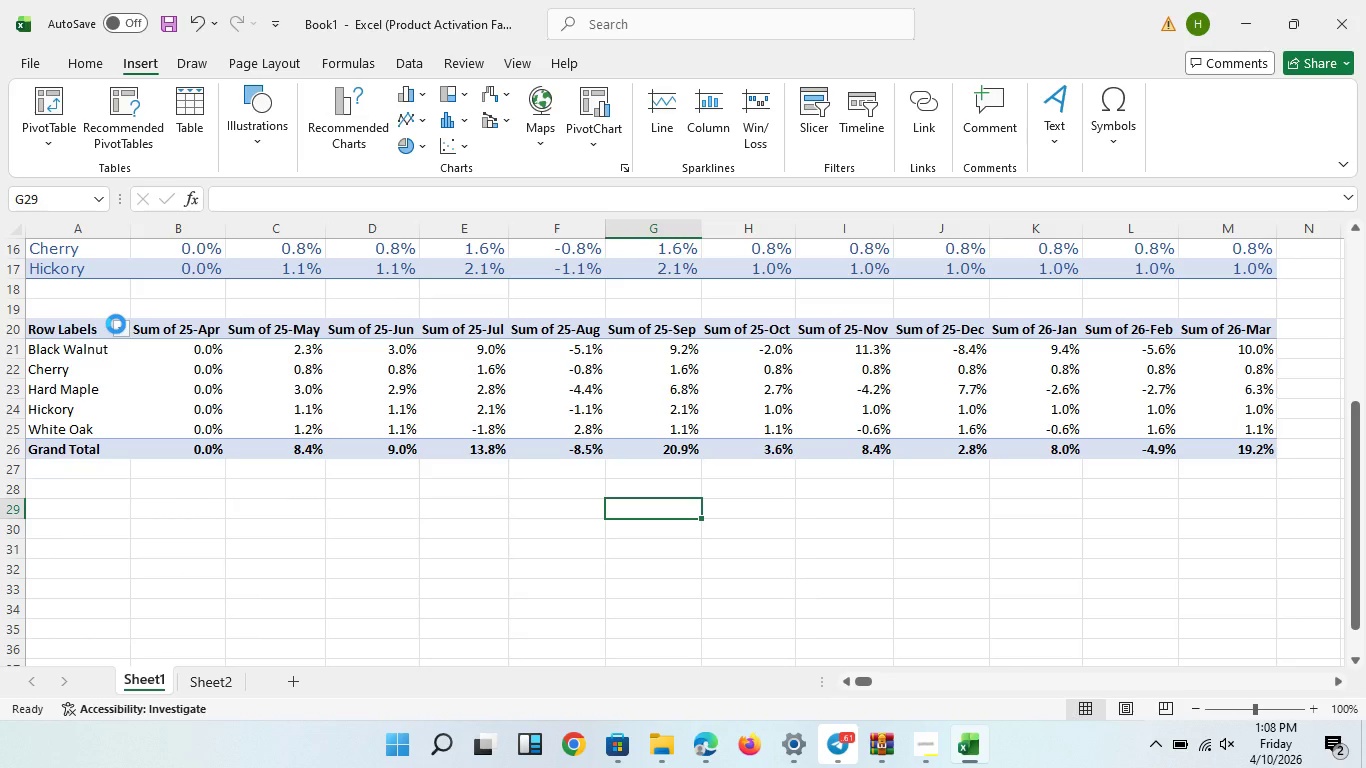 
left_click([116, 324])
 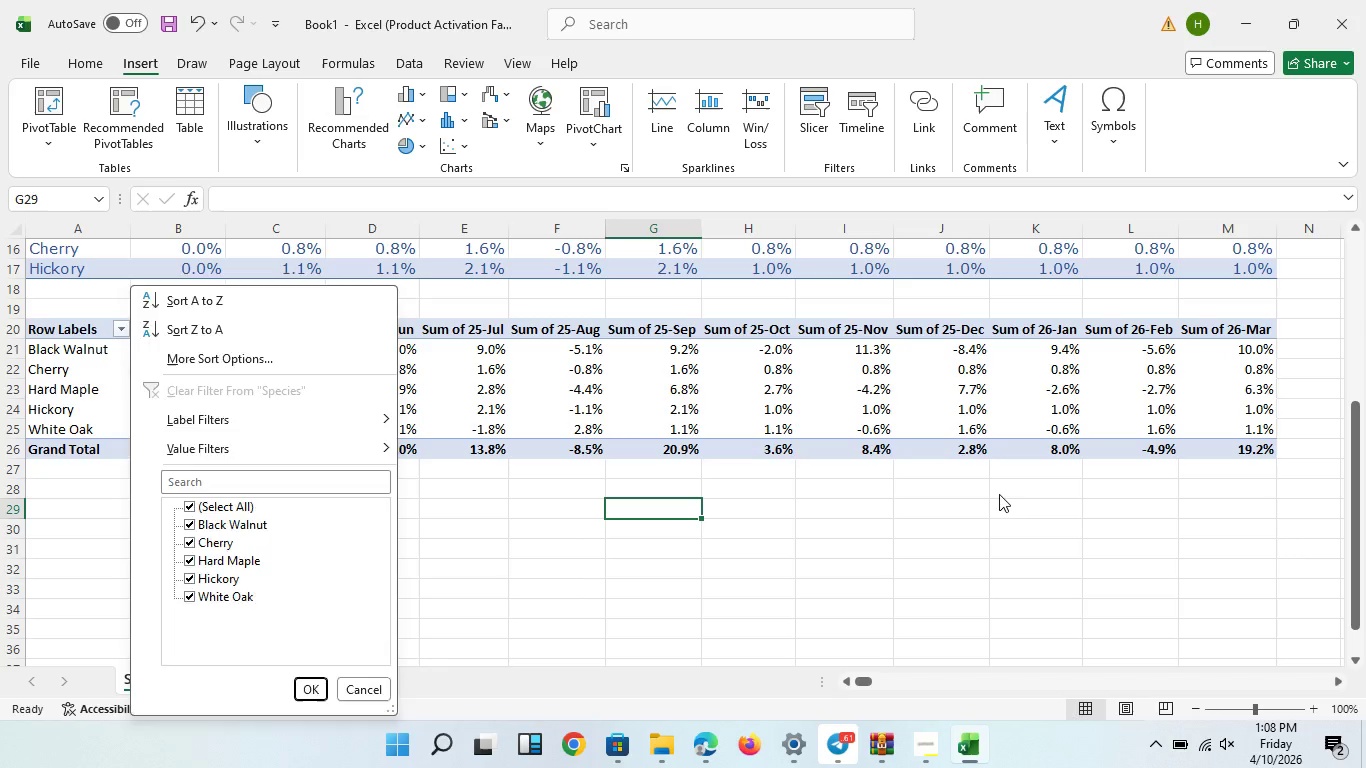 
left_click([999, 494])
 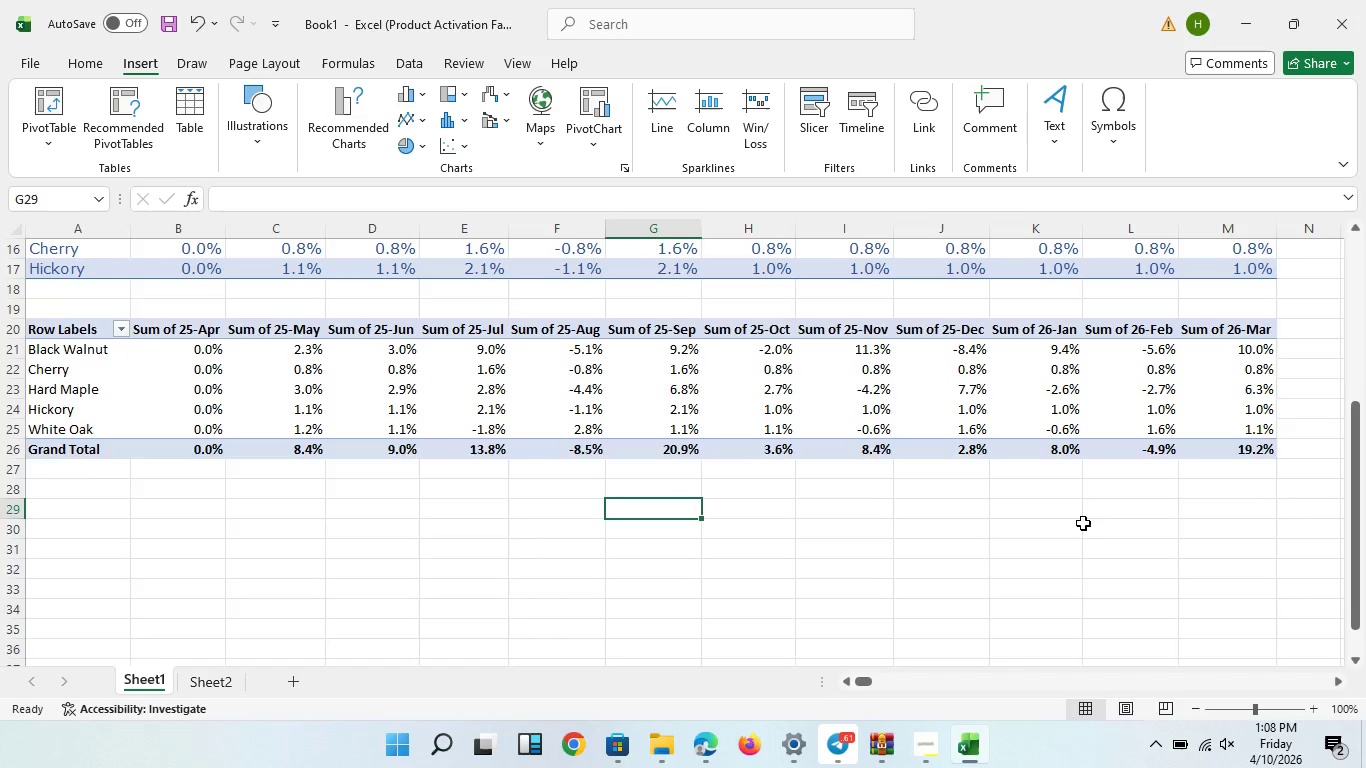 
scroll: coordinate [1121, 665], scroll_direction: up, amount: 3.0
 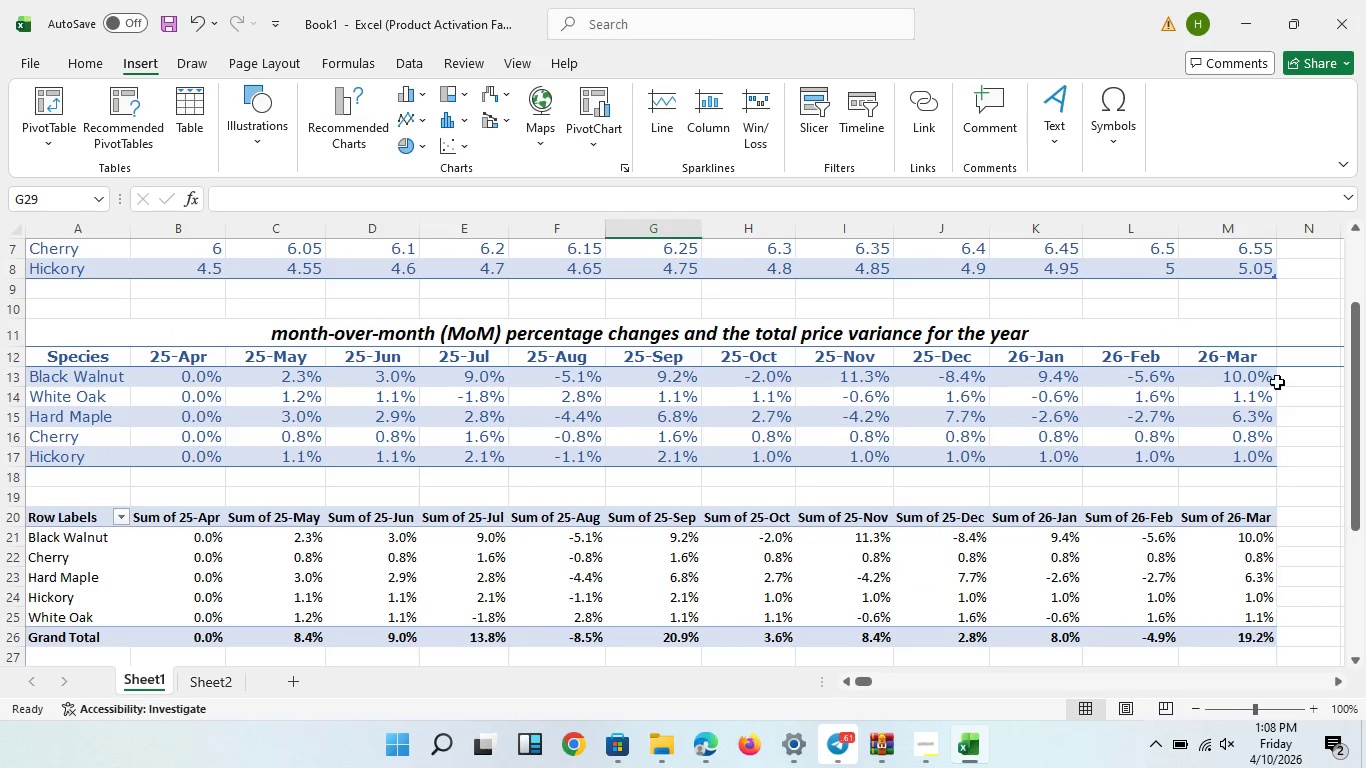 
left_click([1277, 382])
 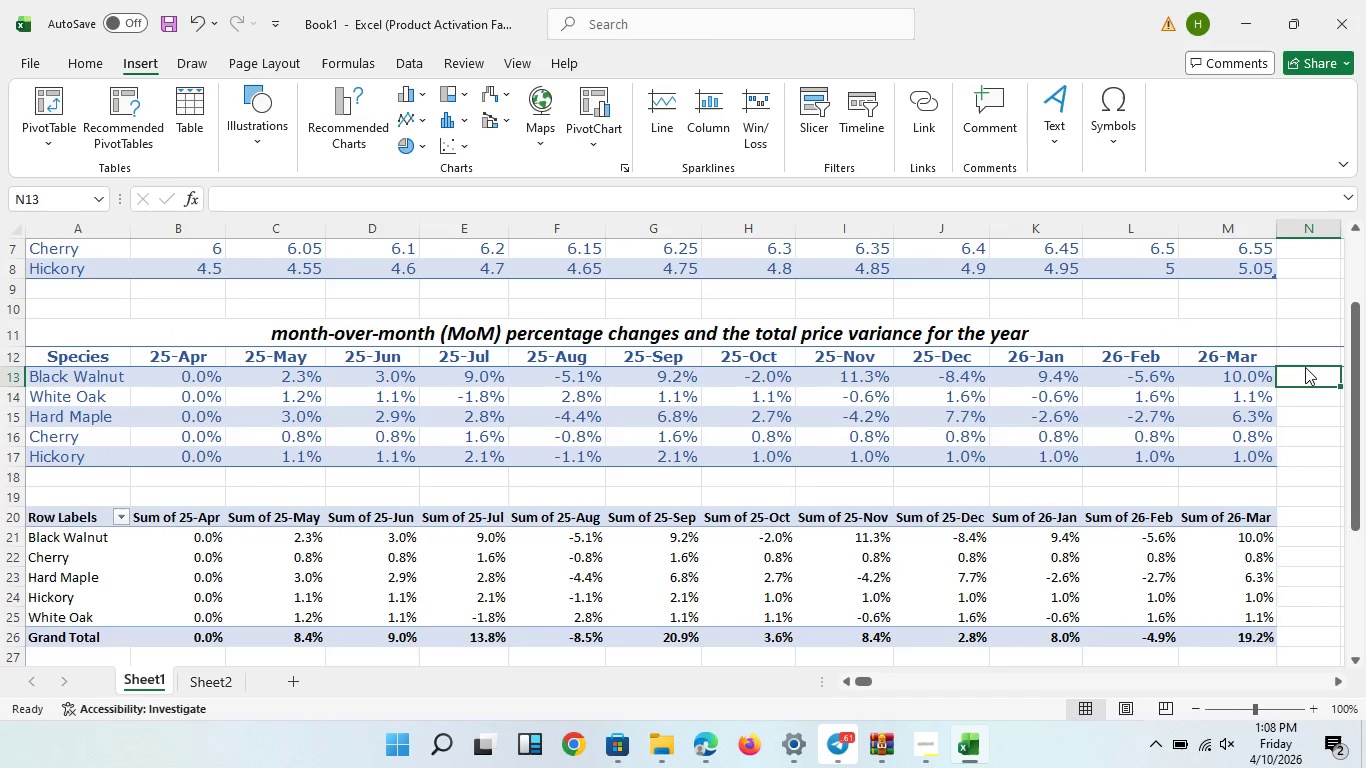 
left_click([1305, 367])
 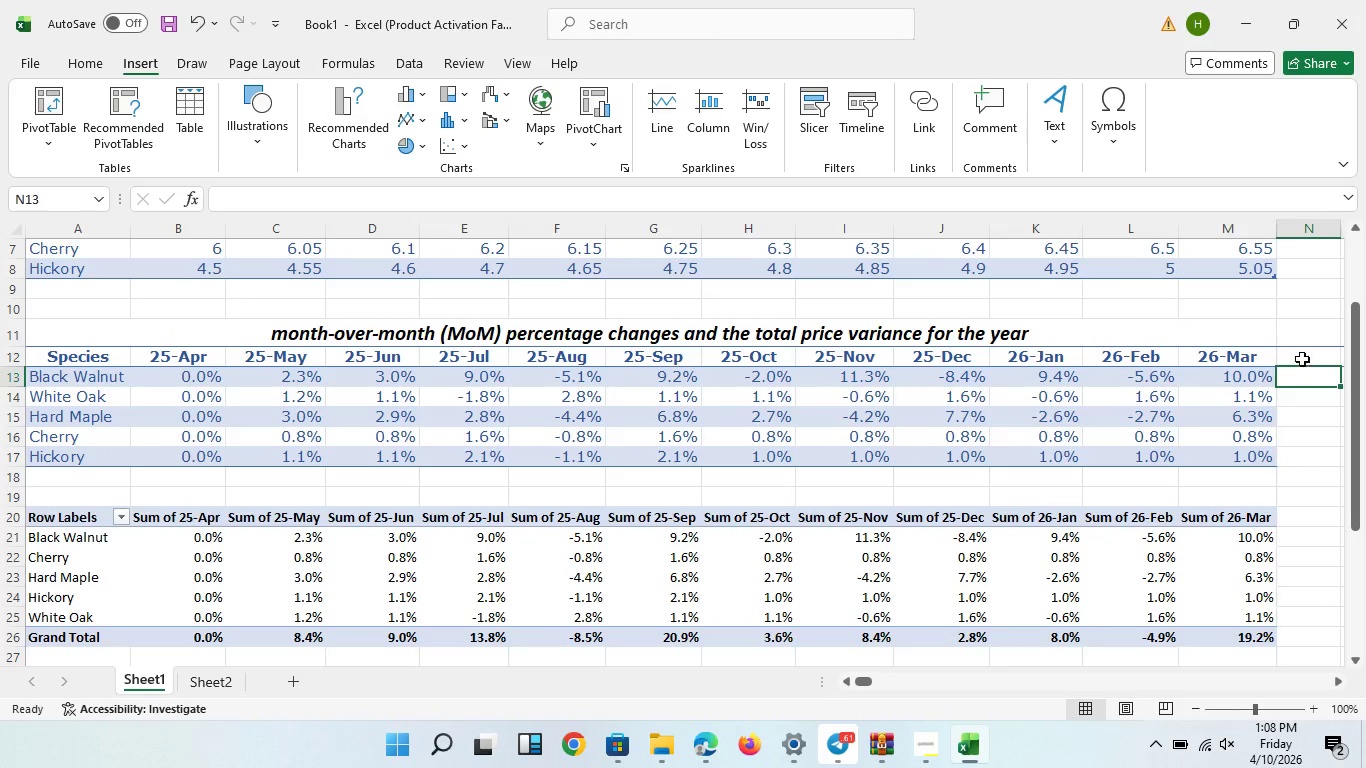 
left_click([1302, 359])
 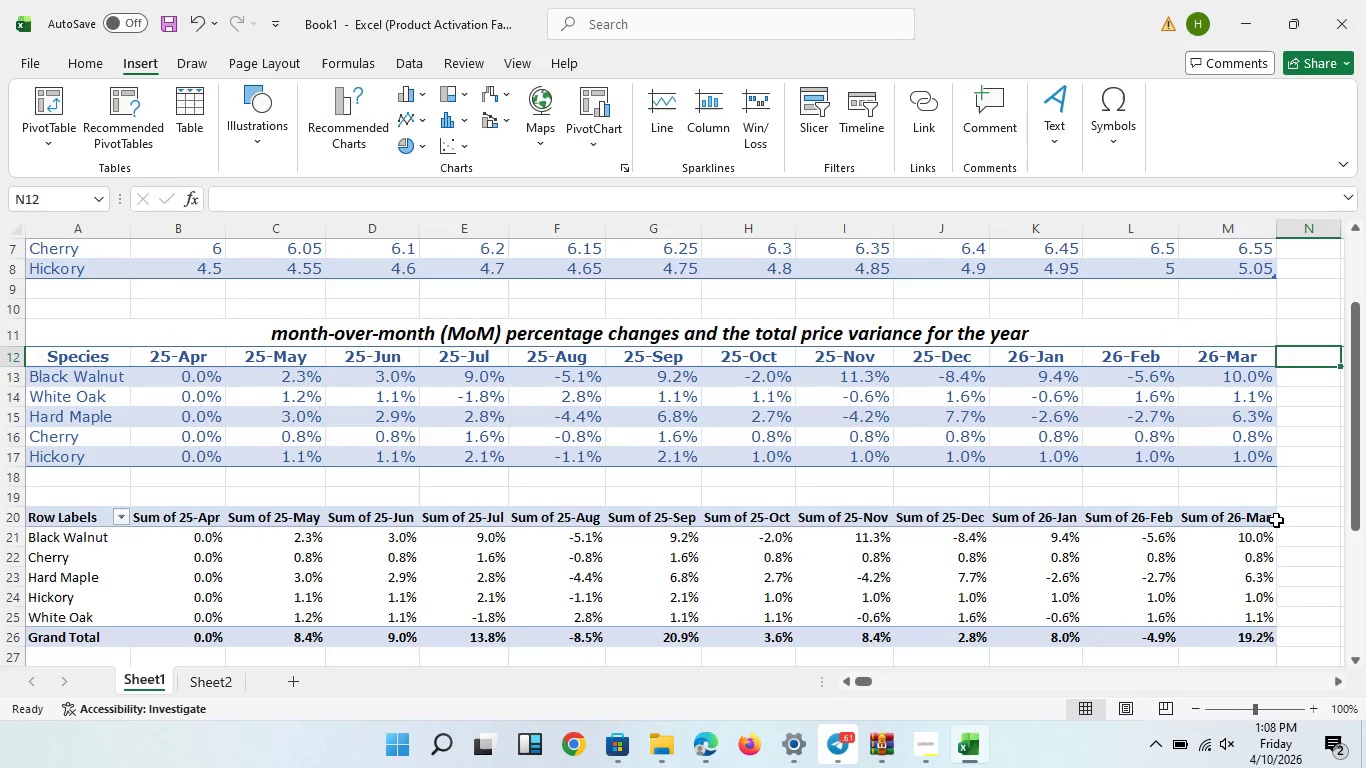 
left_click([1287, 518])
 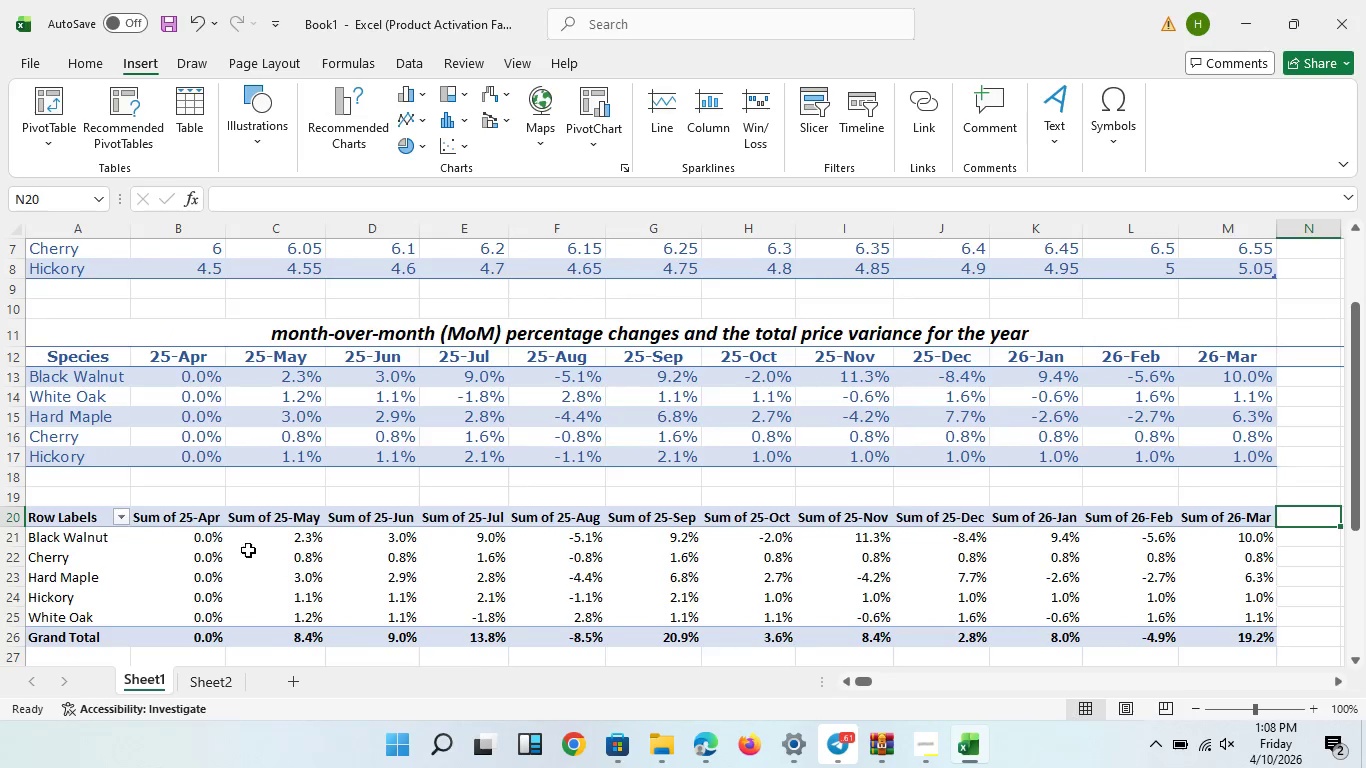 
left_click_drag(start_coordinate=[197, 537], to_coordinate=[1221, 544])
 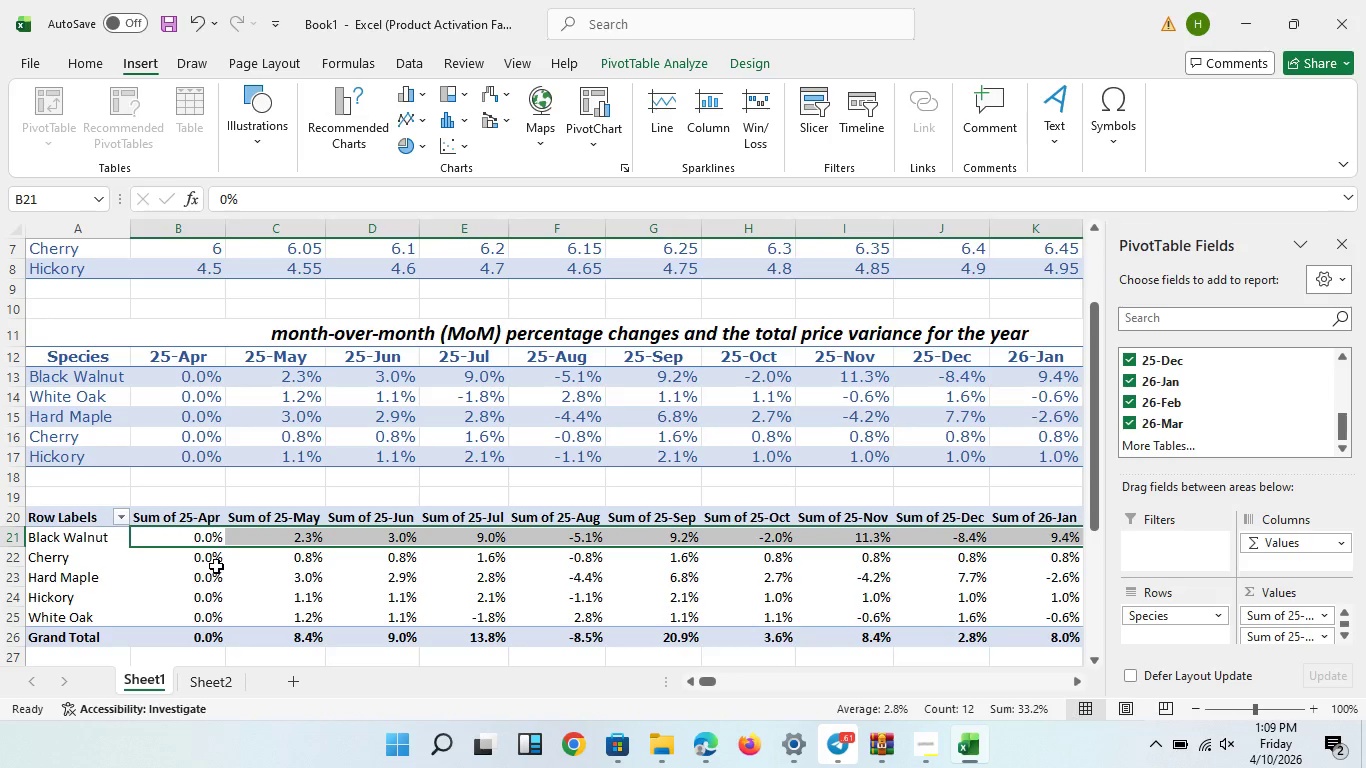 
left_click([202, 566])
 